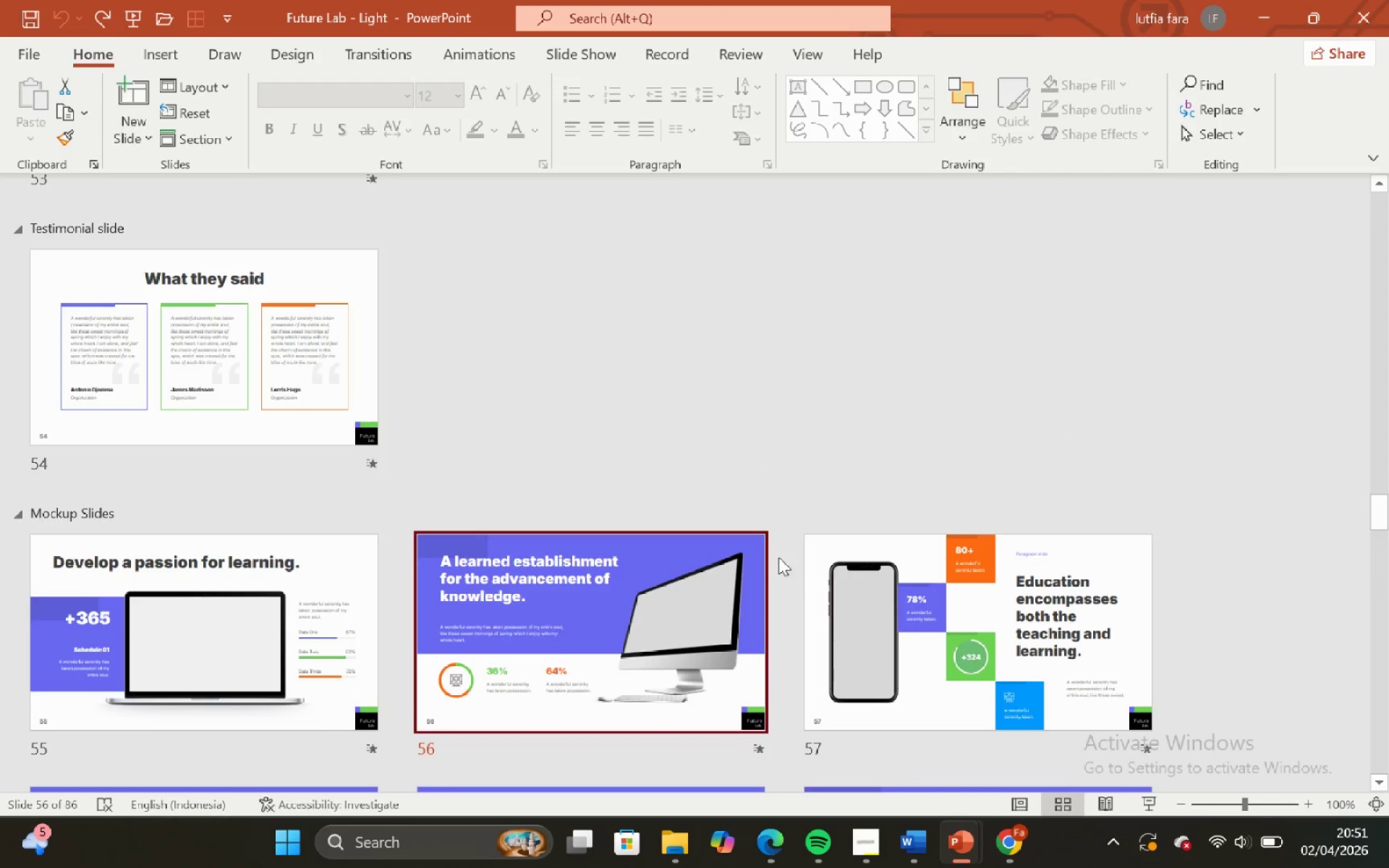 
scroll: coordinate [777, 559], scroll_direction: down, amount: 2.0
 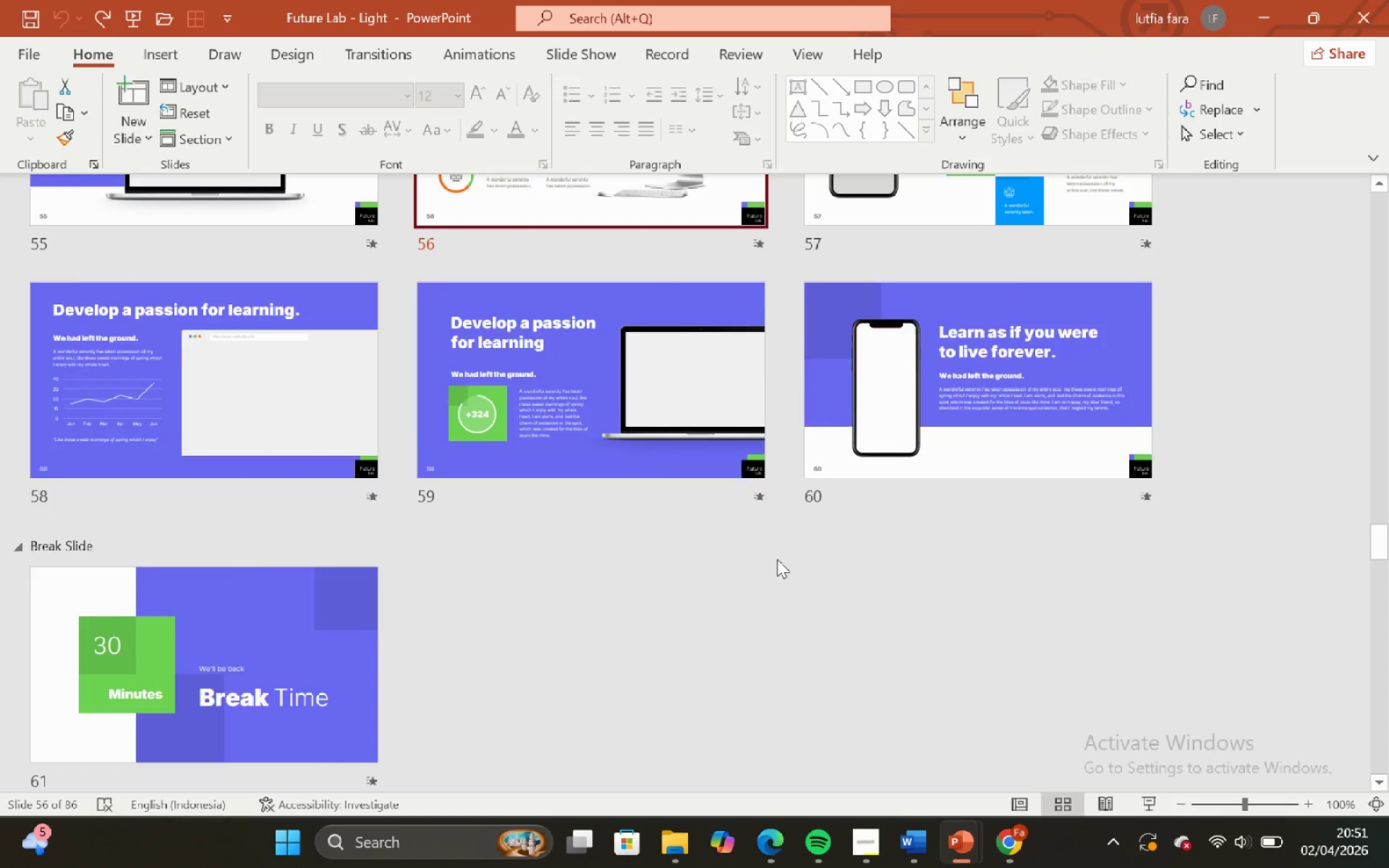 
scroll: coordinate [777, 559], scroll_direction: up, amount: 1.0
 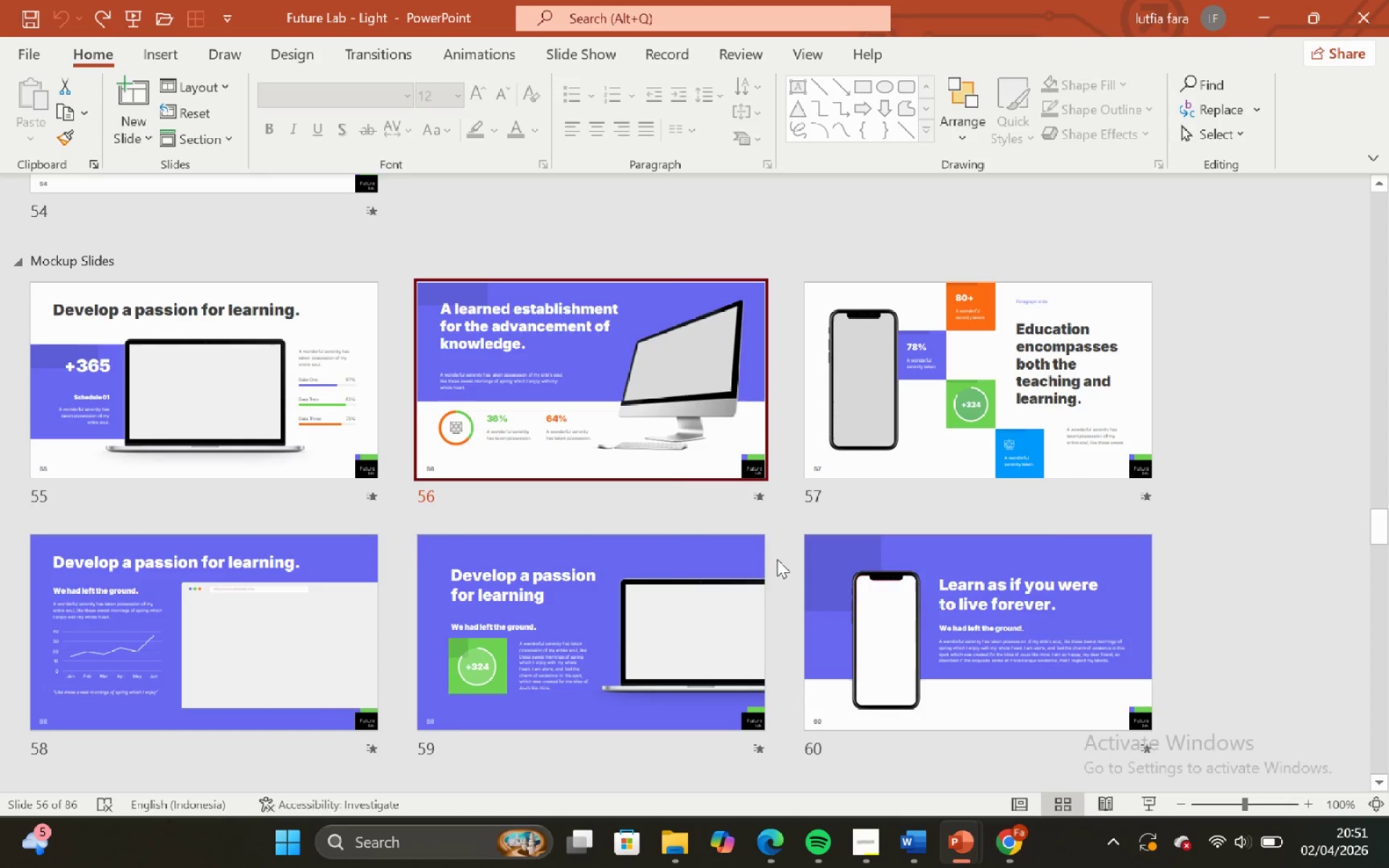 
scroll: coordinate [777, 559], scroll_direction: down, amount: 2.0
 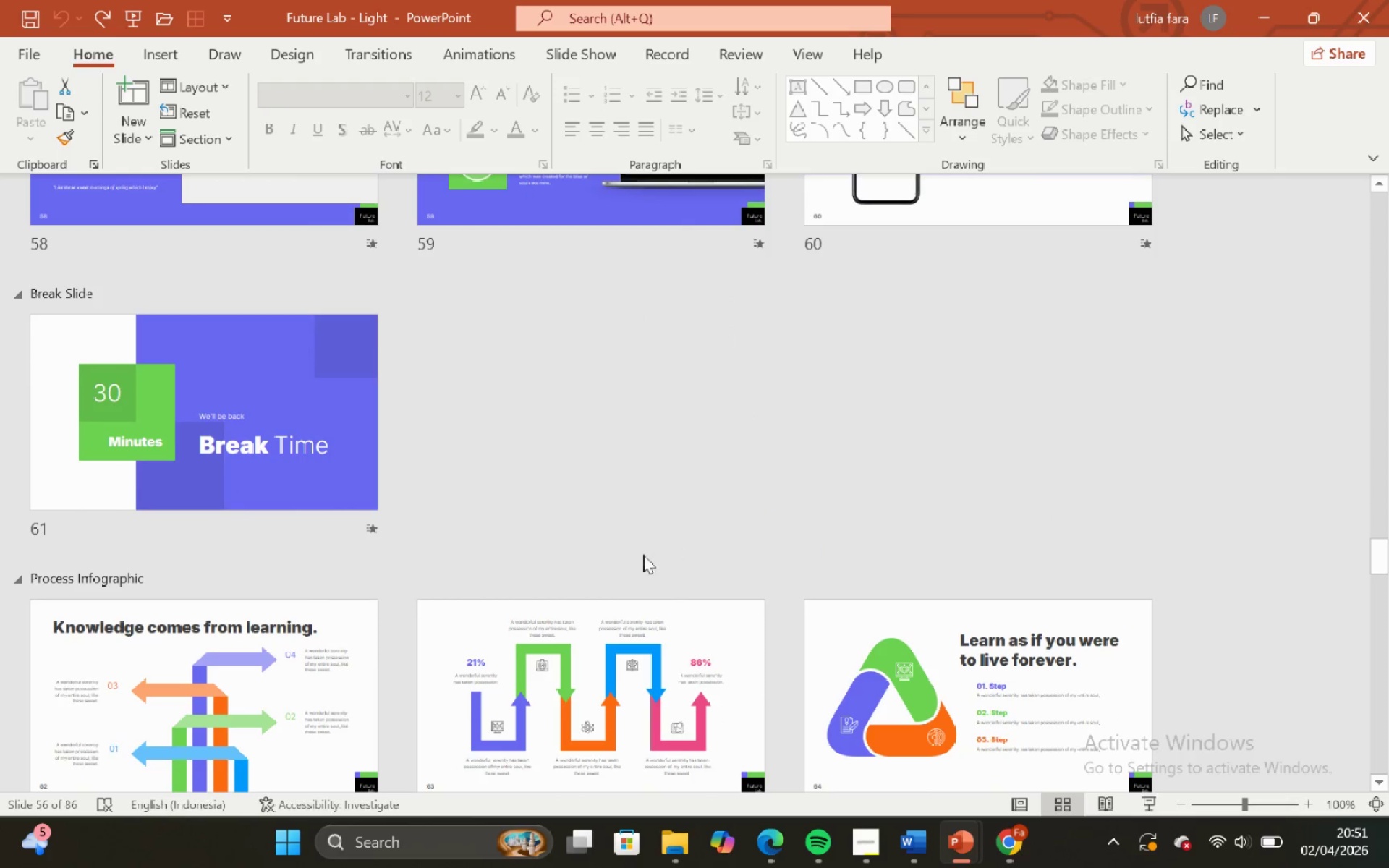 
scroll: coordinate [641, 544], scroll_direction: up, amount: 5.0
 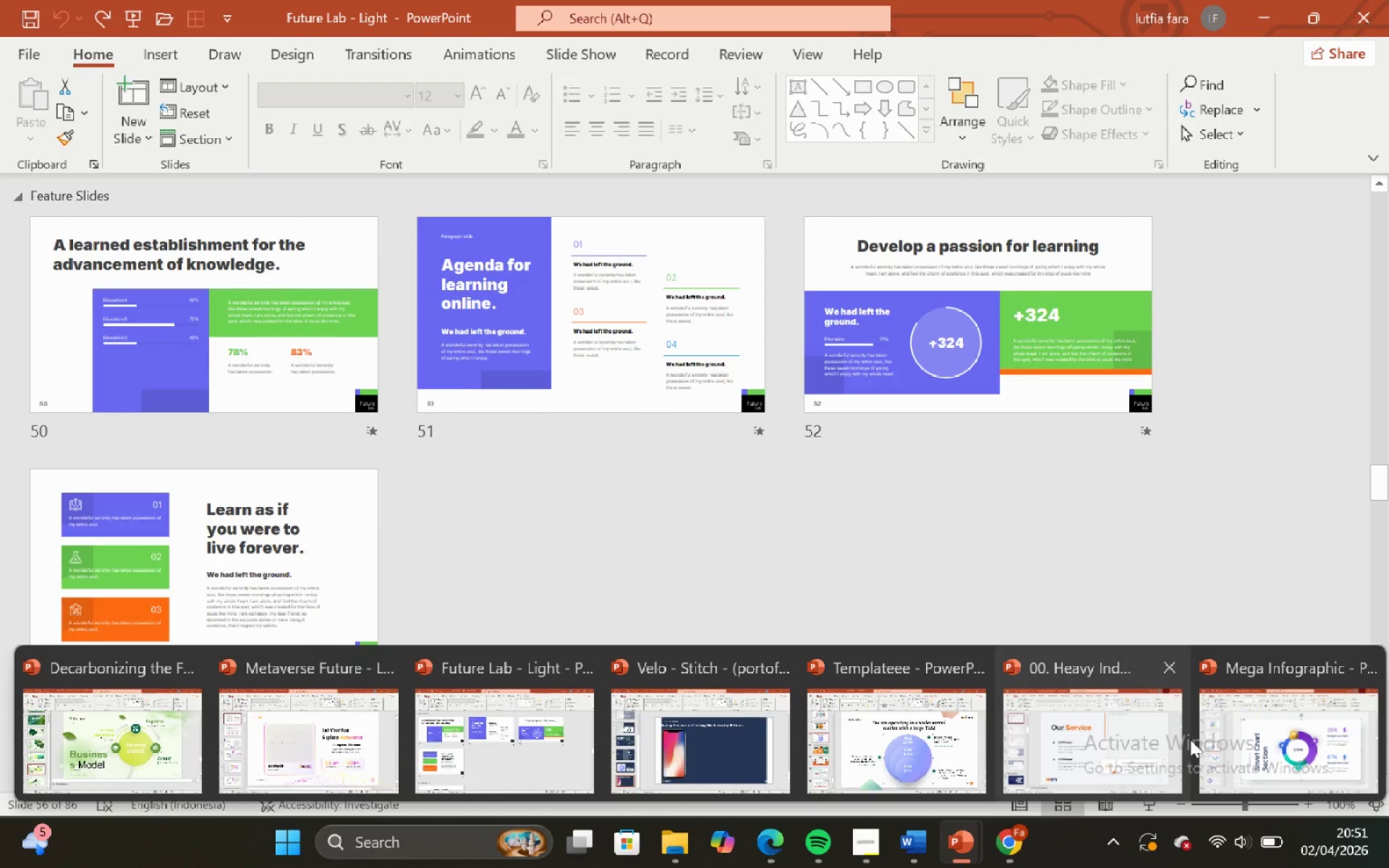 
left_click([707, 718])
 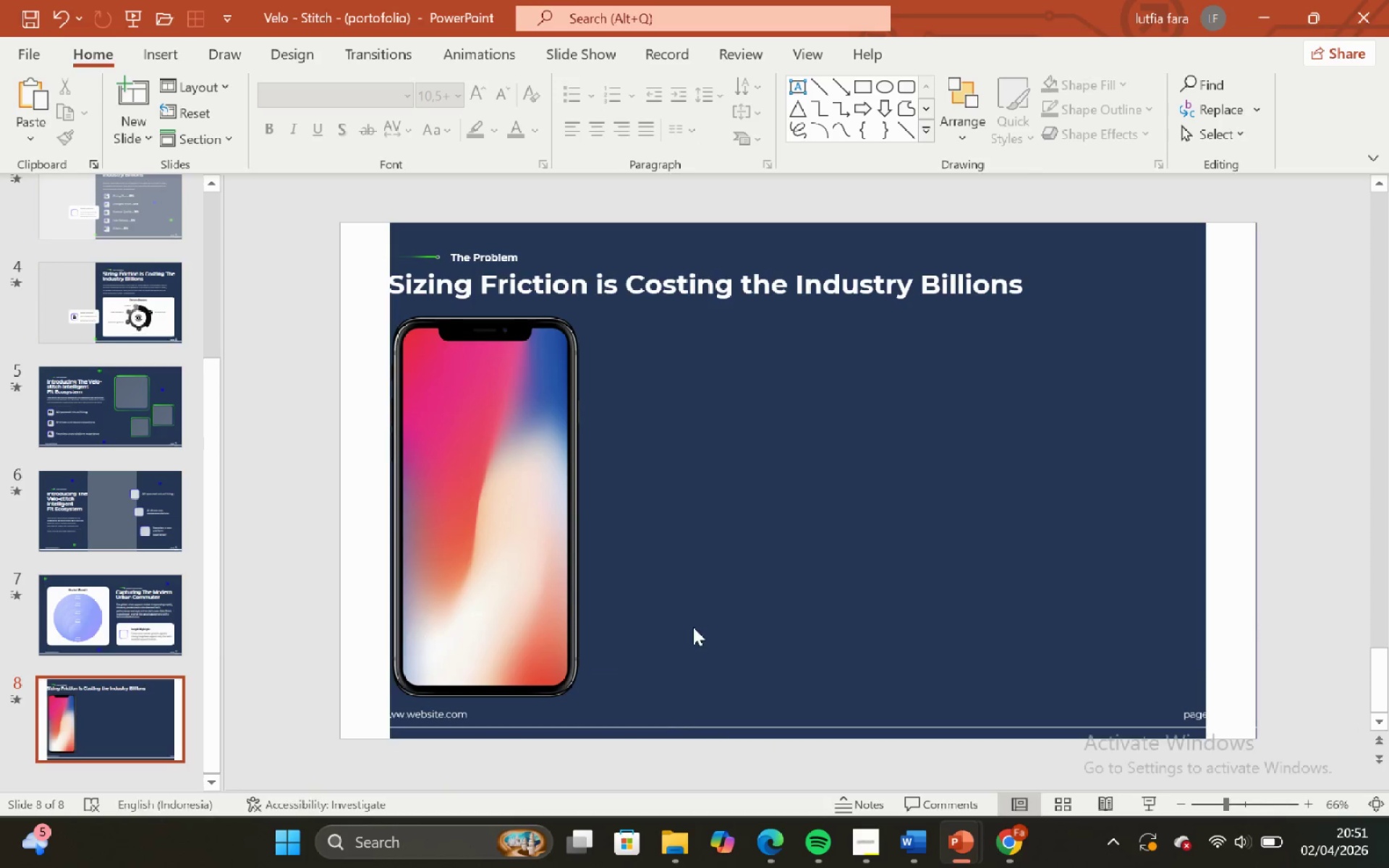 
left_click([693, 590])
 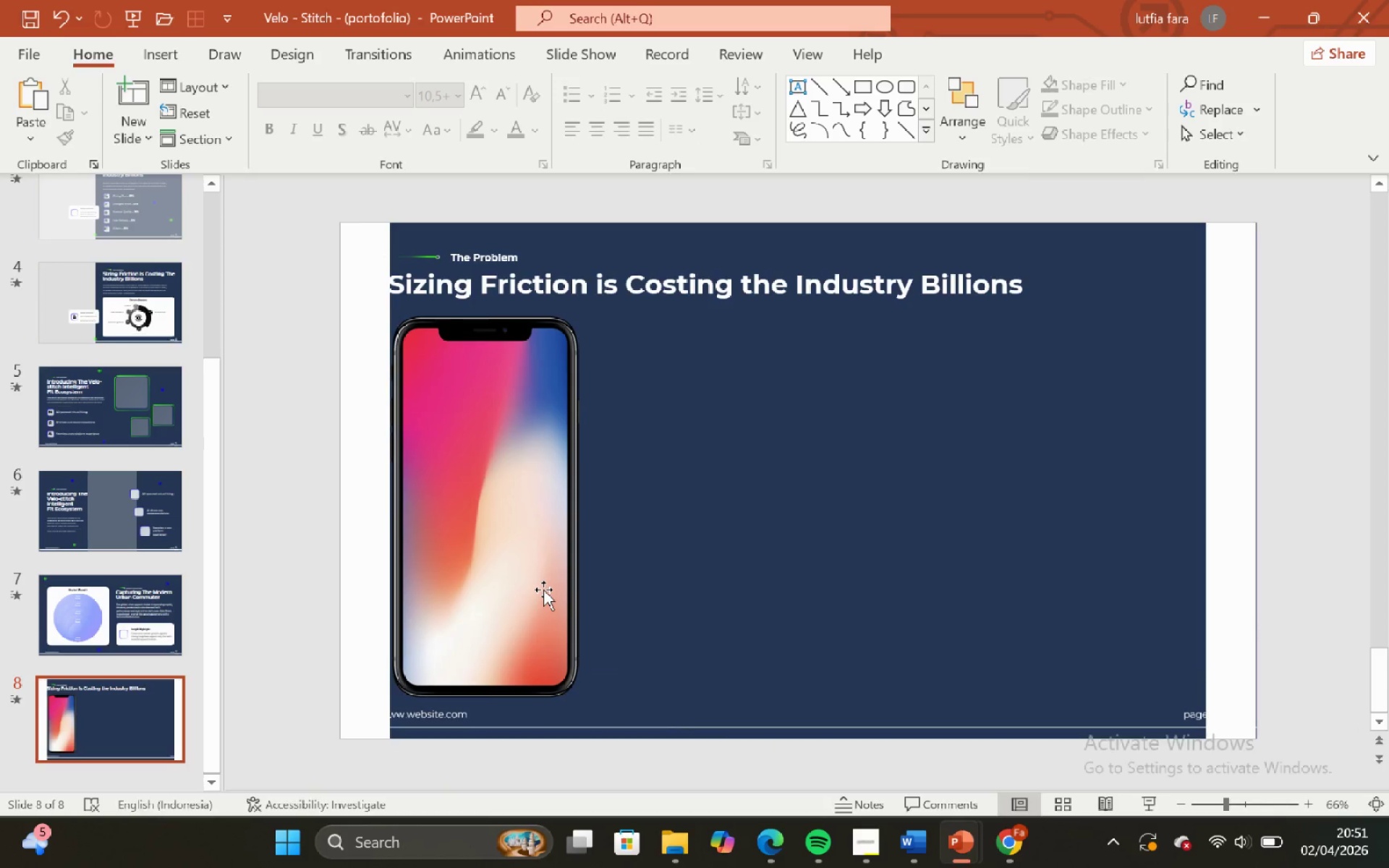 
left_click([543, 590])
 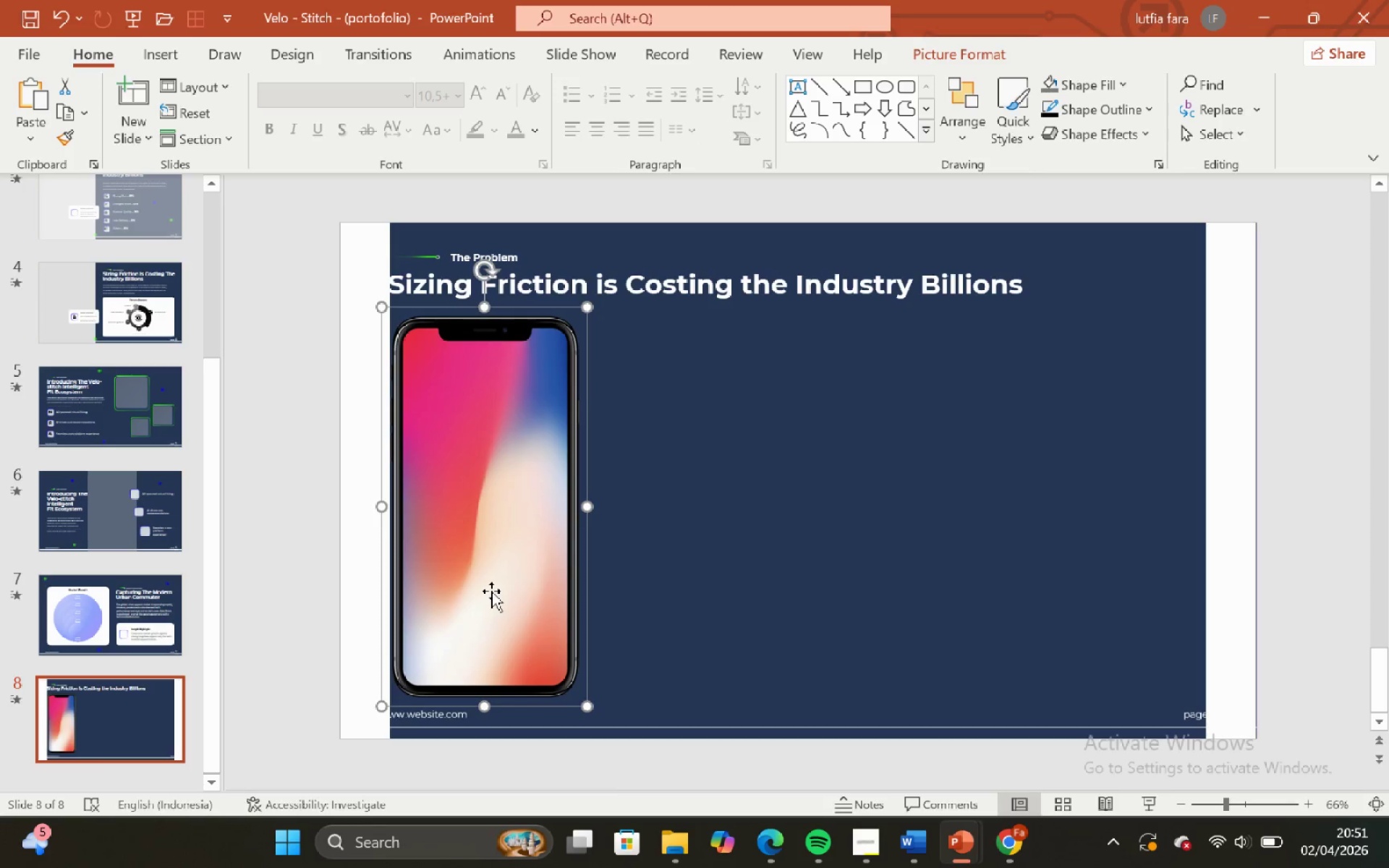 
left_click([778, 557])
 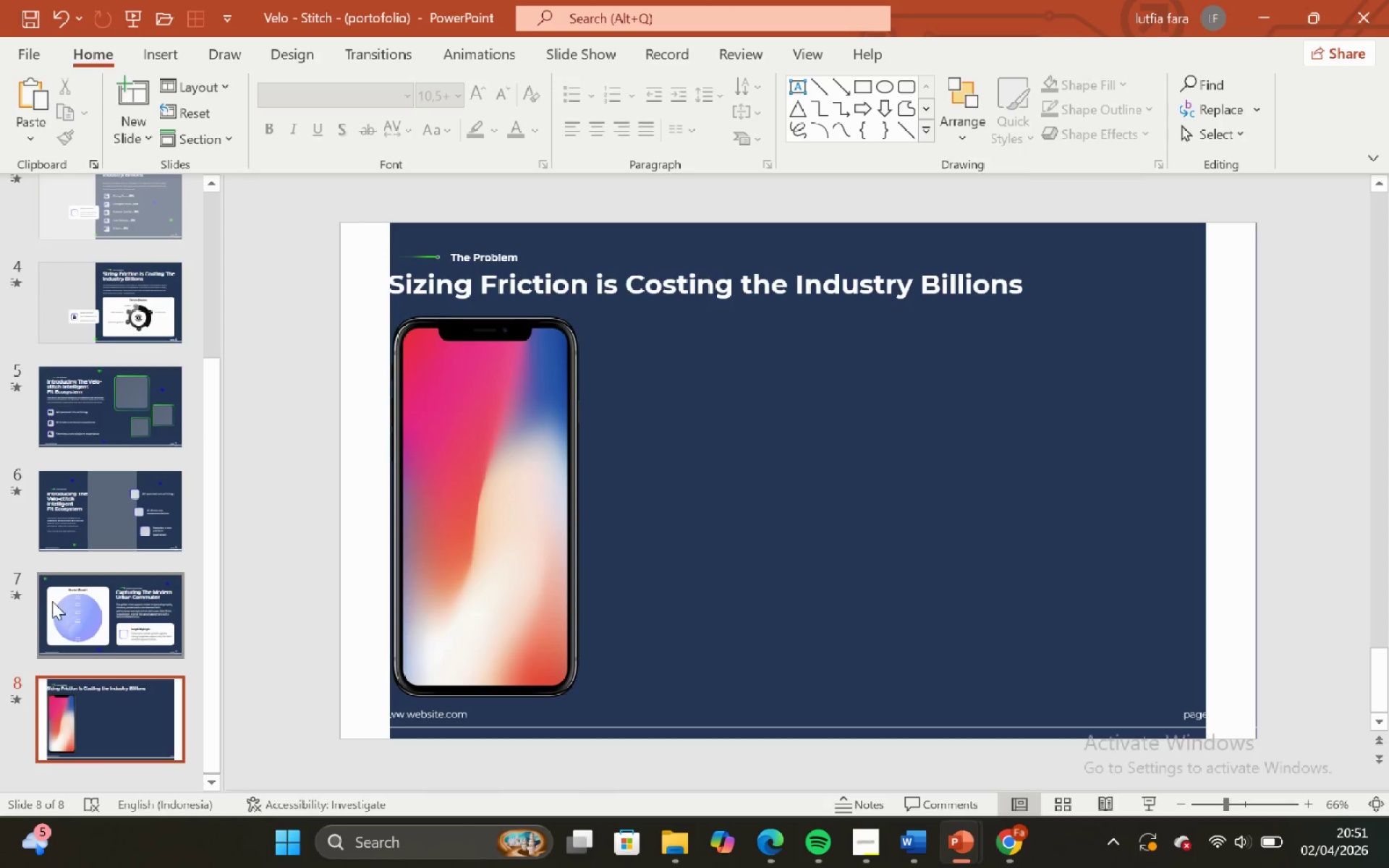 
left_click([53, 601])
 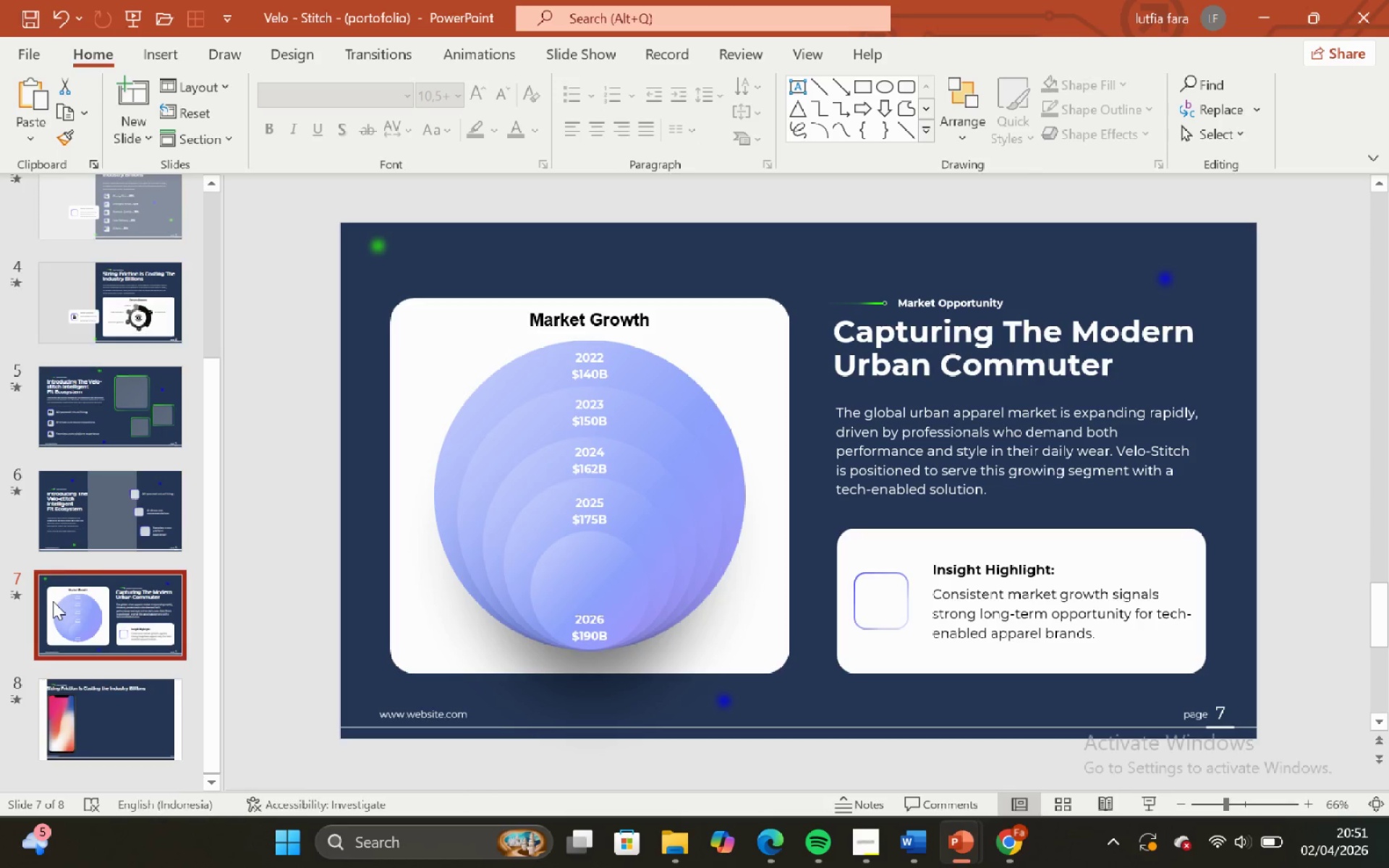 
scroll: coordinate [63, 648], scroll_direction: up, amount: 3.0
 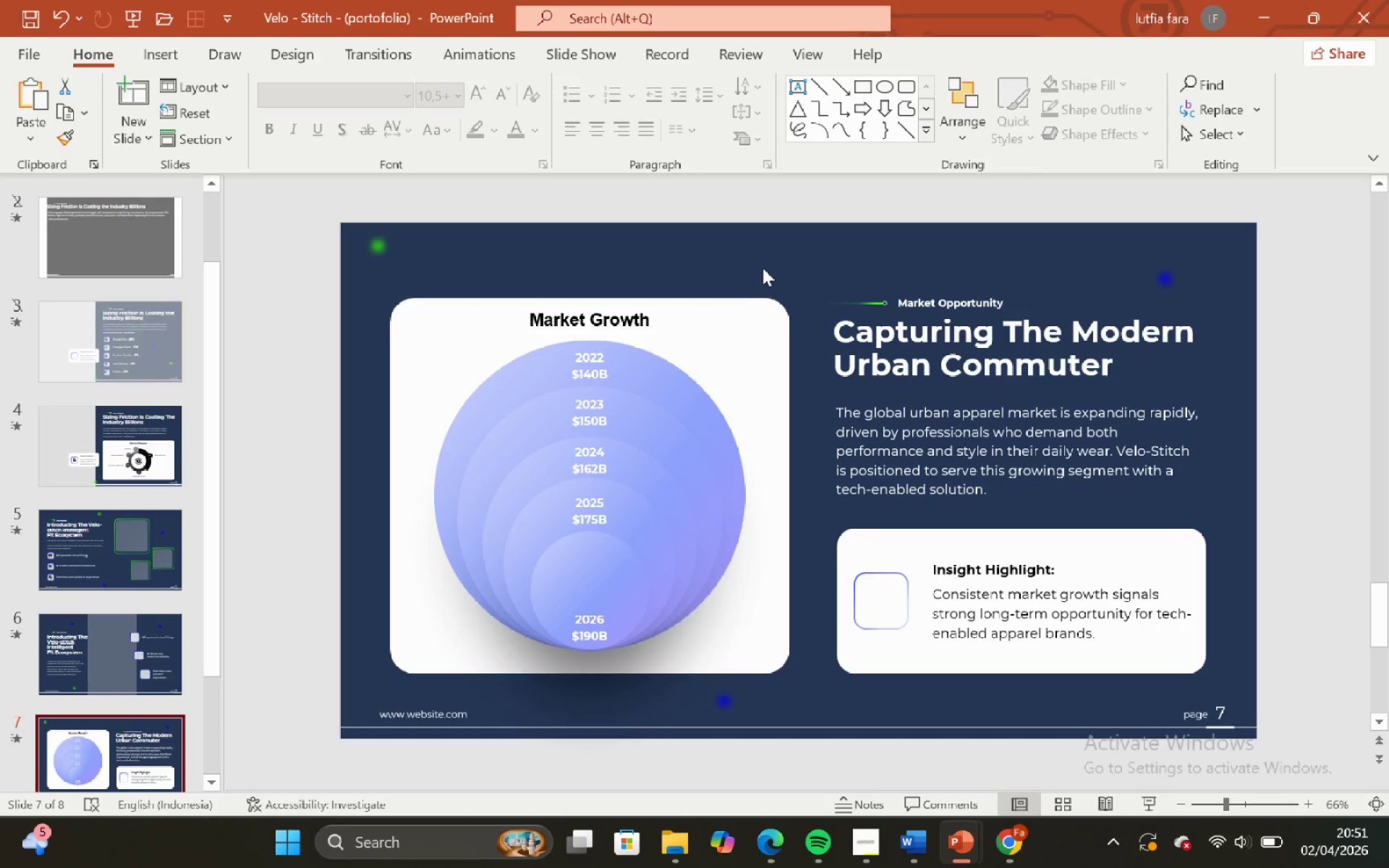 
left_click([752, 310])
 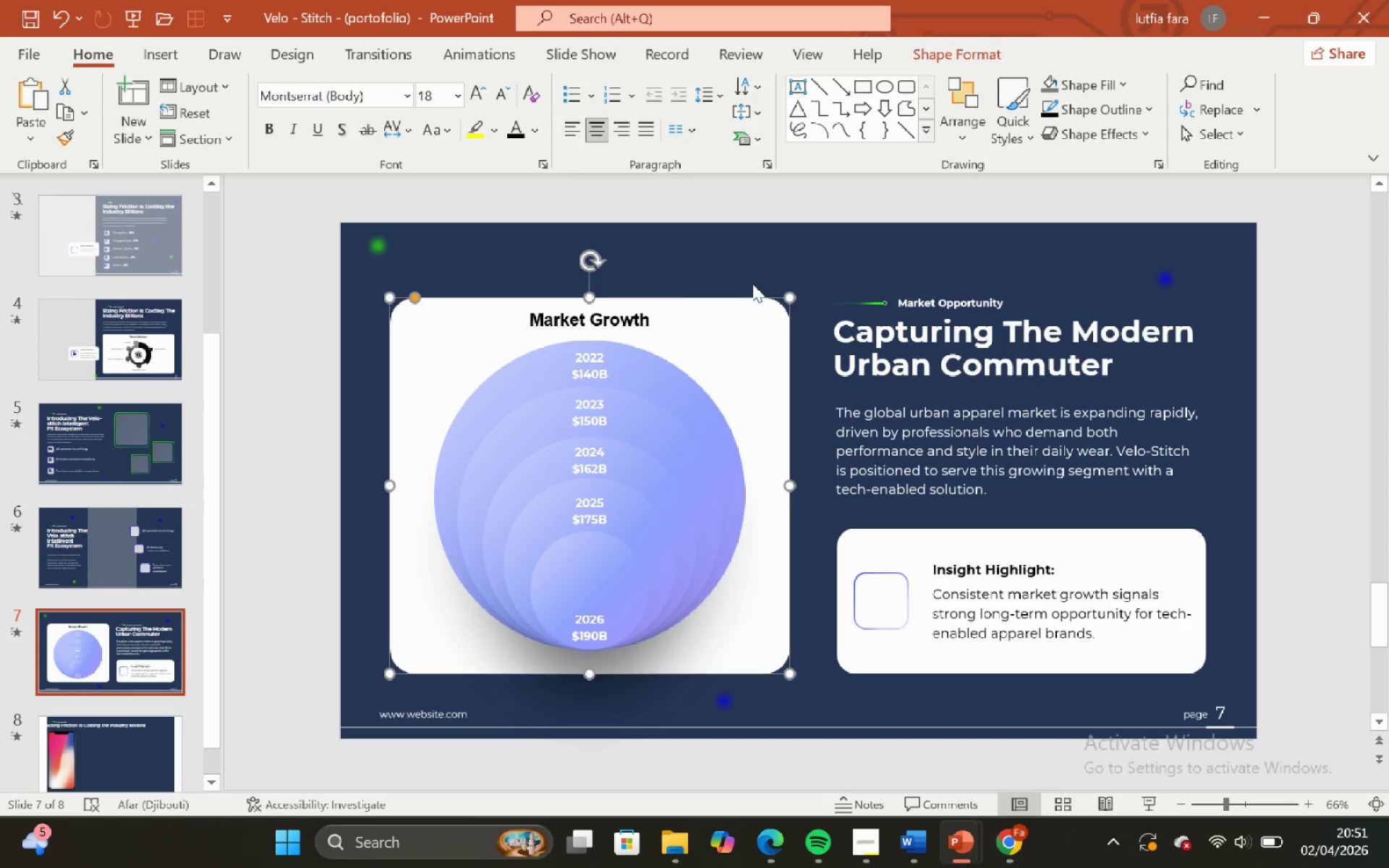 
left_click([752, 280])
 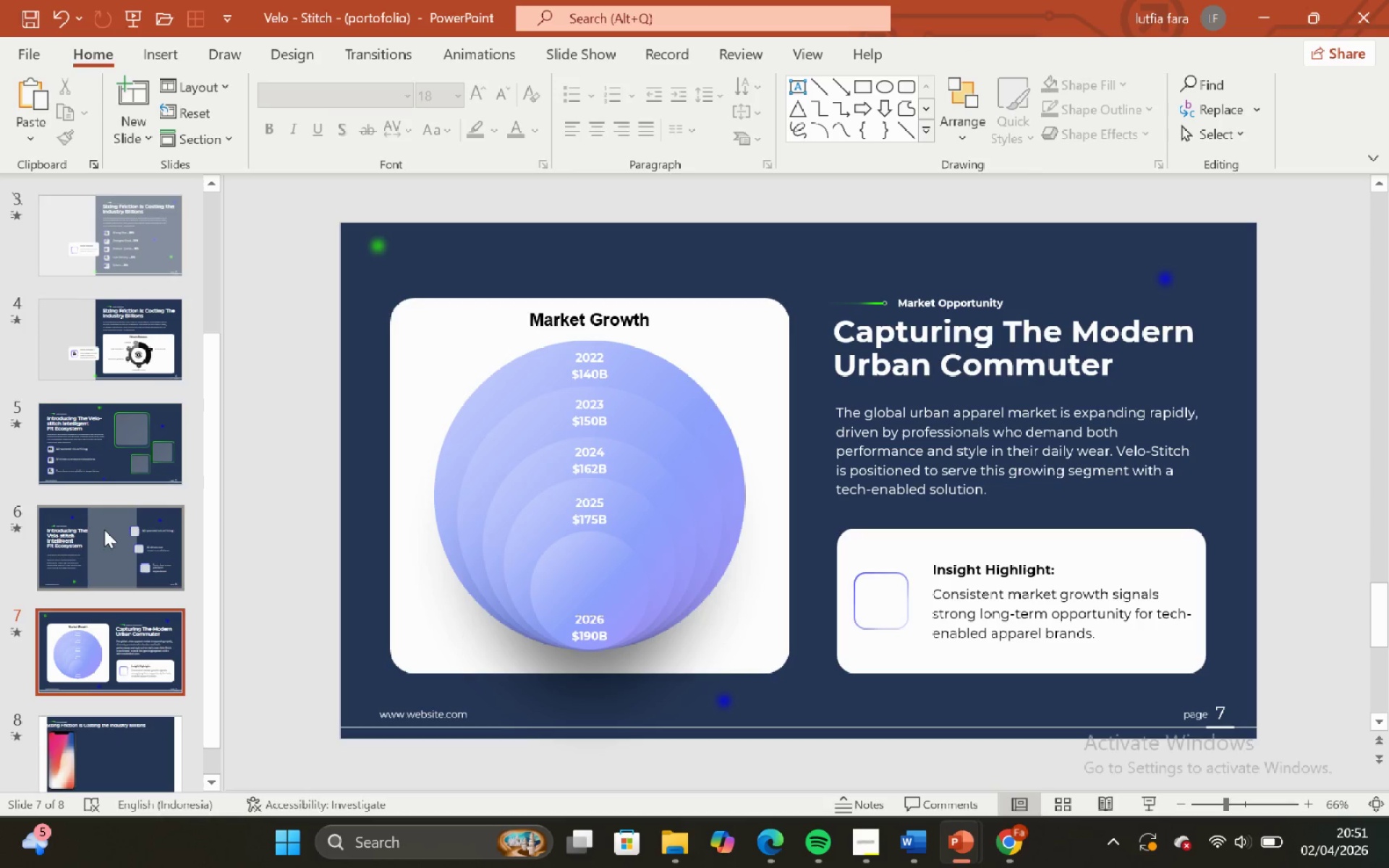 
left_click([104, 532])
 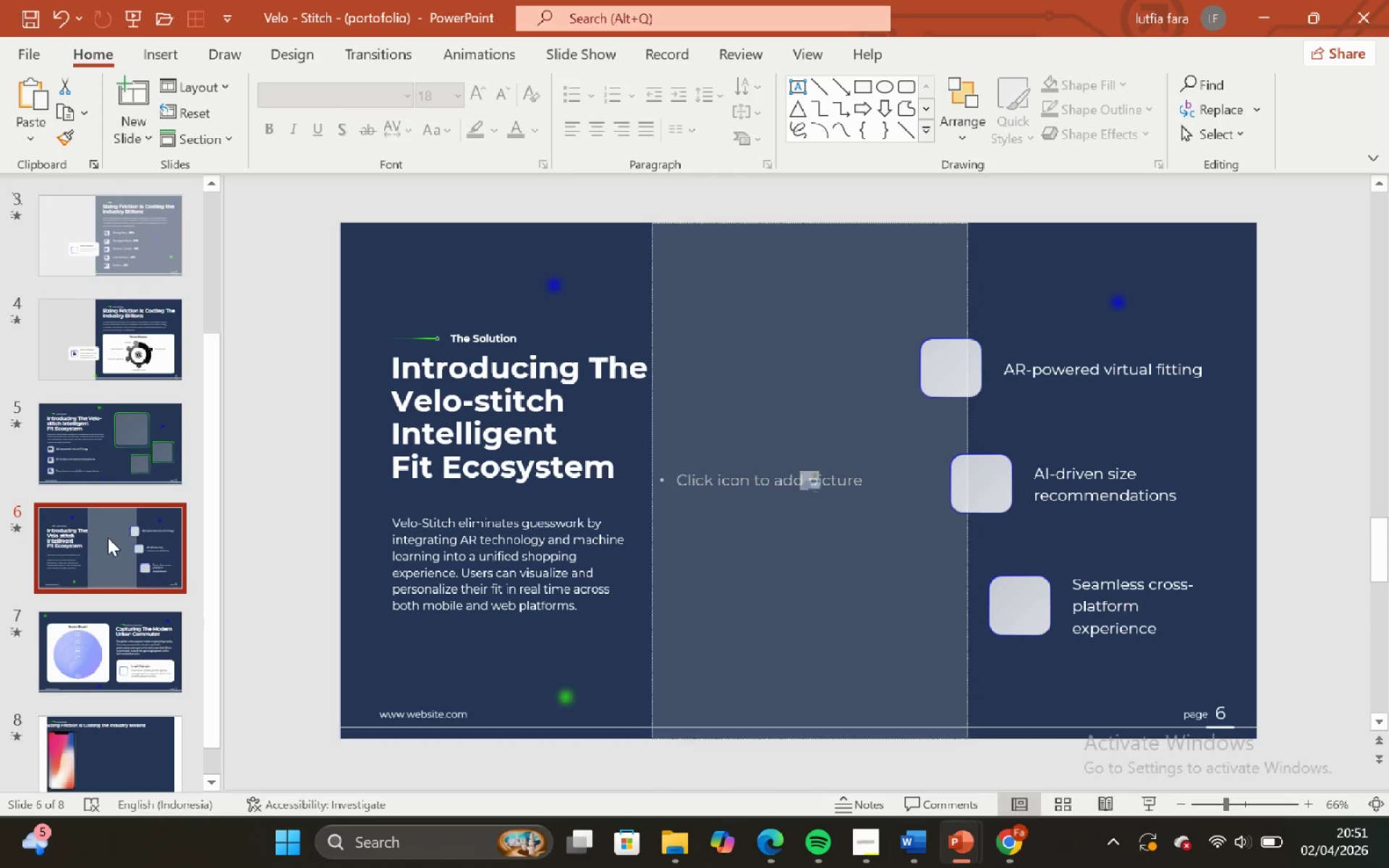 
scroll: coordinate [104, 539], scroll_direction: up, amount: 1.0
 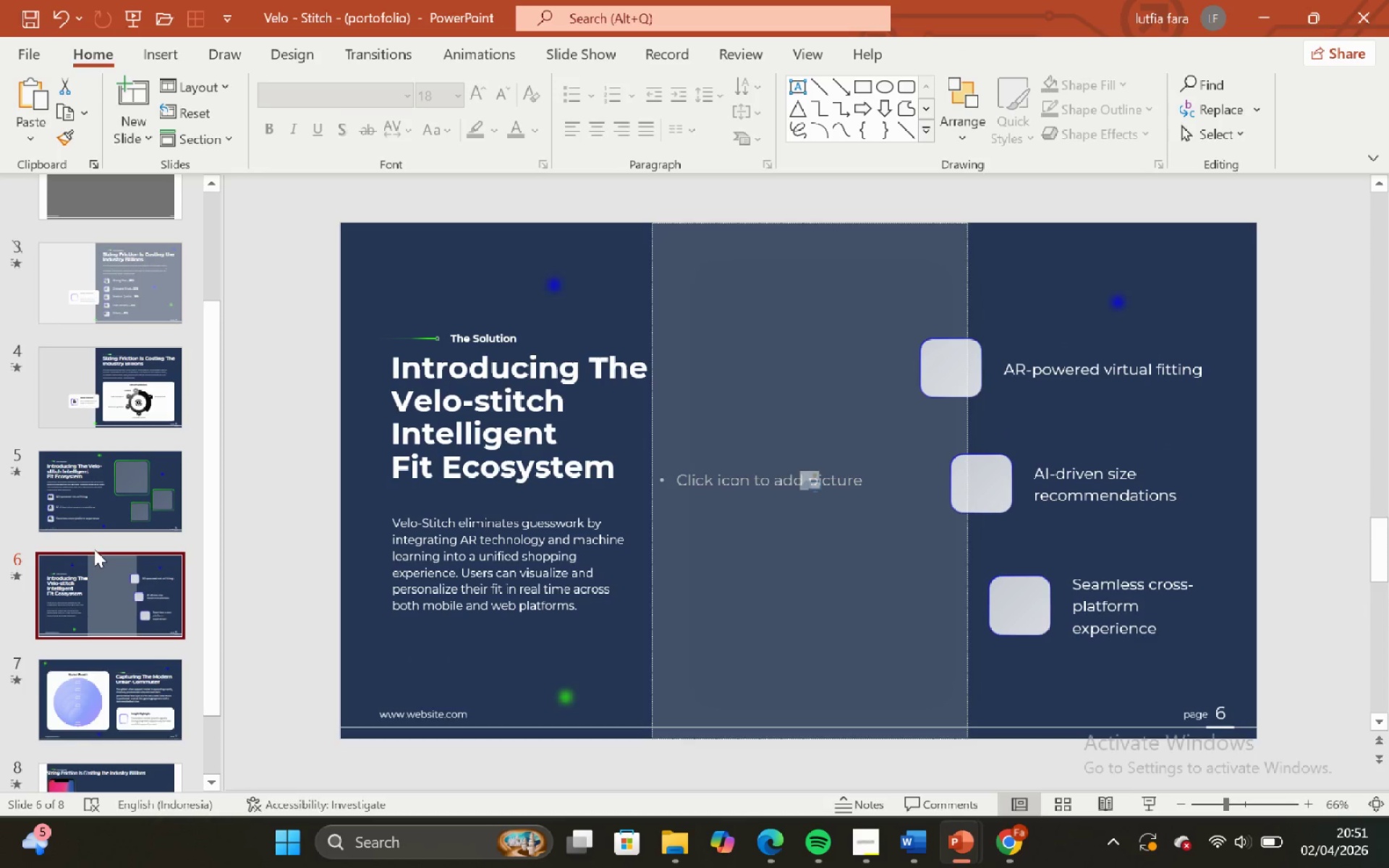 
mouse_move([85, 537])
 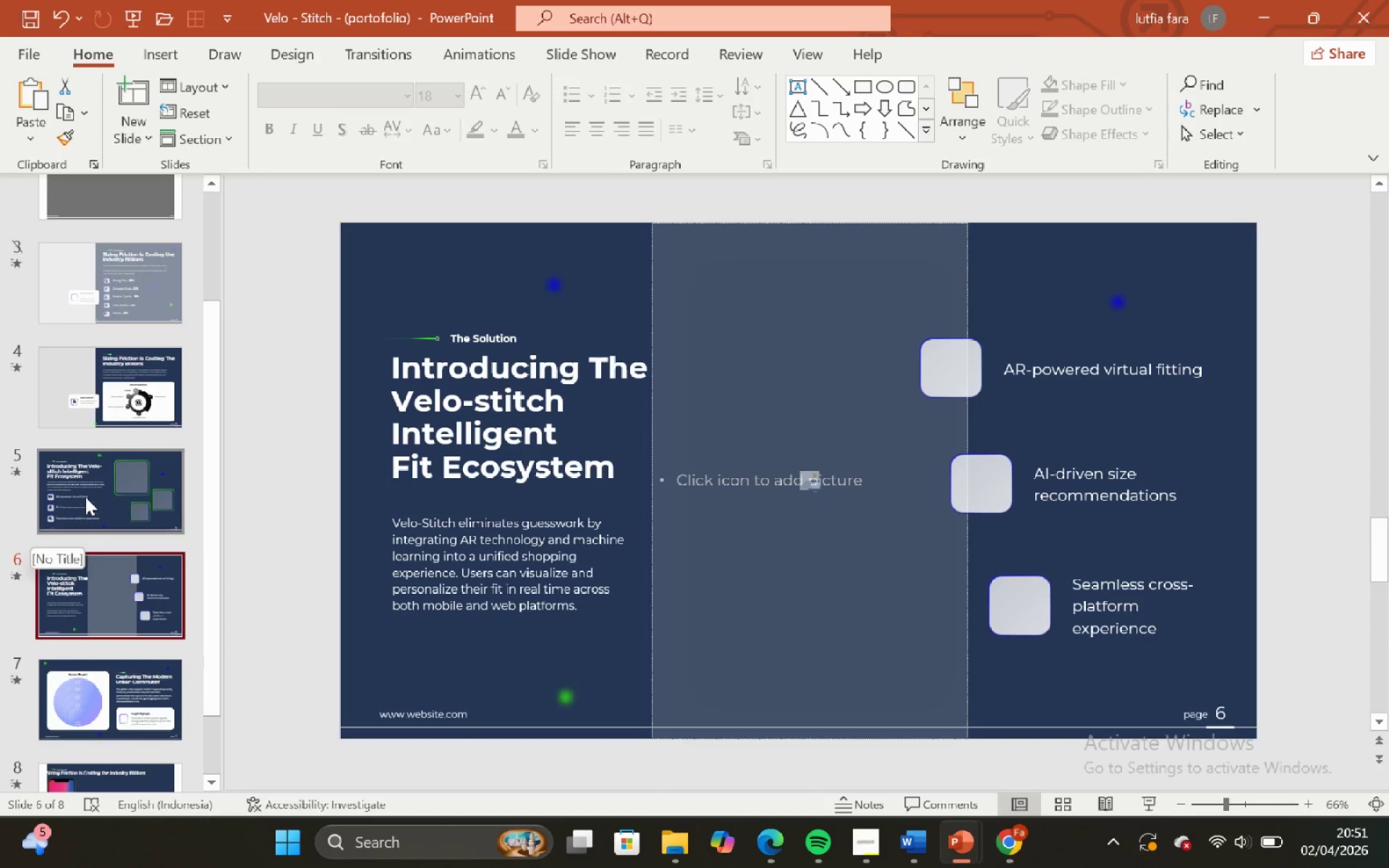 
left_click([85, 497])
 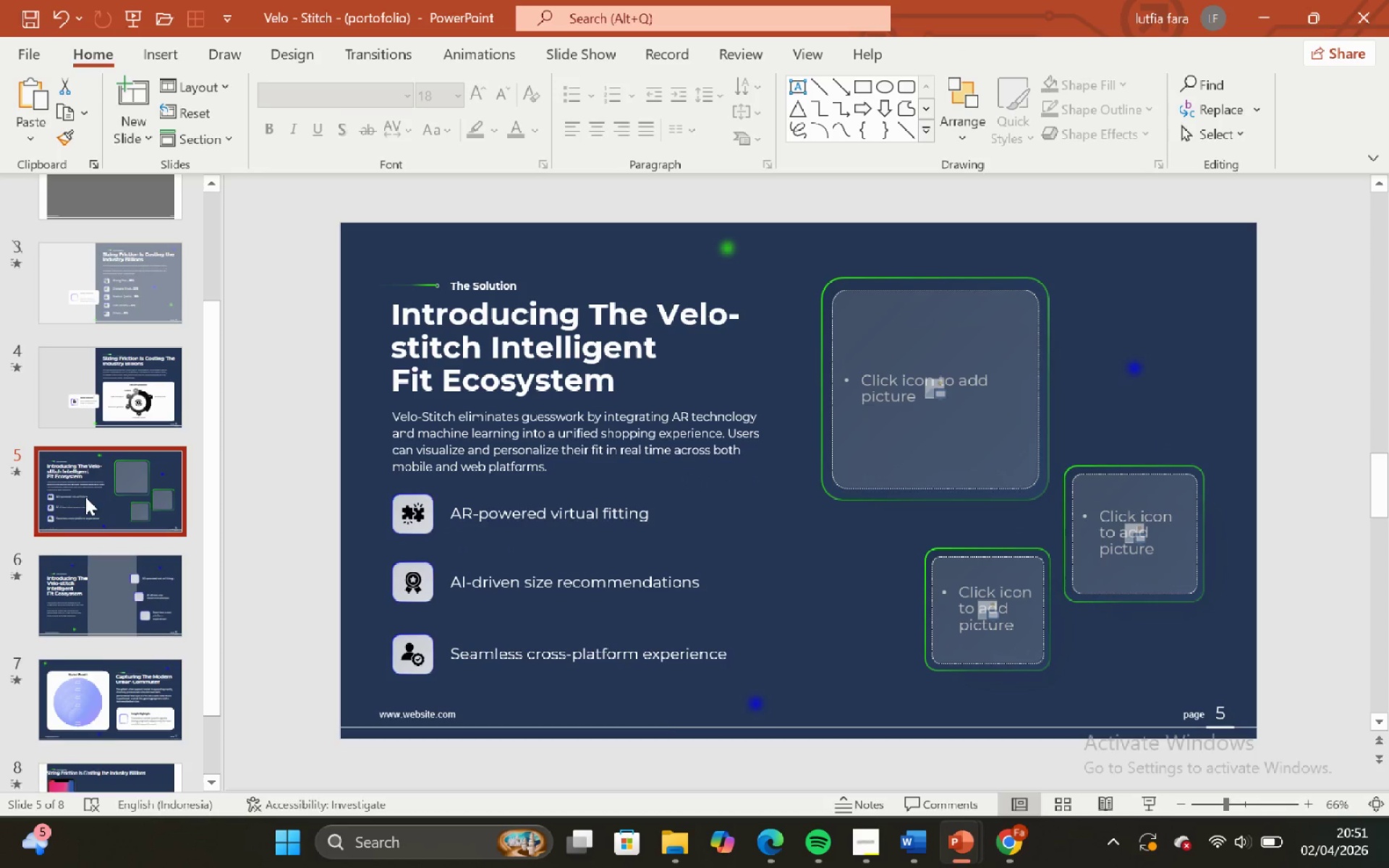 
scroll: coordinate [85, 497], scroll_direction: up, amount: 1.0
 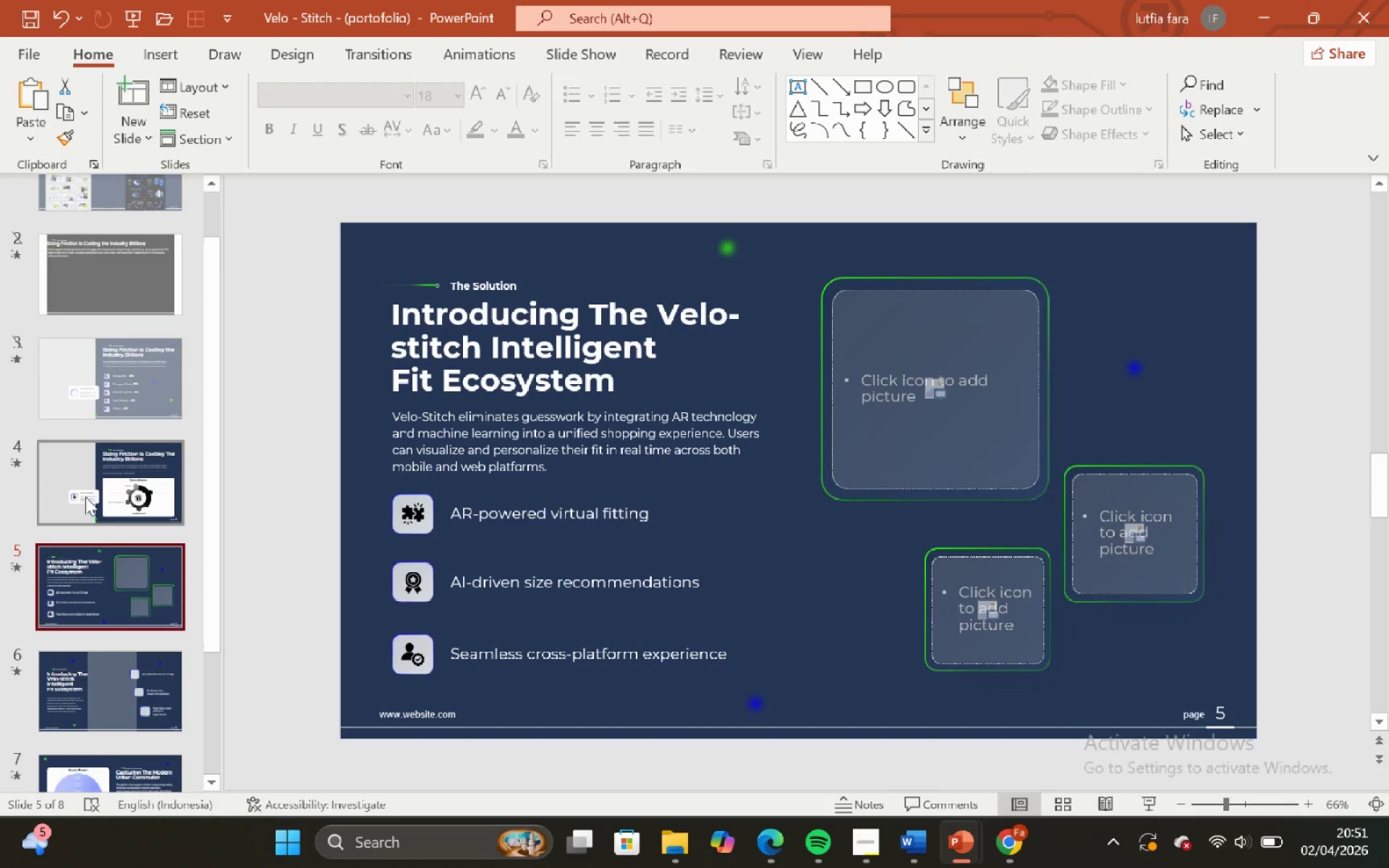 
left_click([85, 497])
 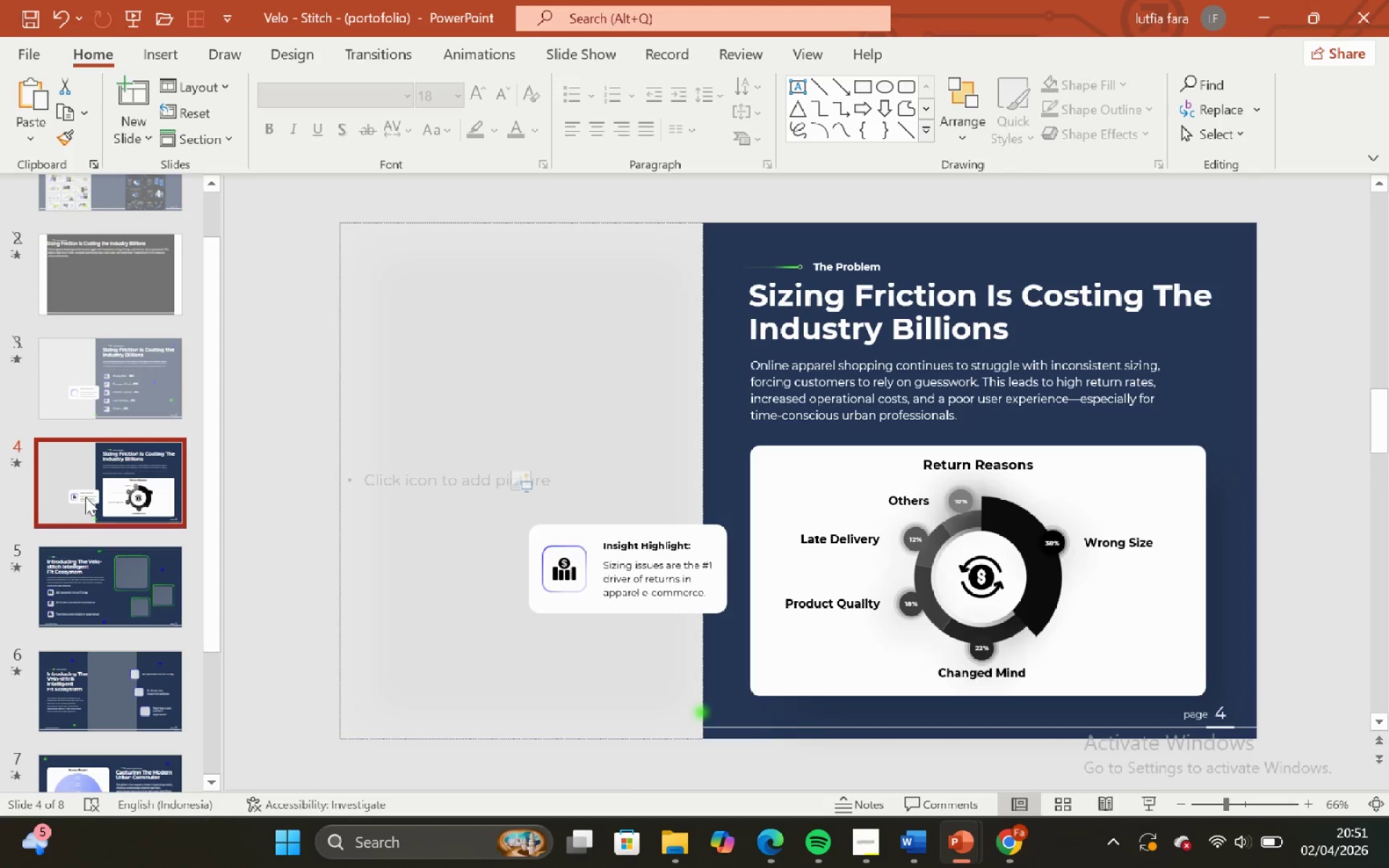 
scroll: coordinate [85, 497], scroll_direction: down, amount: 1.0
 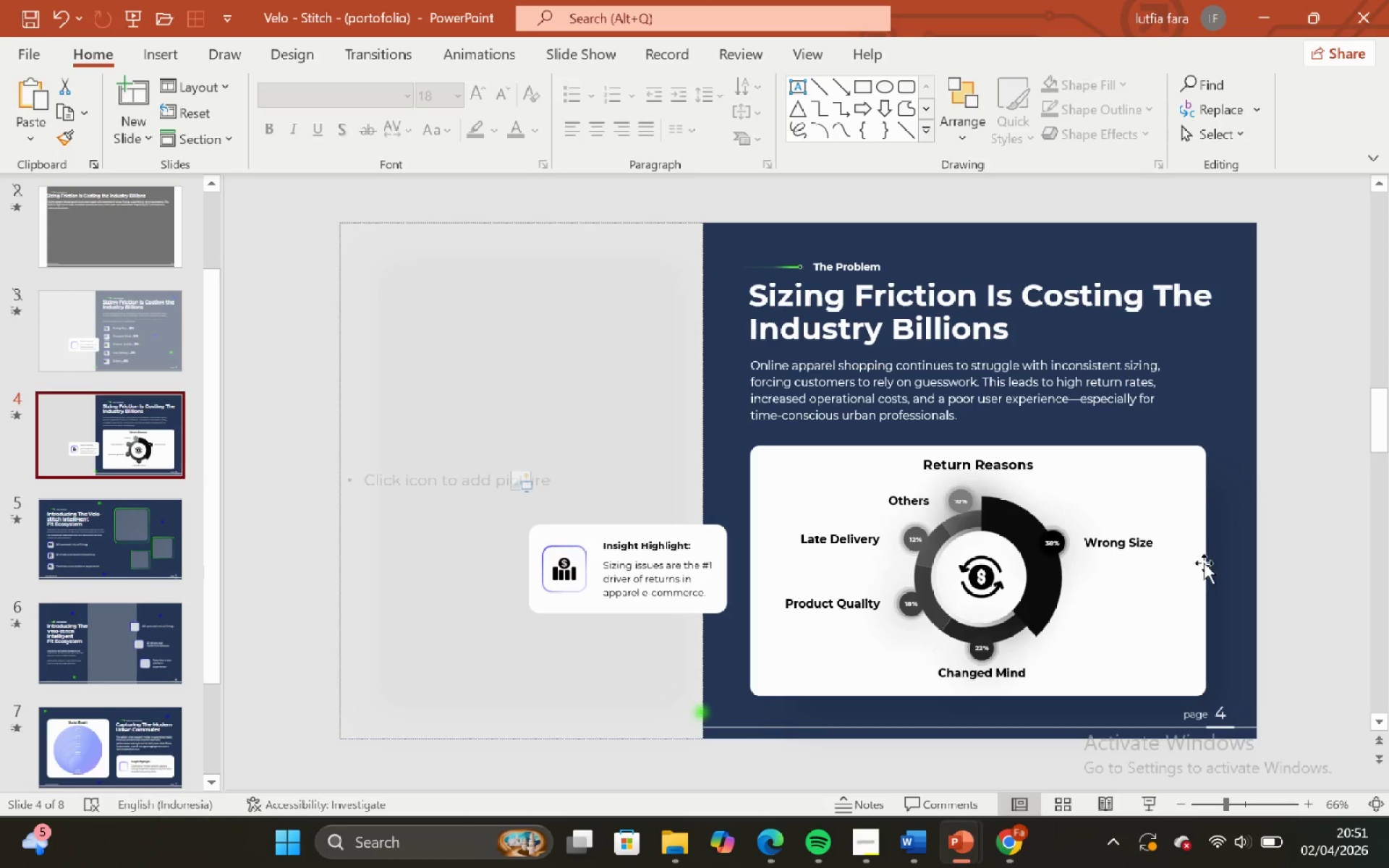 
left_click([956, 476])
 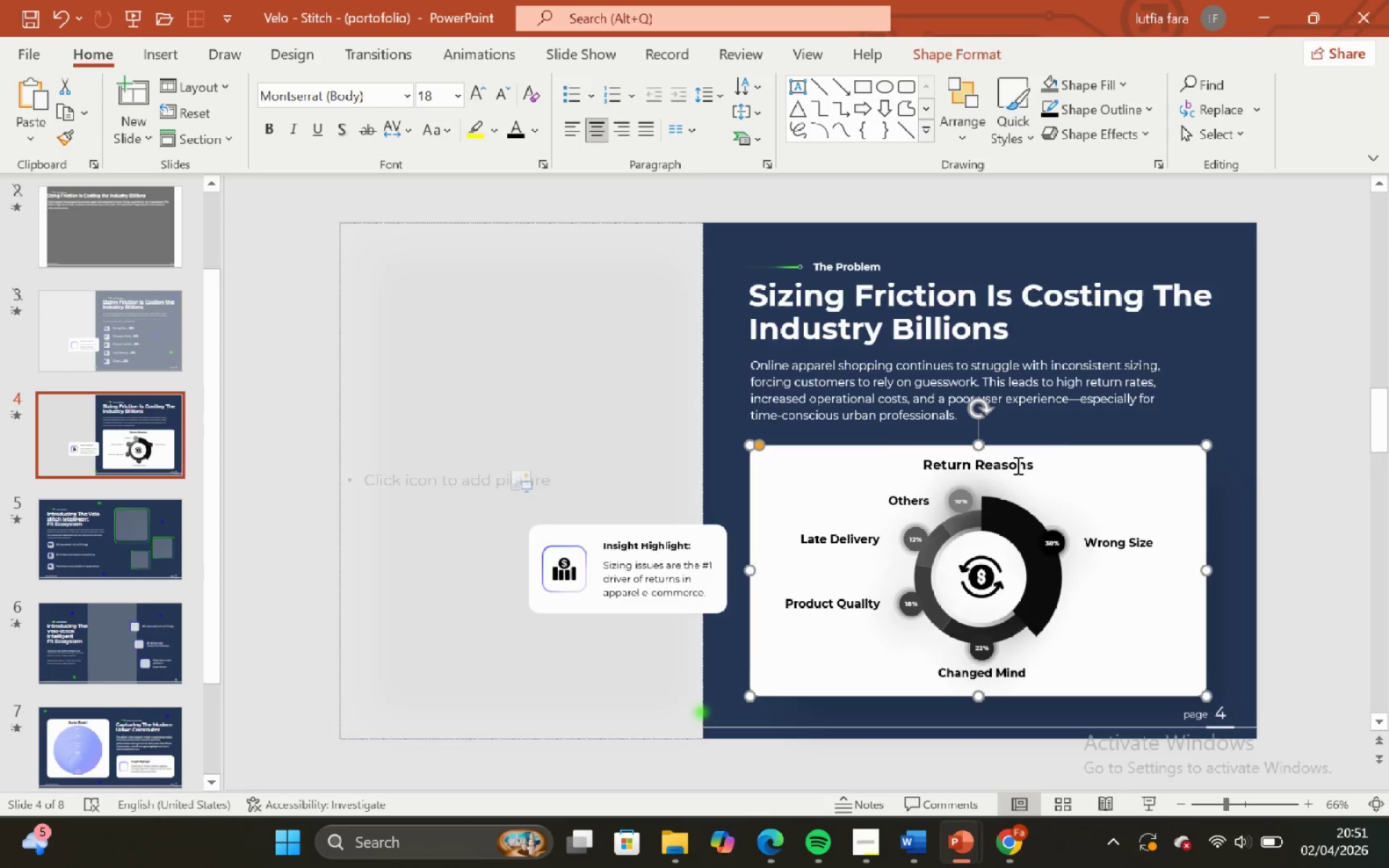 
left_click([1015, 463])
 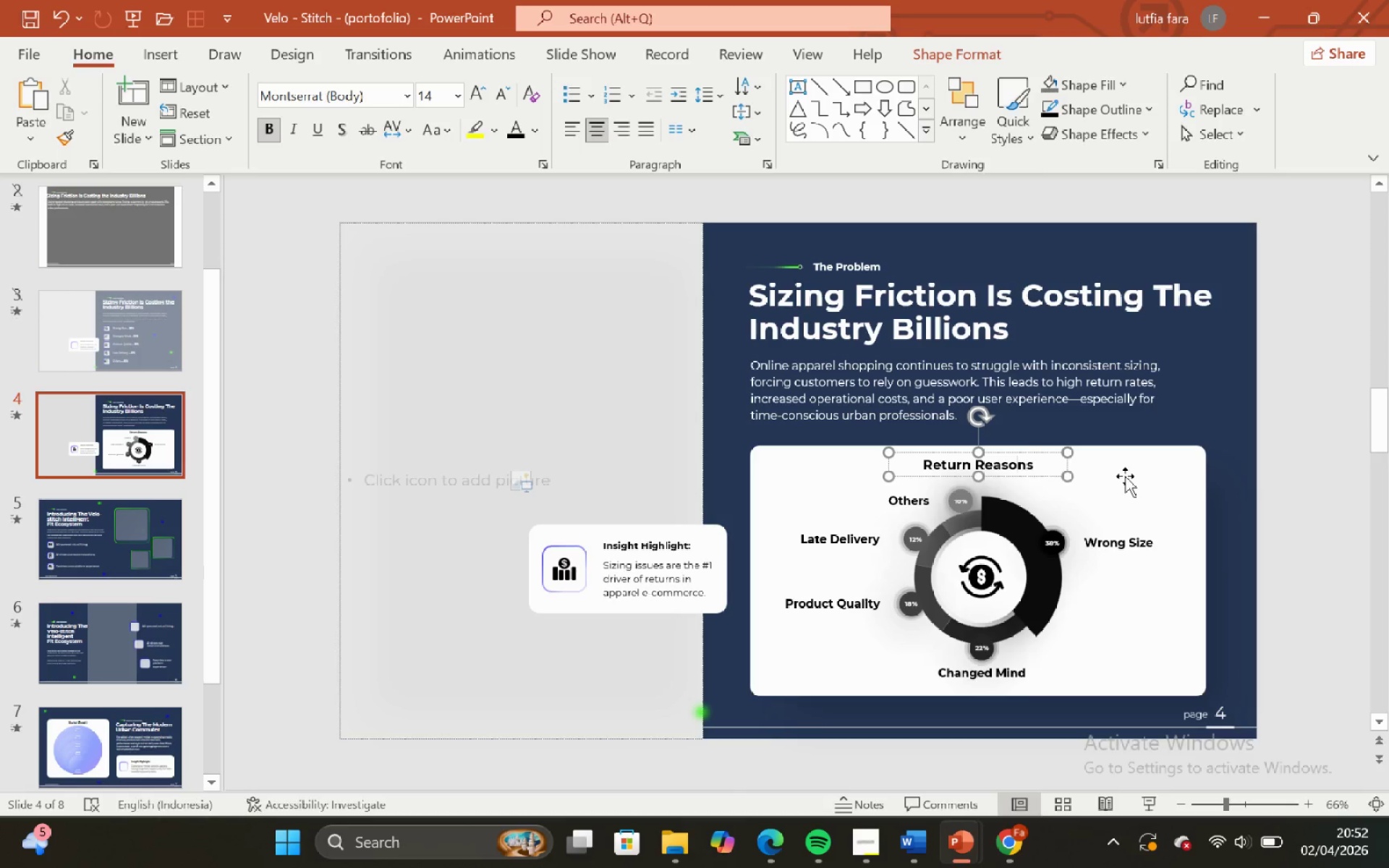 
hold_key(key=ShiftLeft, duration=0.67)
left_click([1125, 476])
 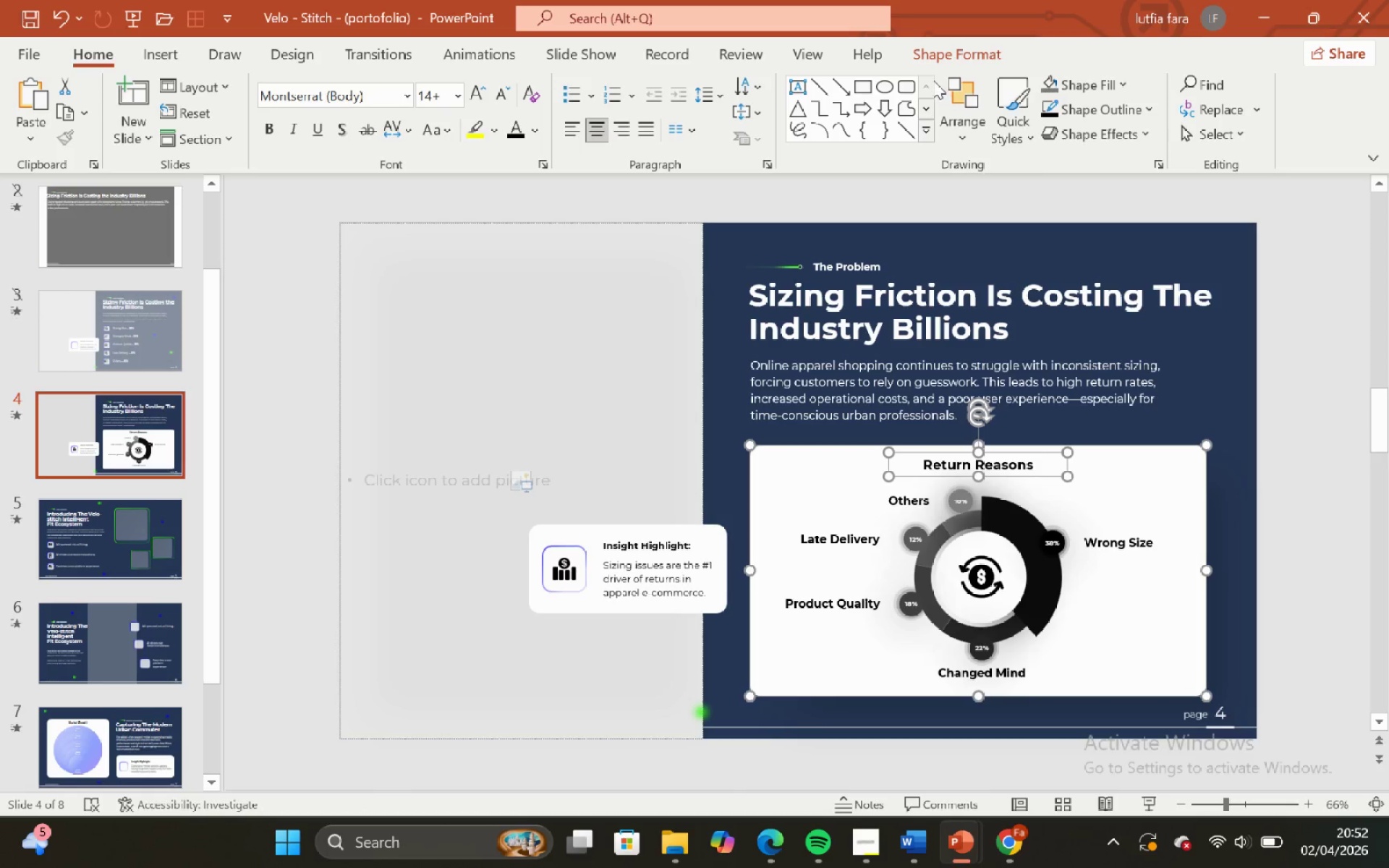 
left_click([930, 54])
 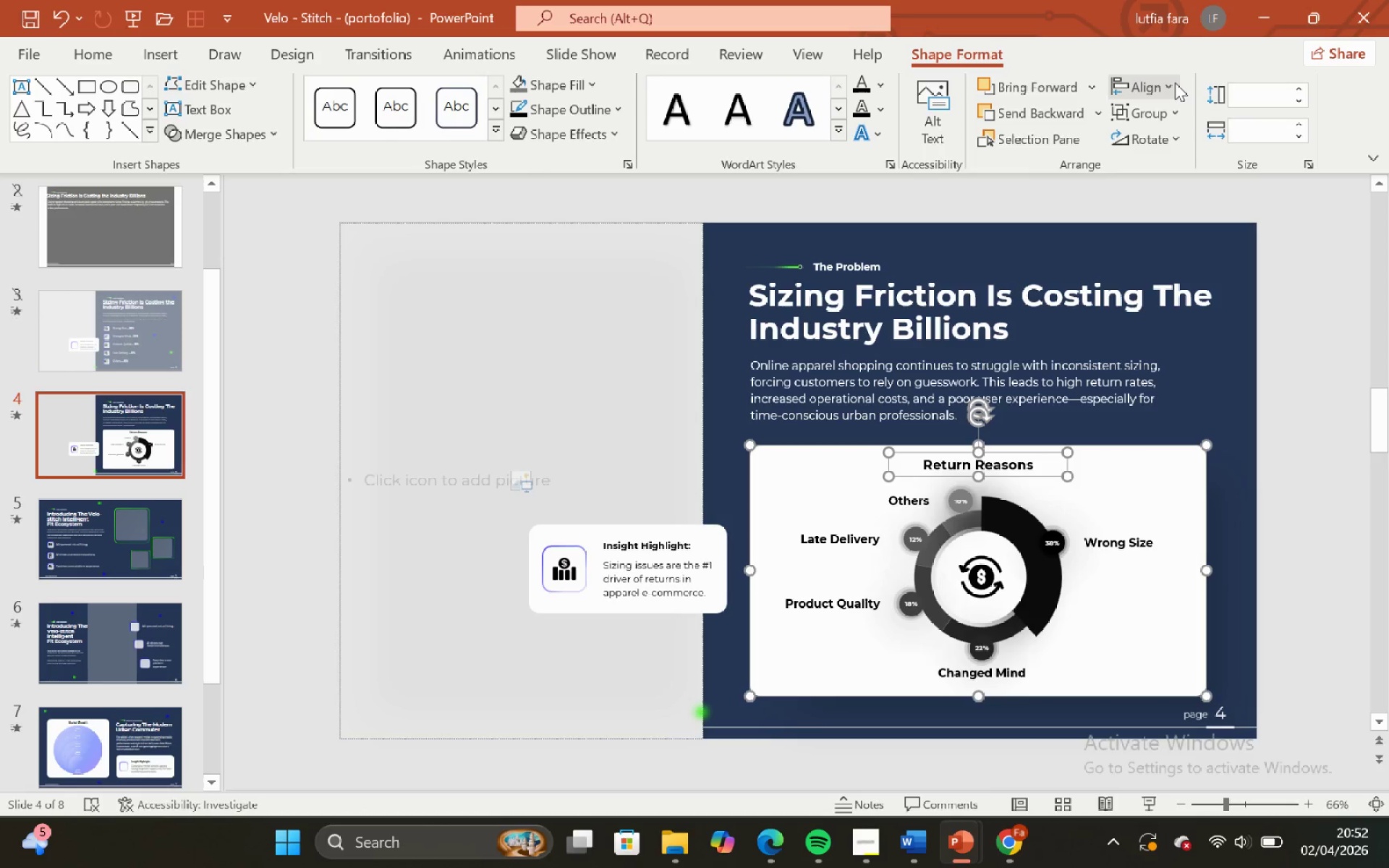 
left_click([1174, 82])
 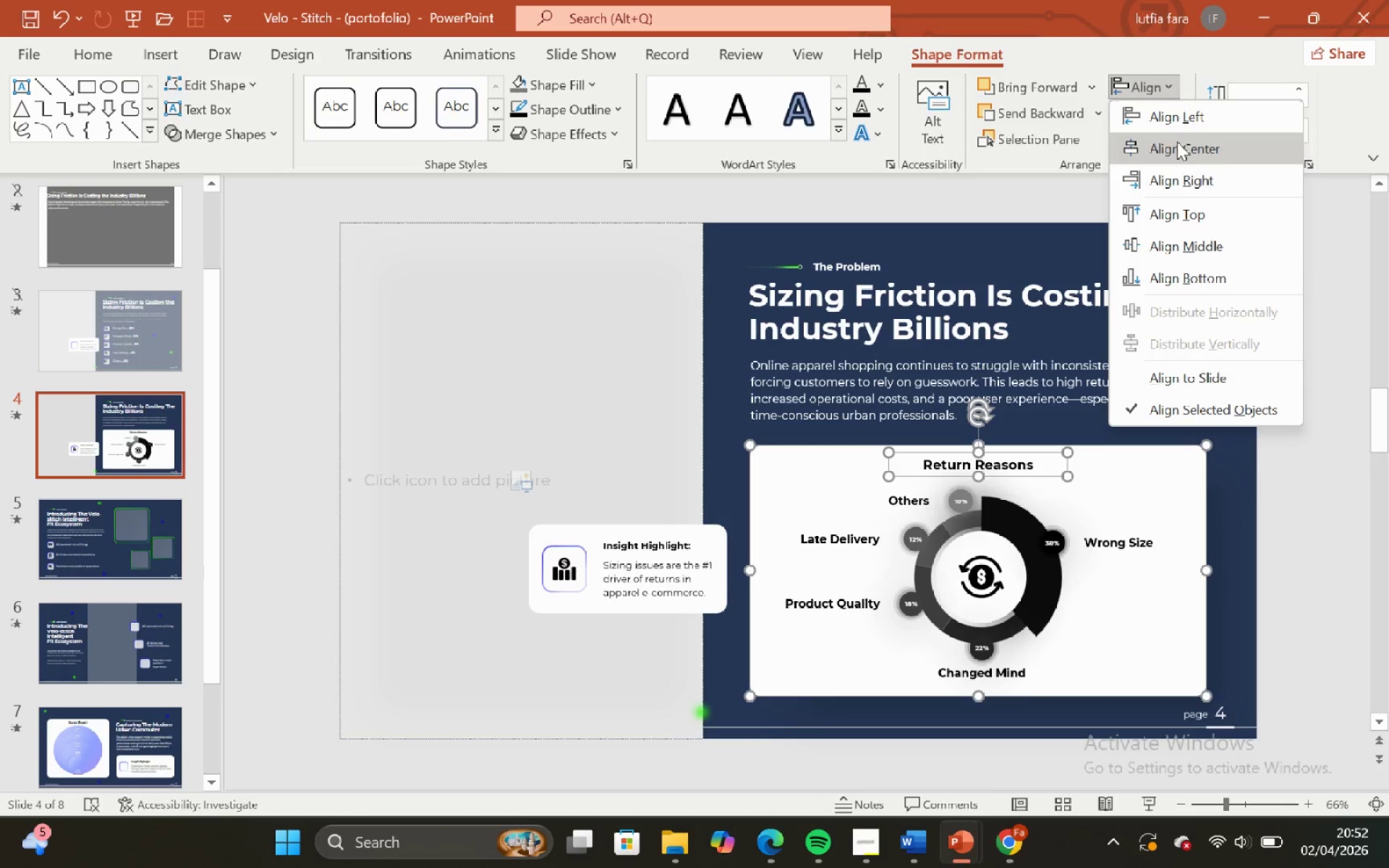 
left_click([1180, 150])
 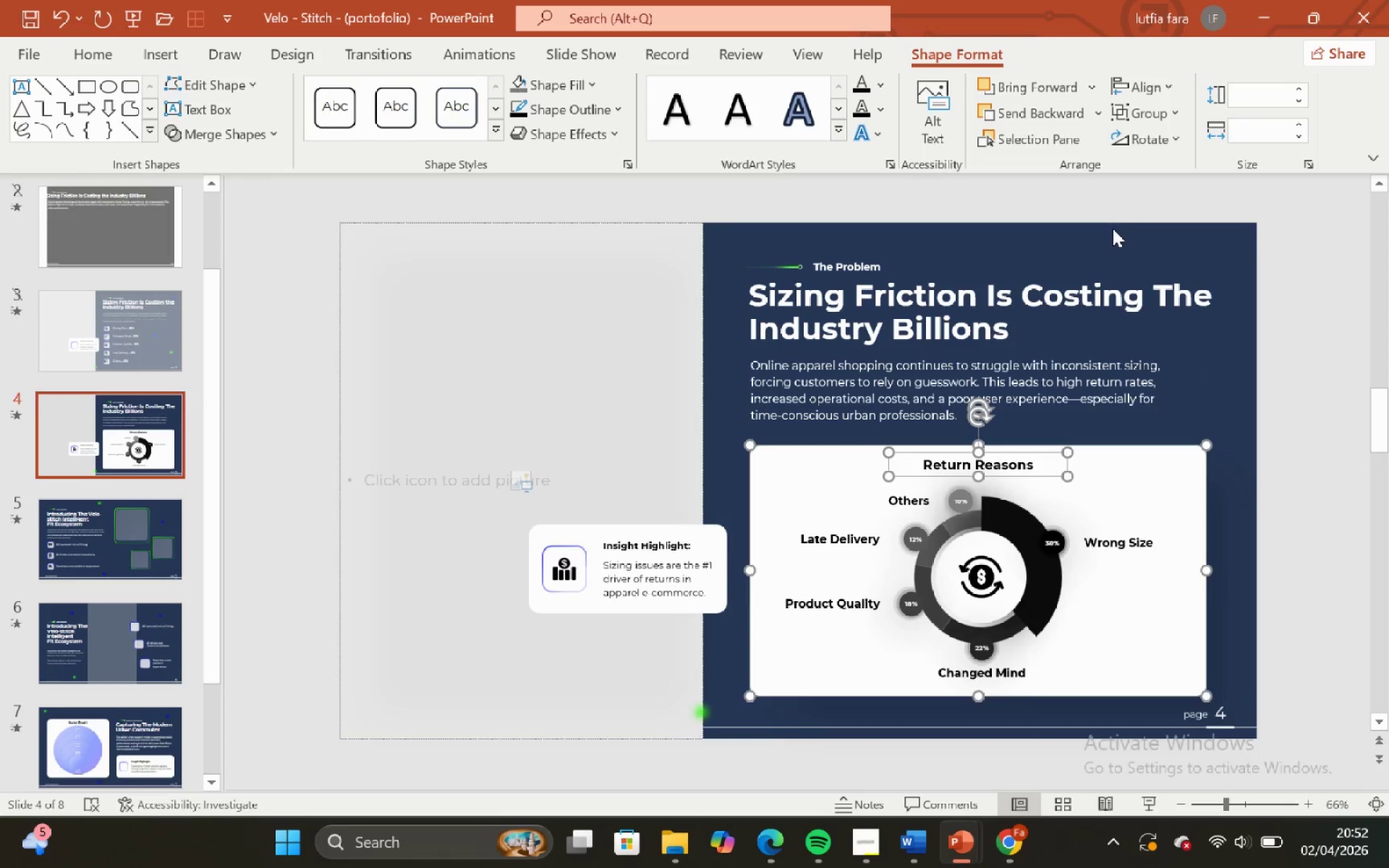 
left_click([1113, 229])
 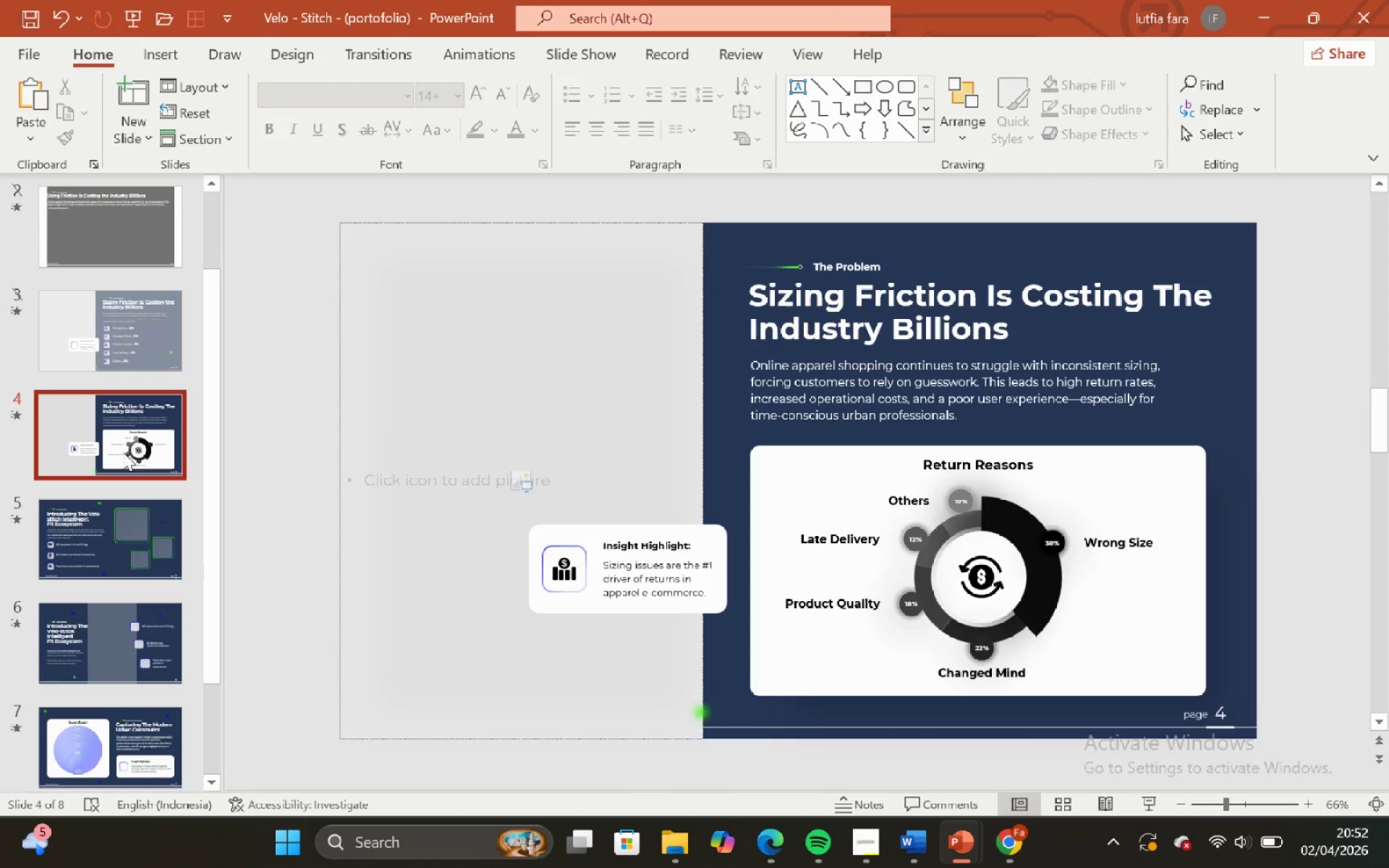 
left_click([90, 375])
 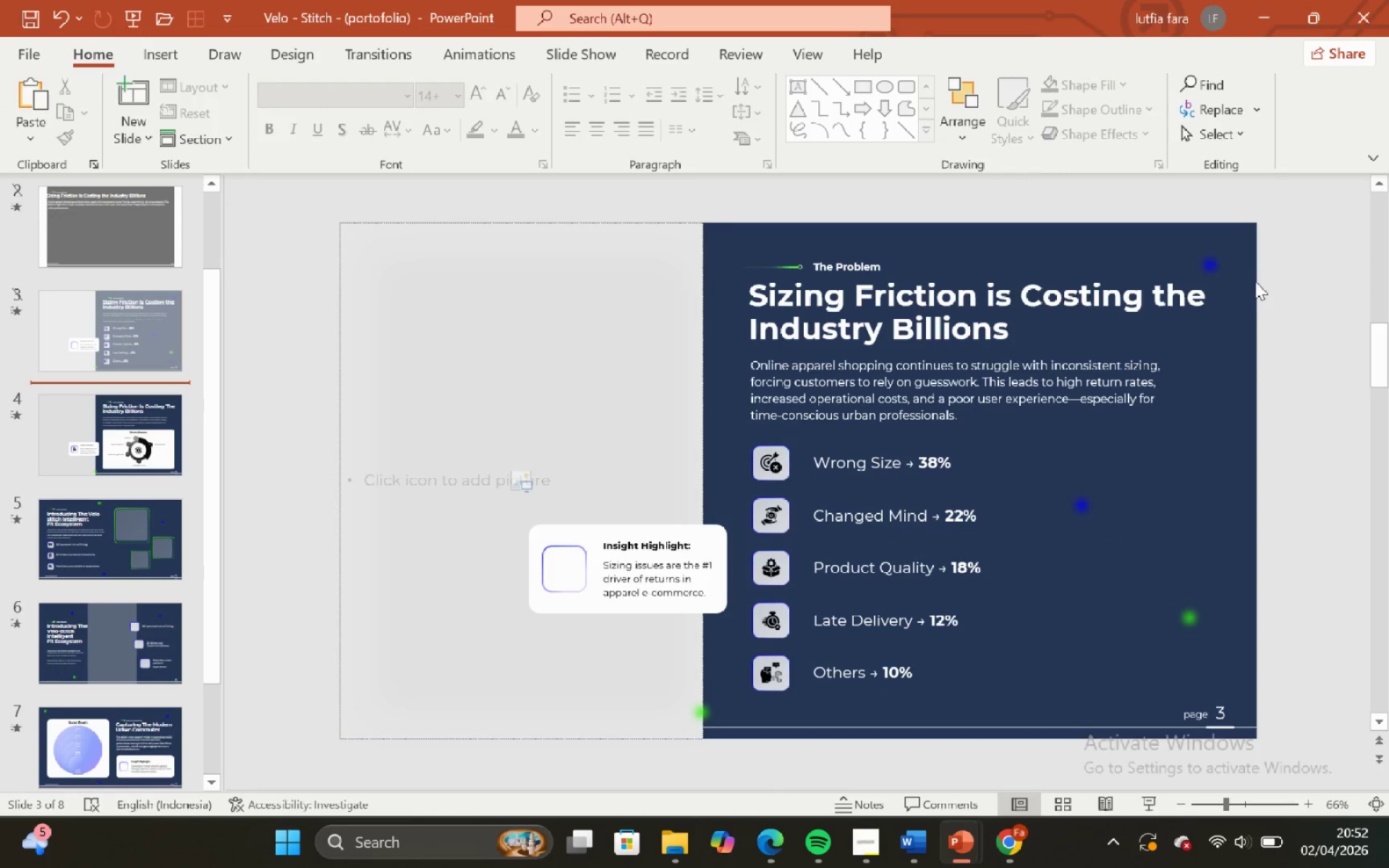 
left_click([1205, 264])
 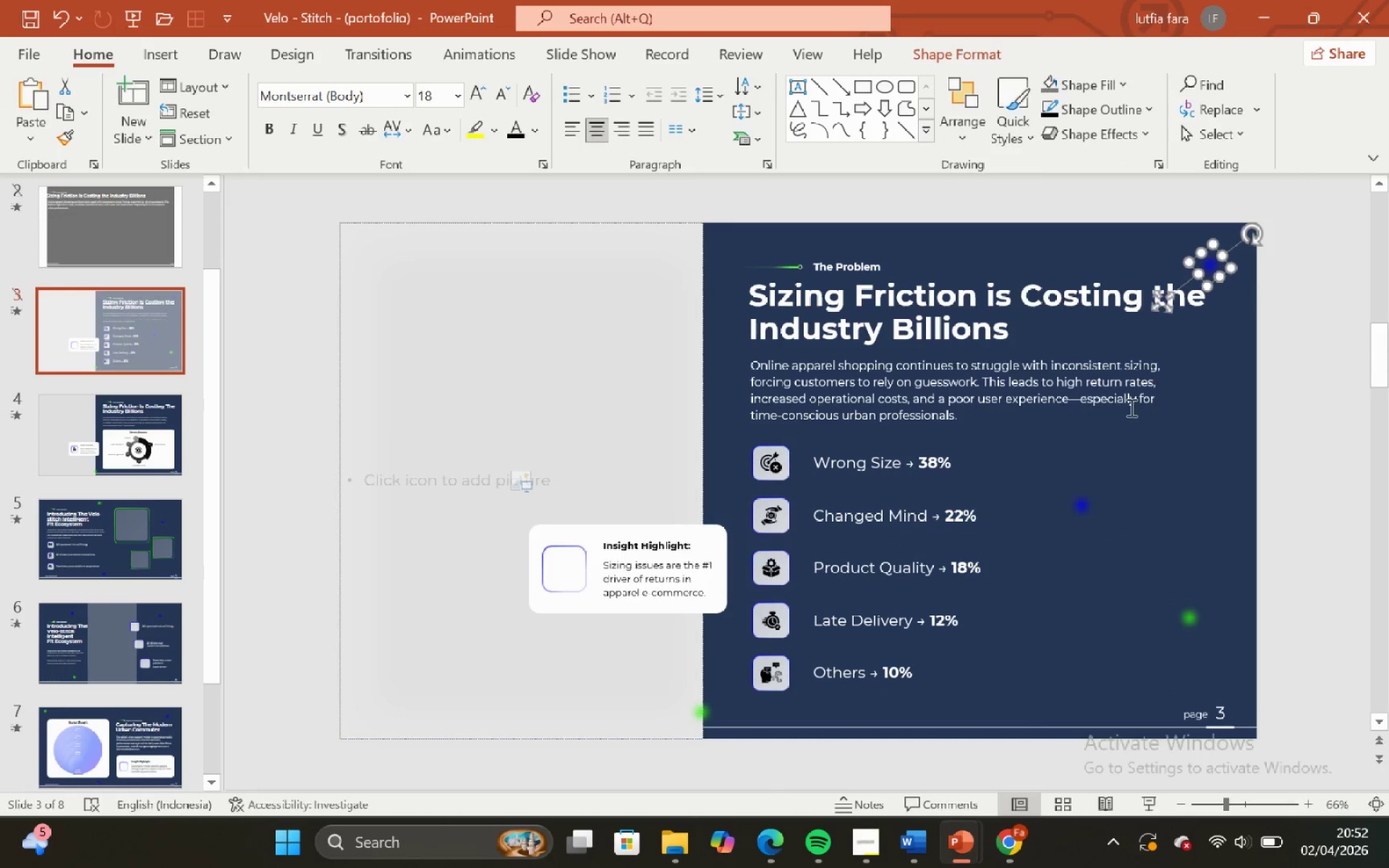 
hold_key(key=ShiftLeft, duration=1.39)
left_click([1089, 514])
 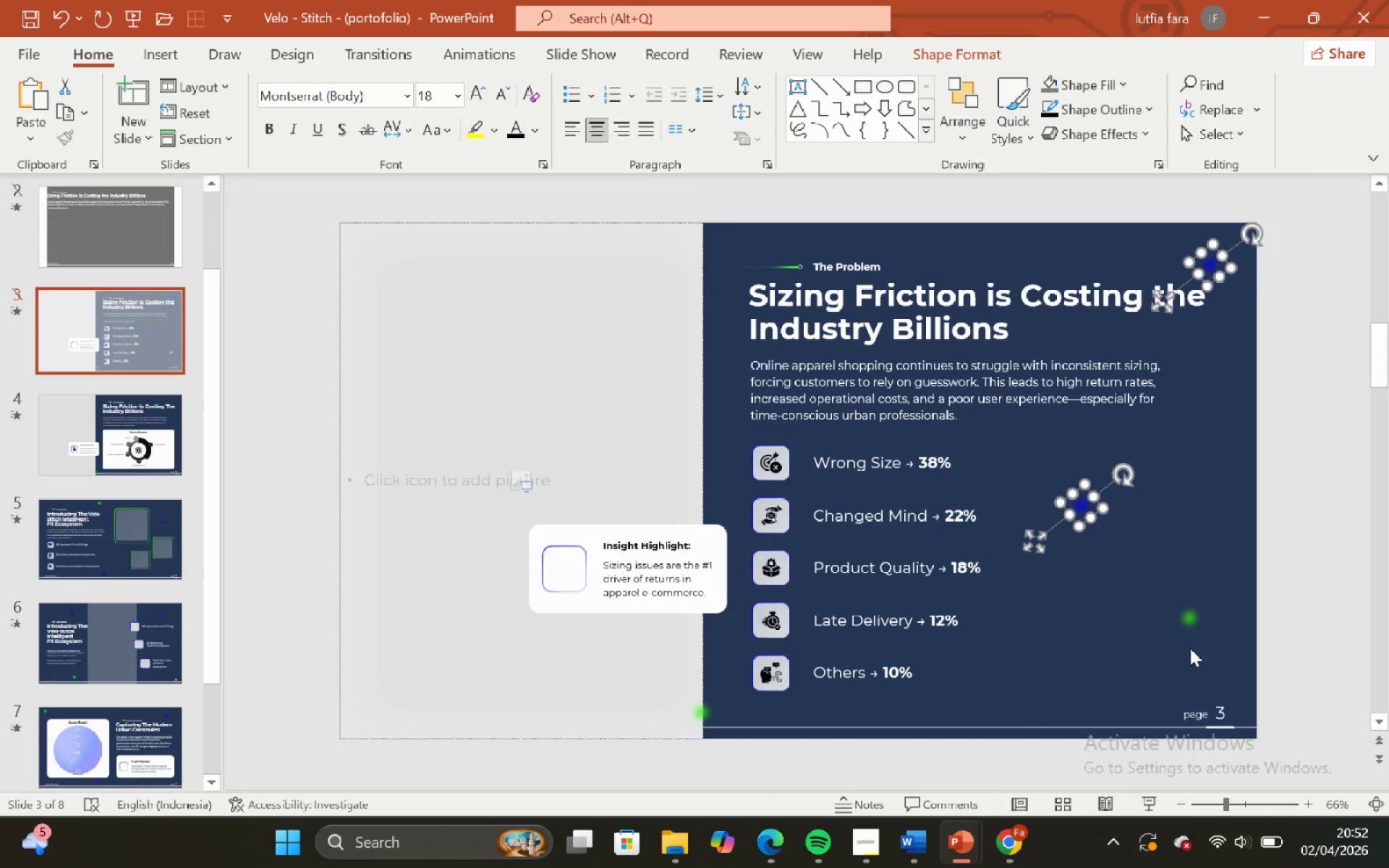 
left_click([1193, 626])
 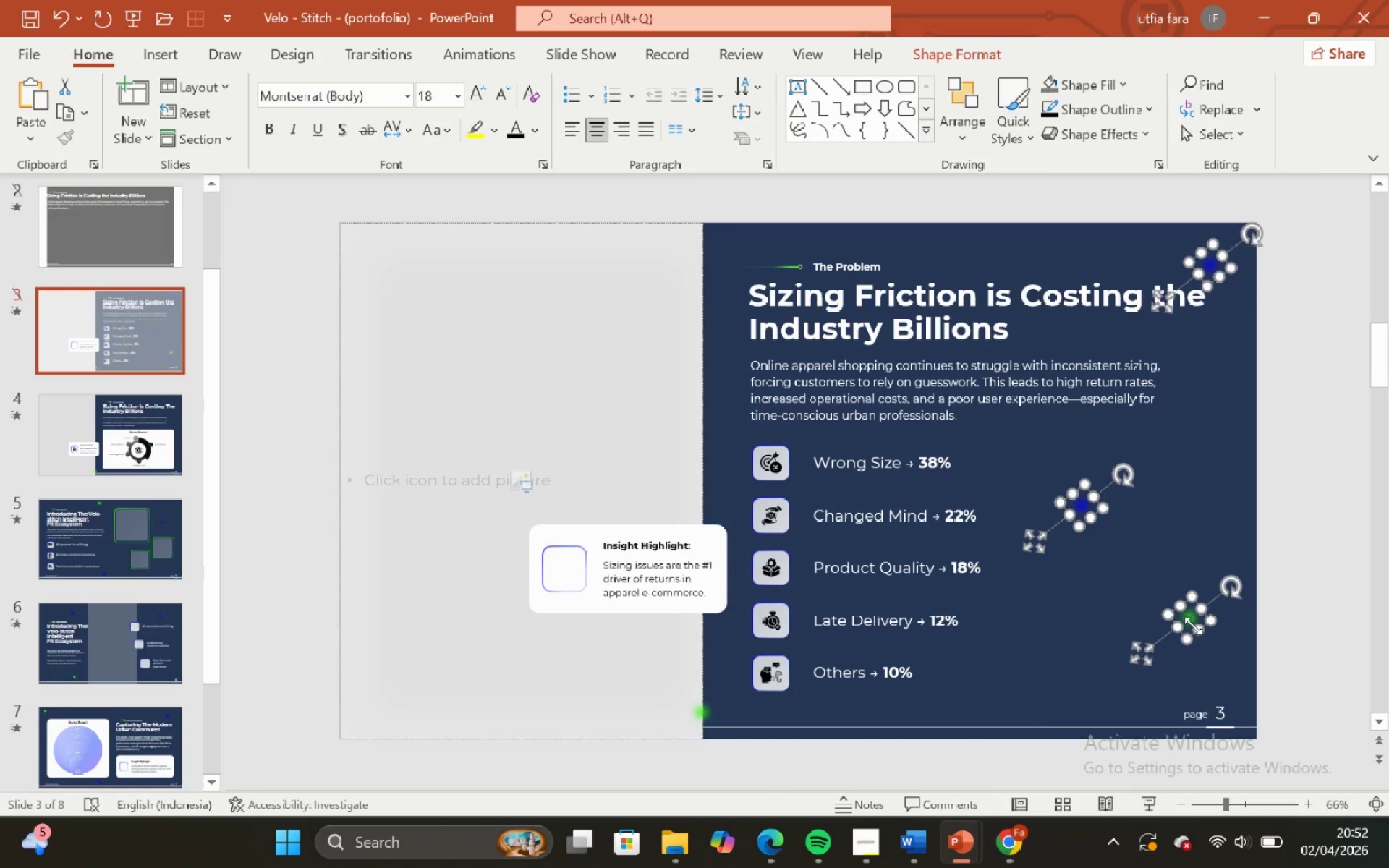 
key(Control+C)
 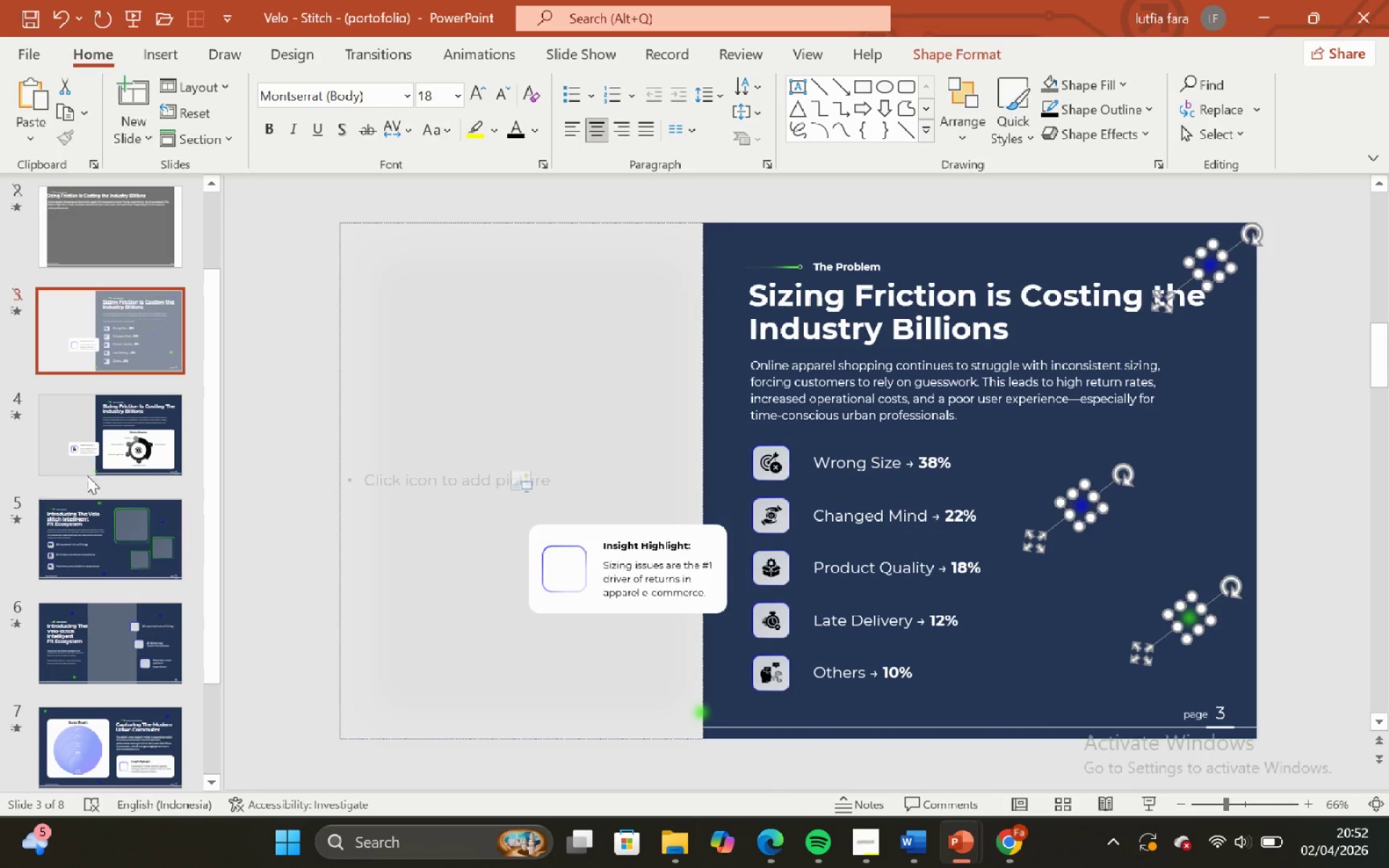 
left_click([79, 443])
 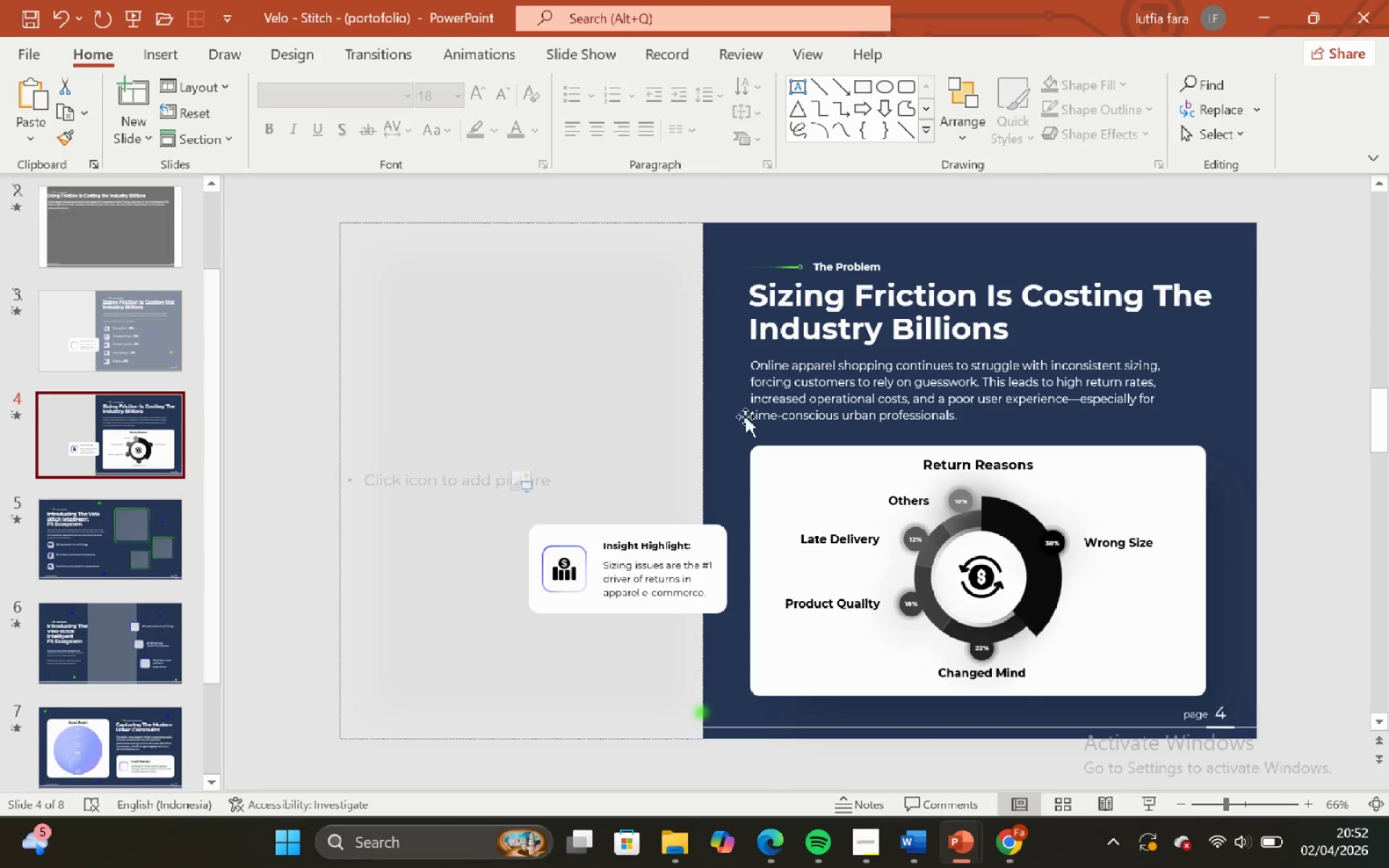 
key(Control+V)
 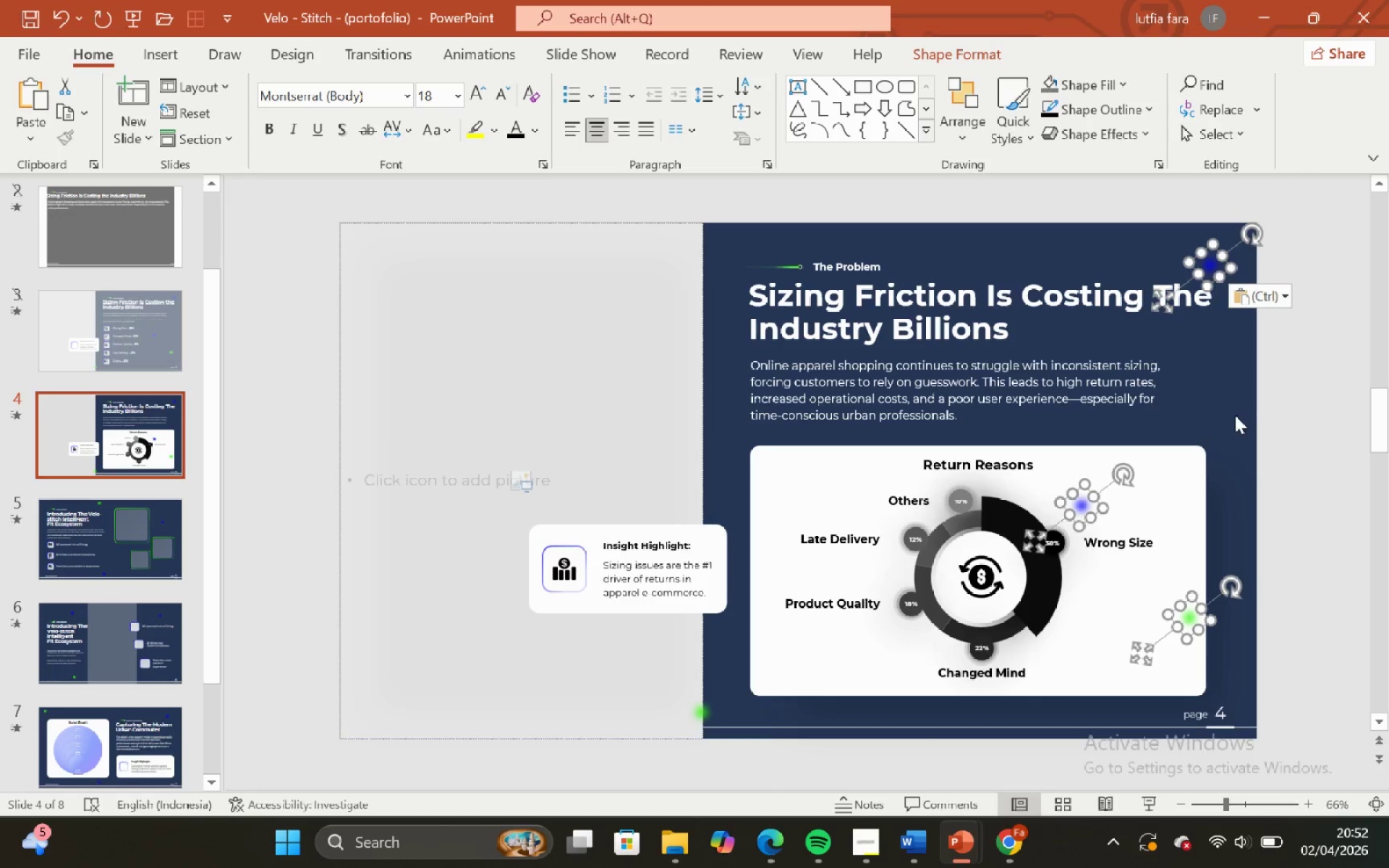 
left_click([1243, 411])
 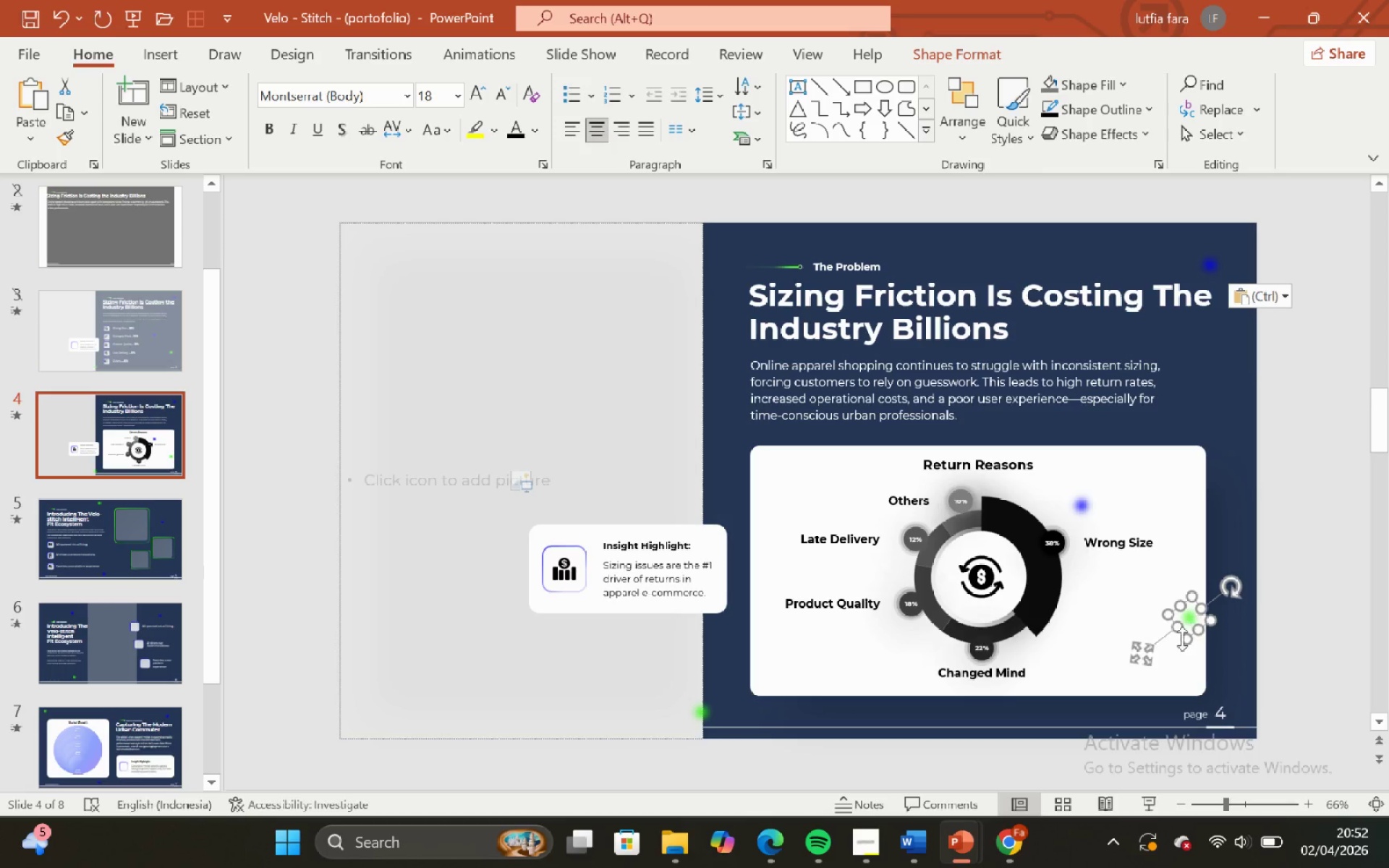 
left_click_drag(start_coordinate=[1137, 658], to_coordinate=[782, 757])
 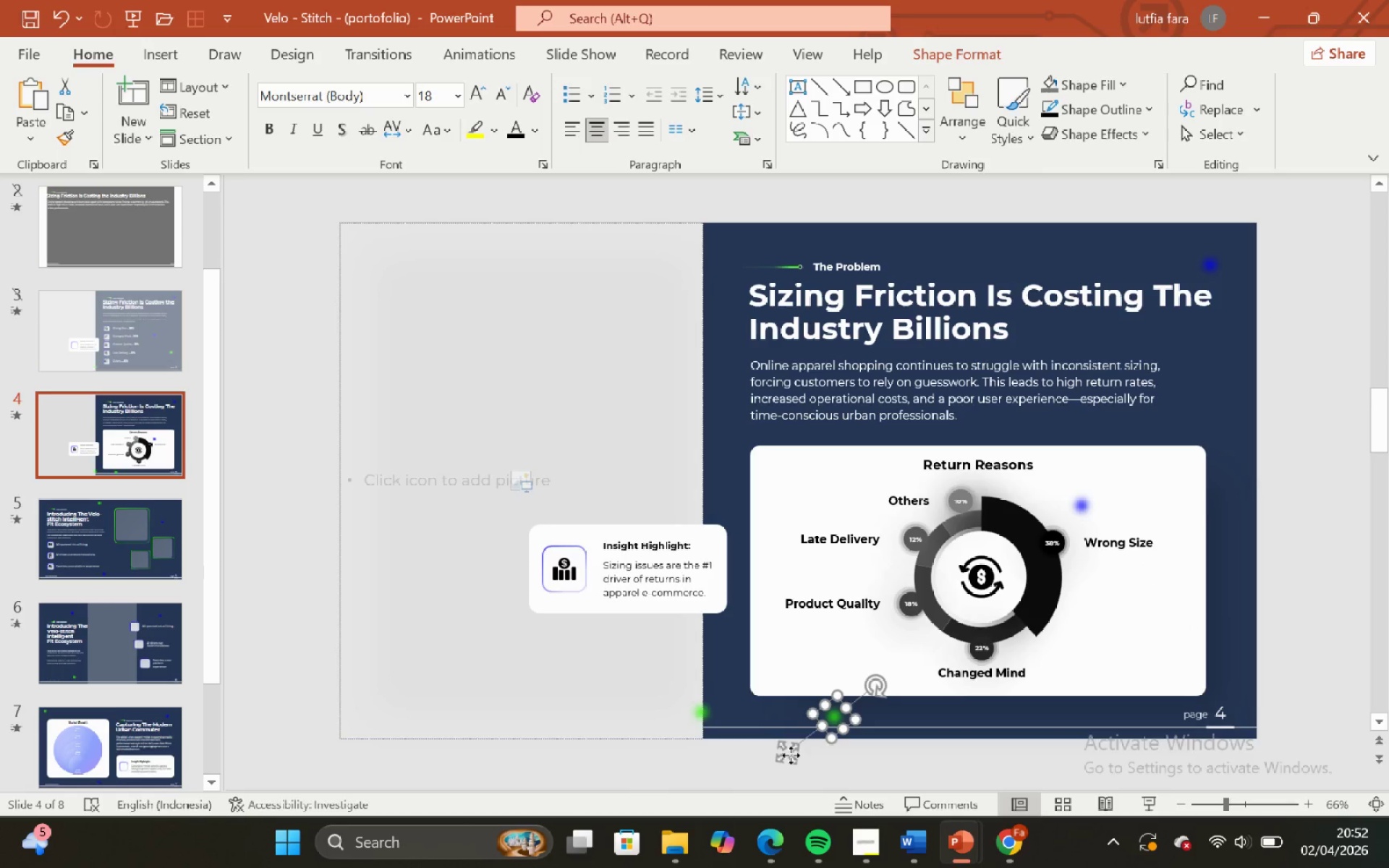 
key(Backspace)
 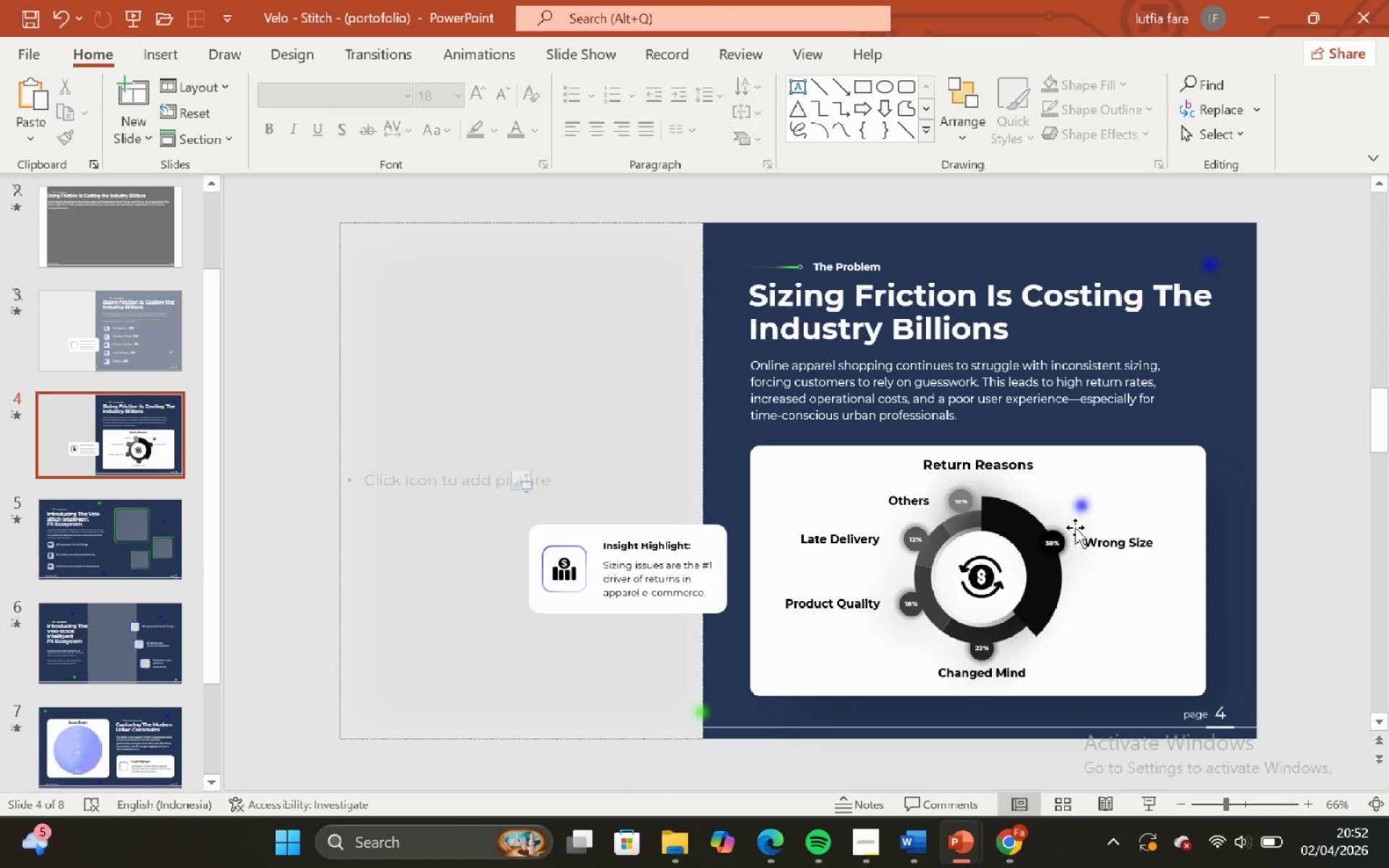 
left_click([1075, 510])
 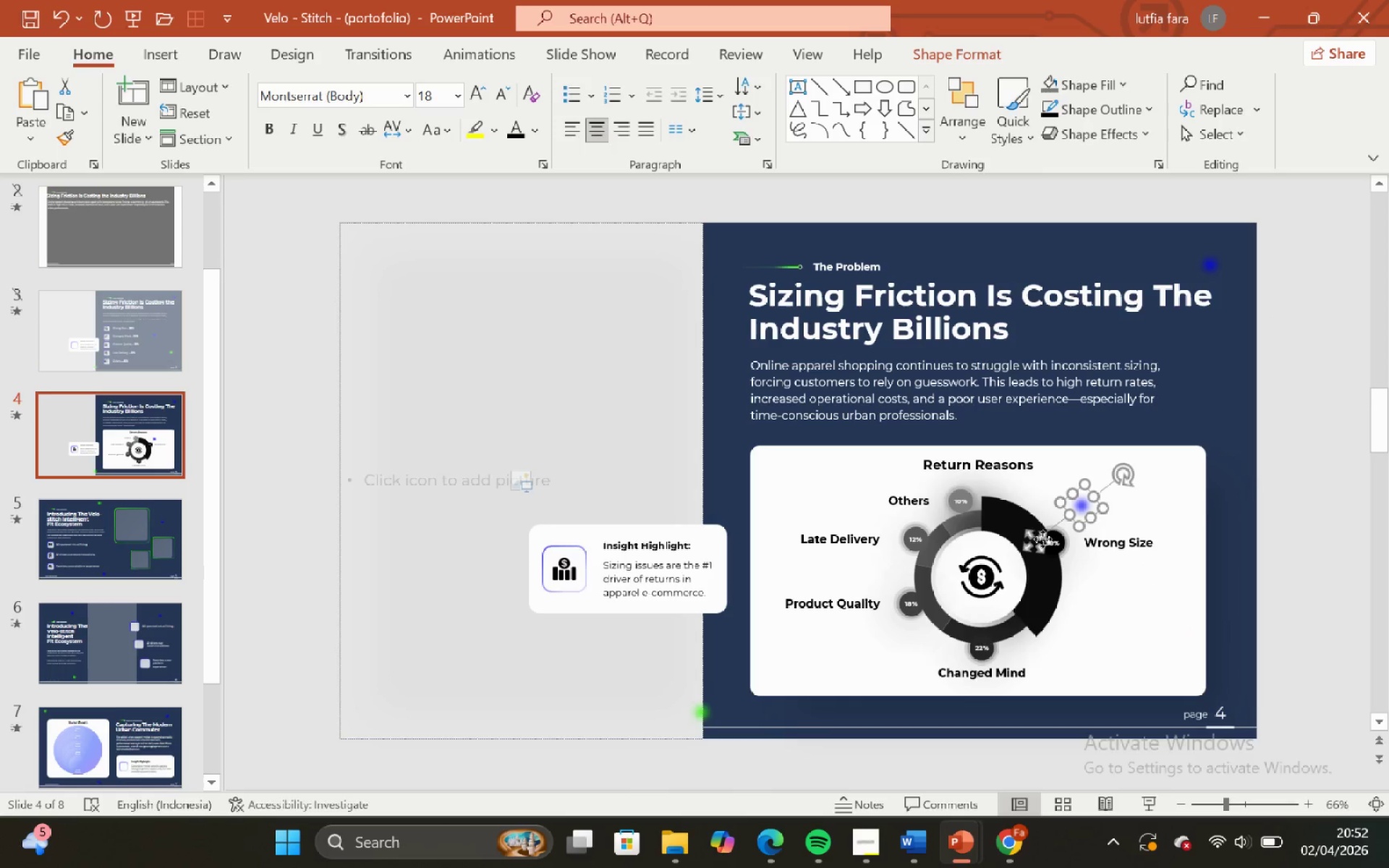 
left_click_drag(start_coordinate=[1041, 540], to_coordinate=[700, 361])
 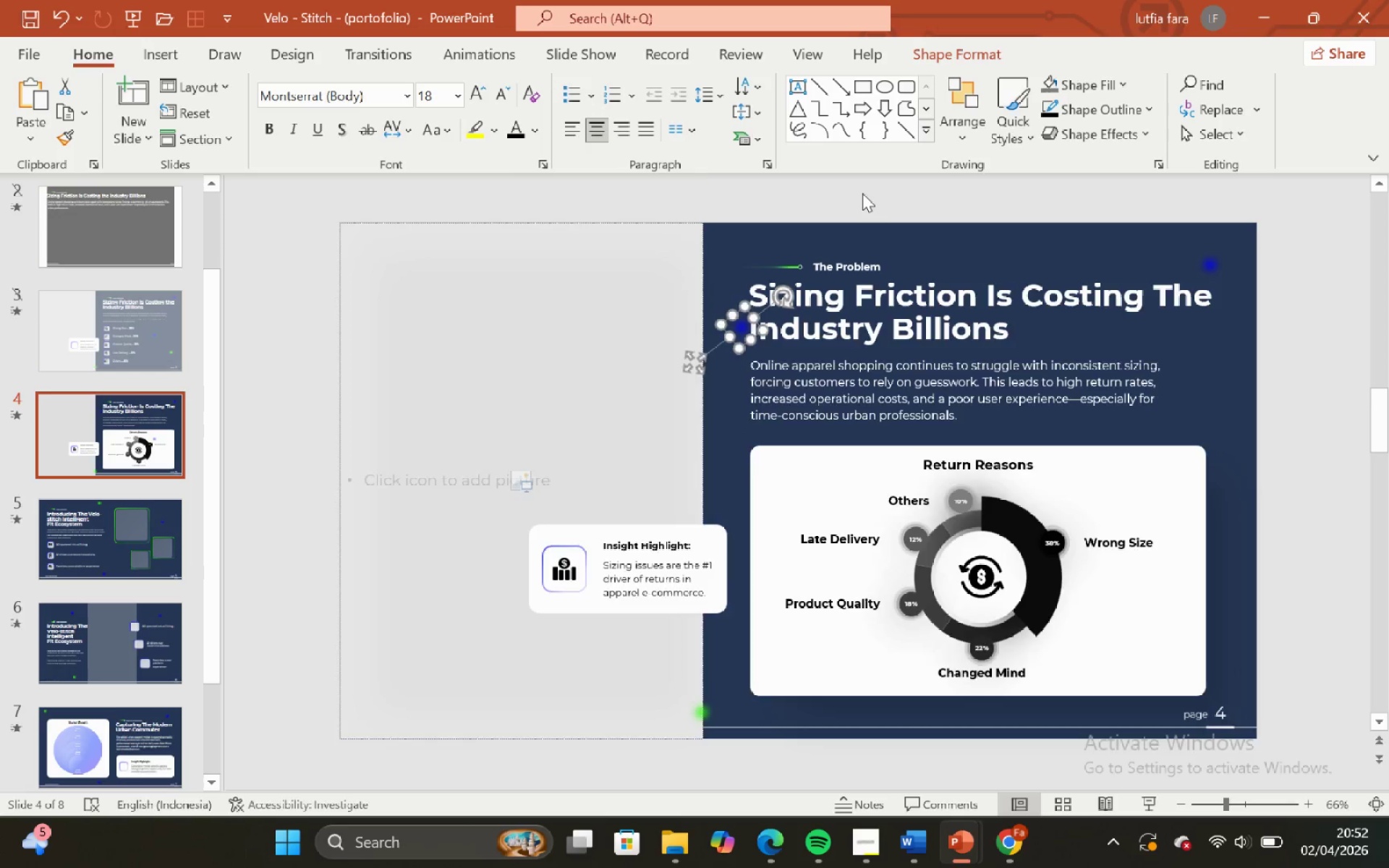 
left_click([862, 193])
 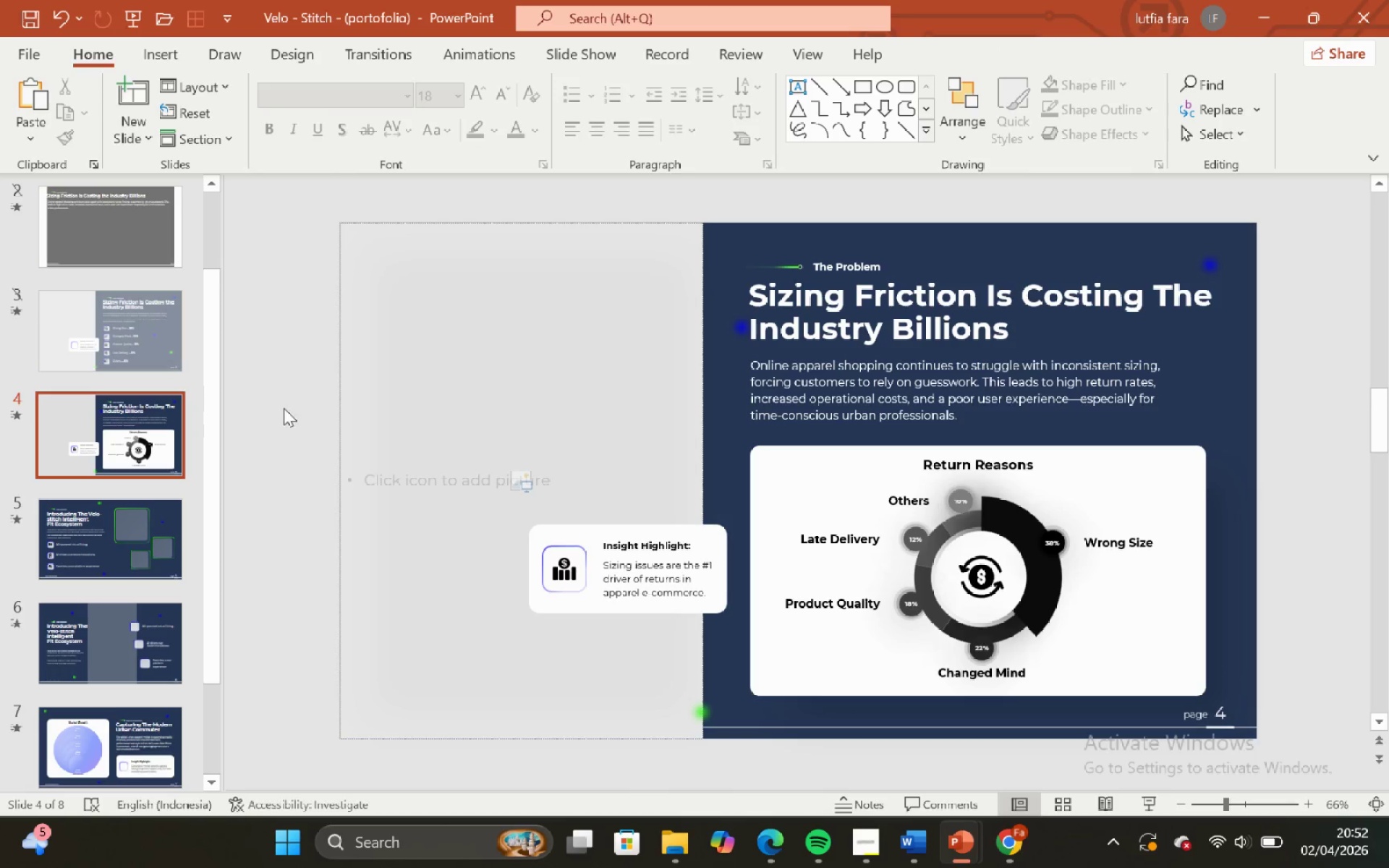 
left_click([87, 416])
 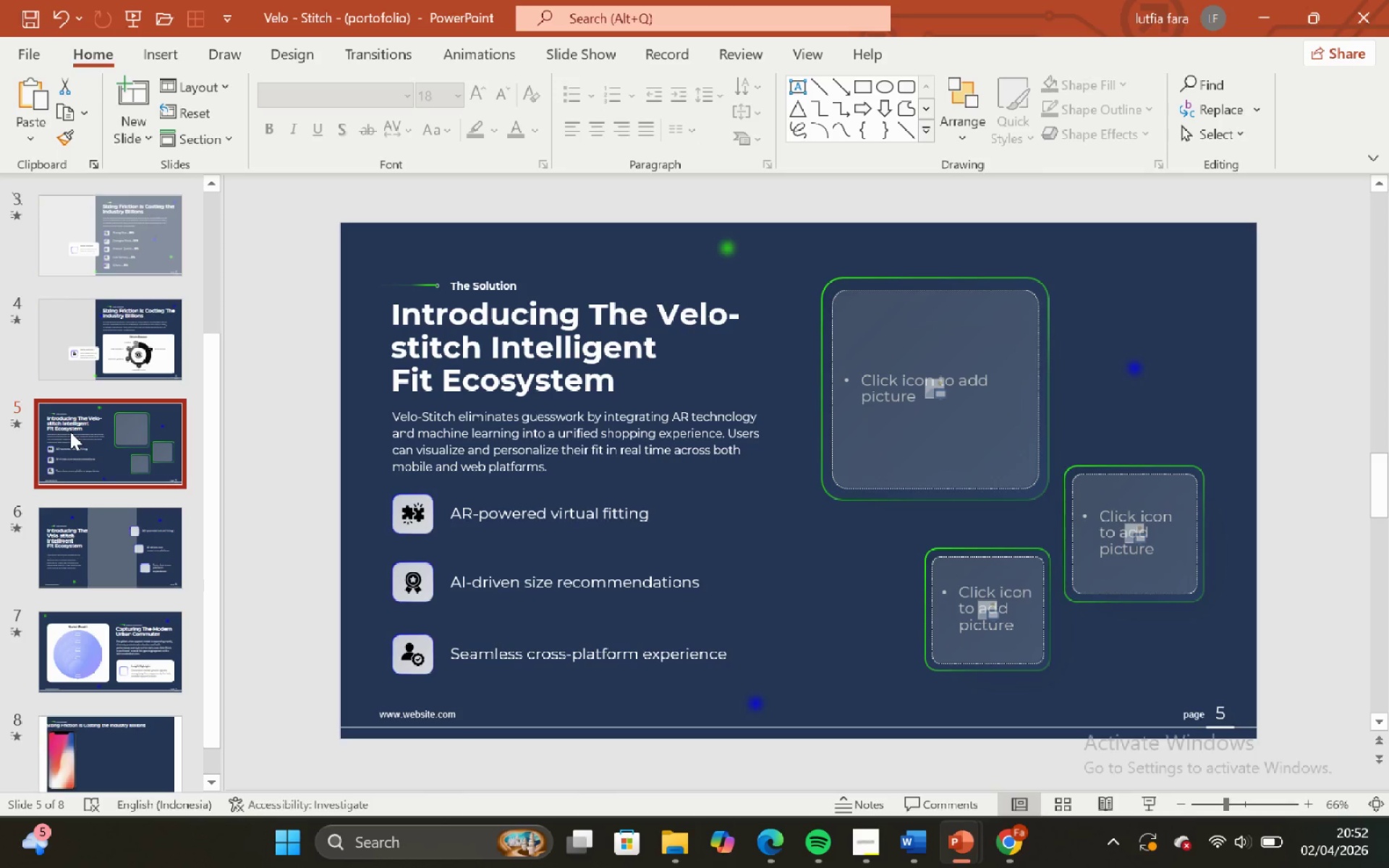 
scroll: coordinate [0, 464], scroll_direction: down, amount: 3.0
 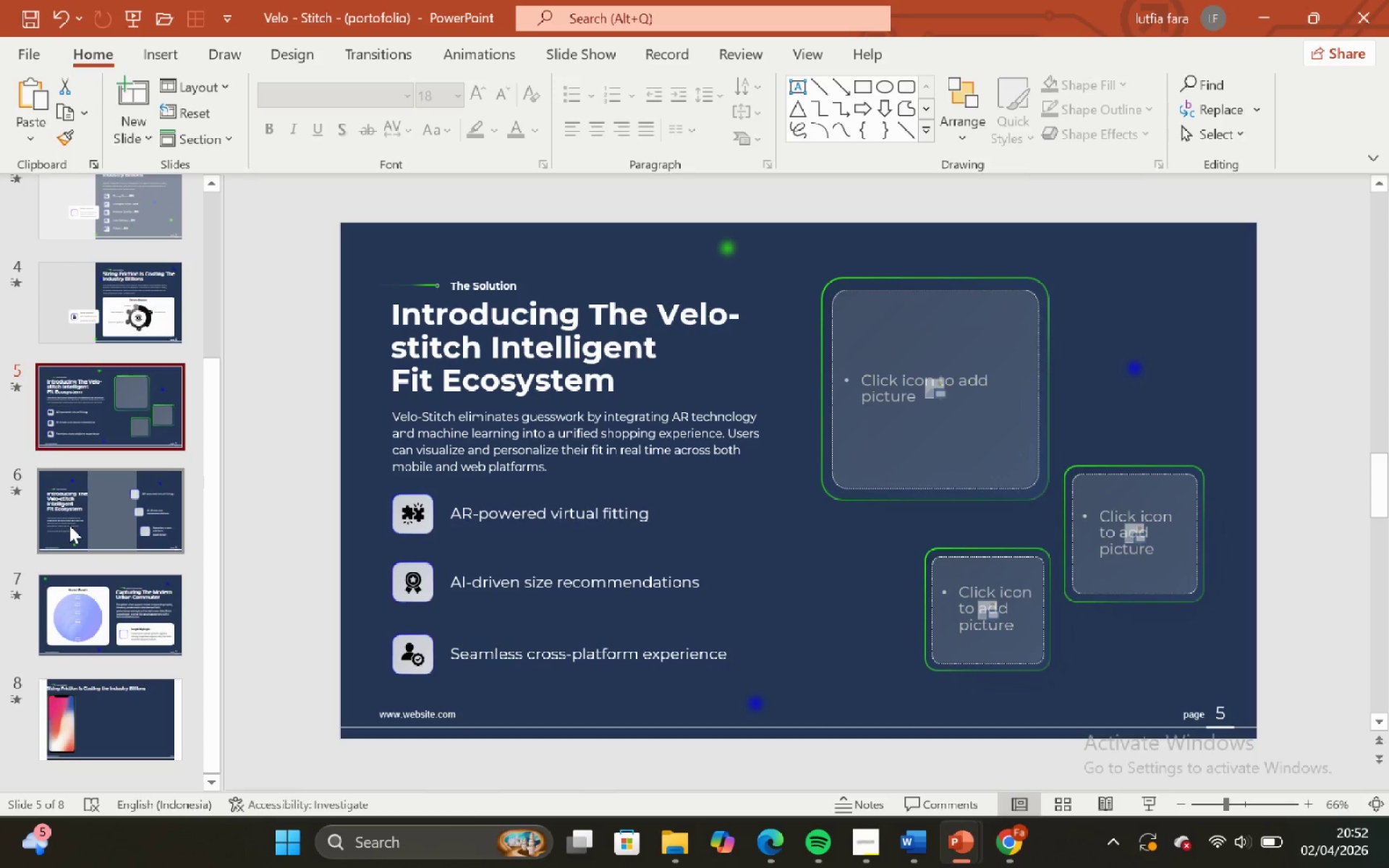 
left_click([69, 524])
 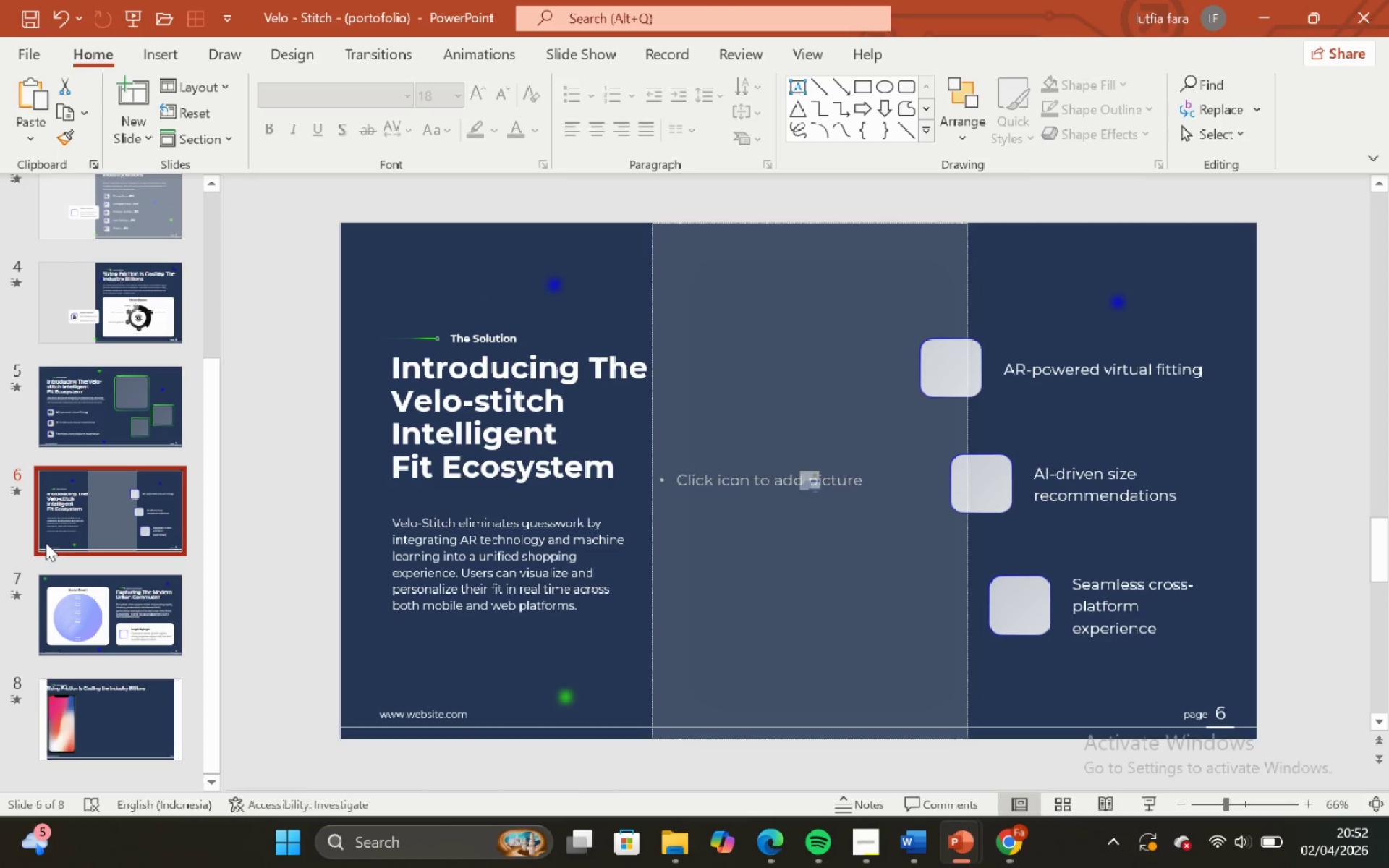 
scroll: coordinate [46, 544], scroll_direction: down, amount: 1.0
 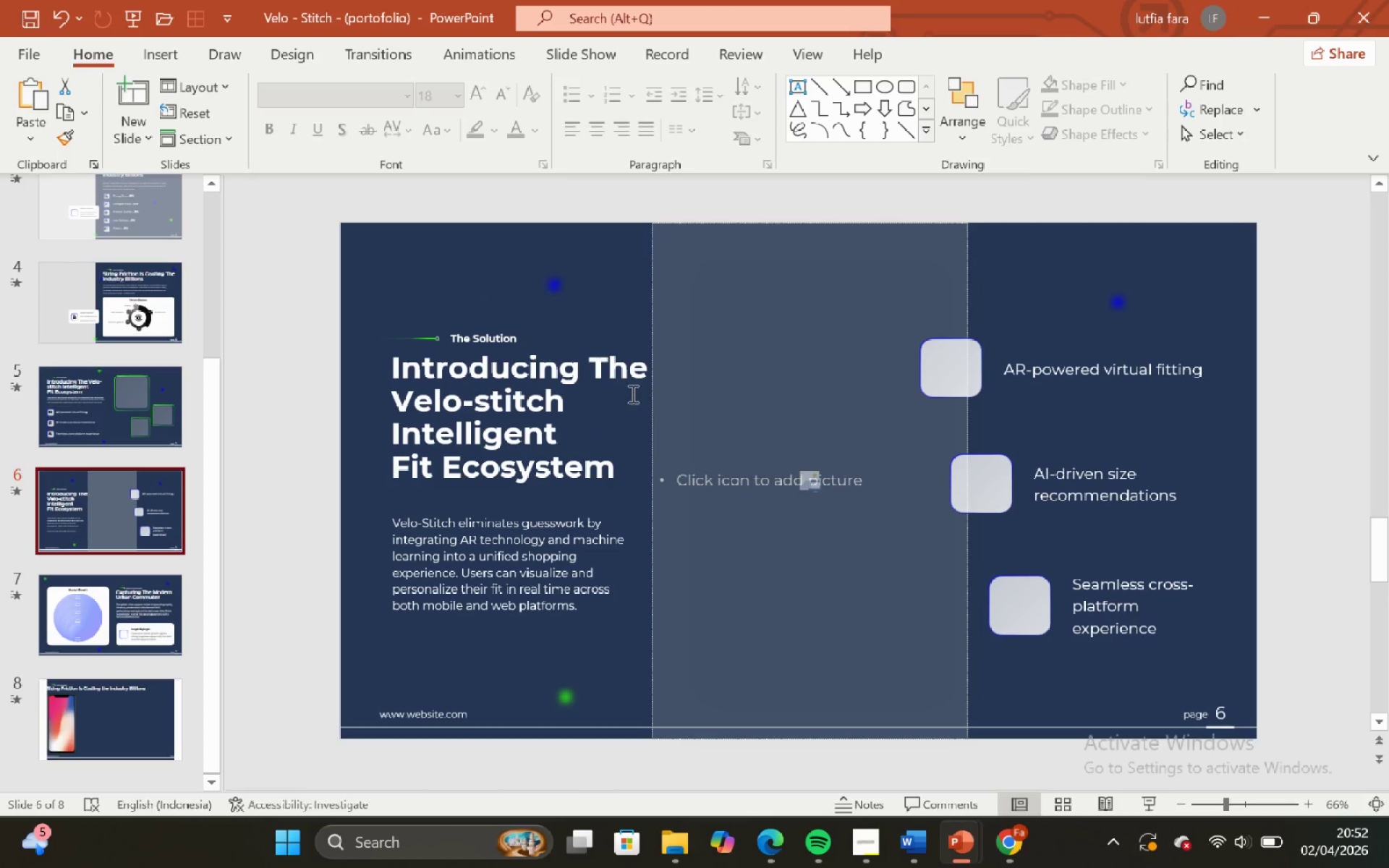 
left_click([572, 367])
 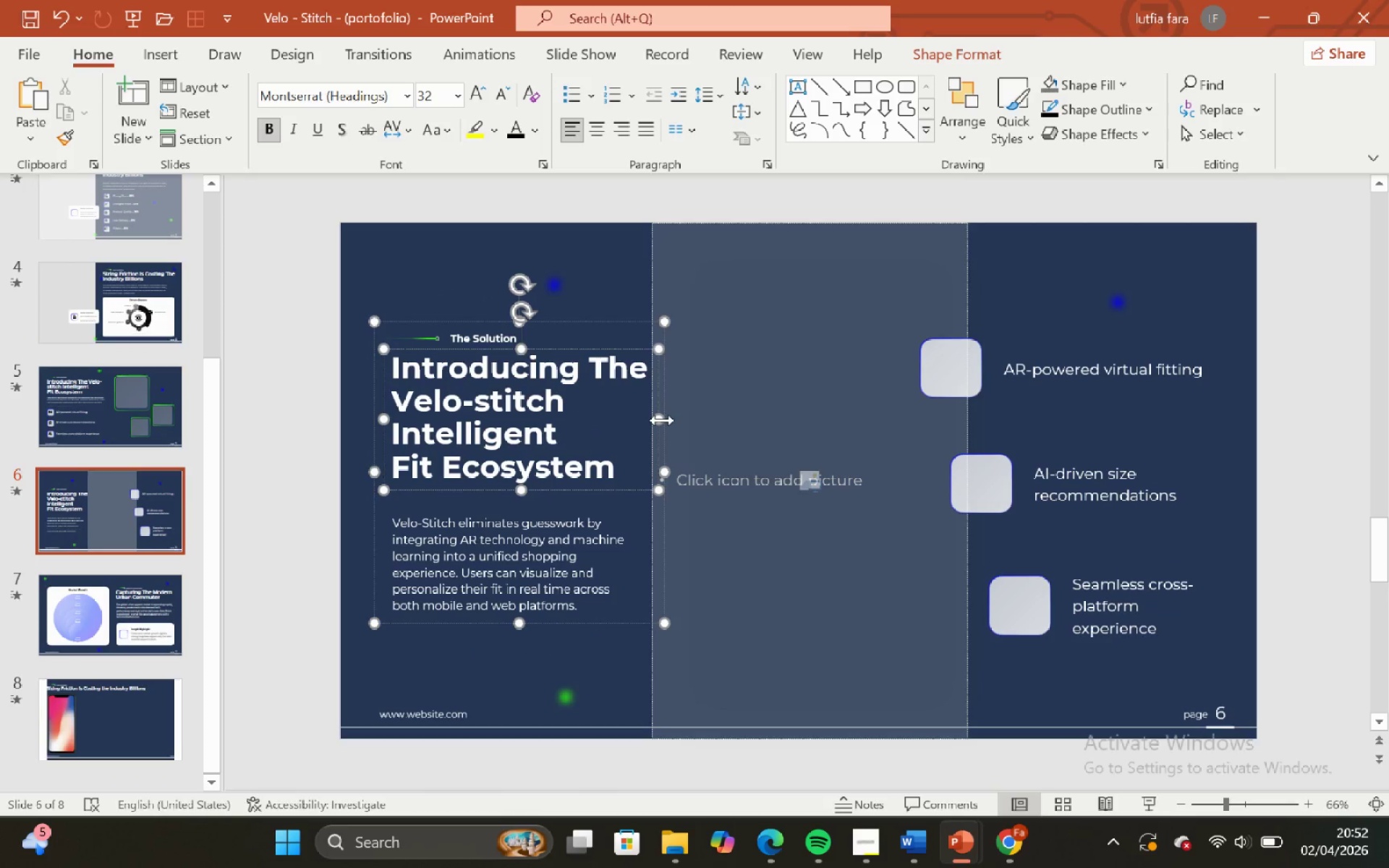 
left_click_drag(start_coordinate=[657, 418], to_coordinate=[645, 418])
 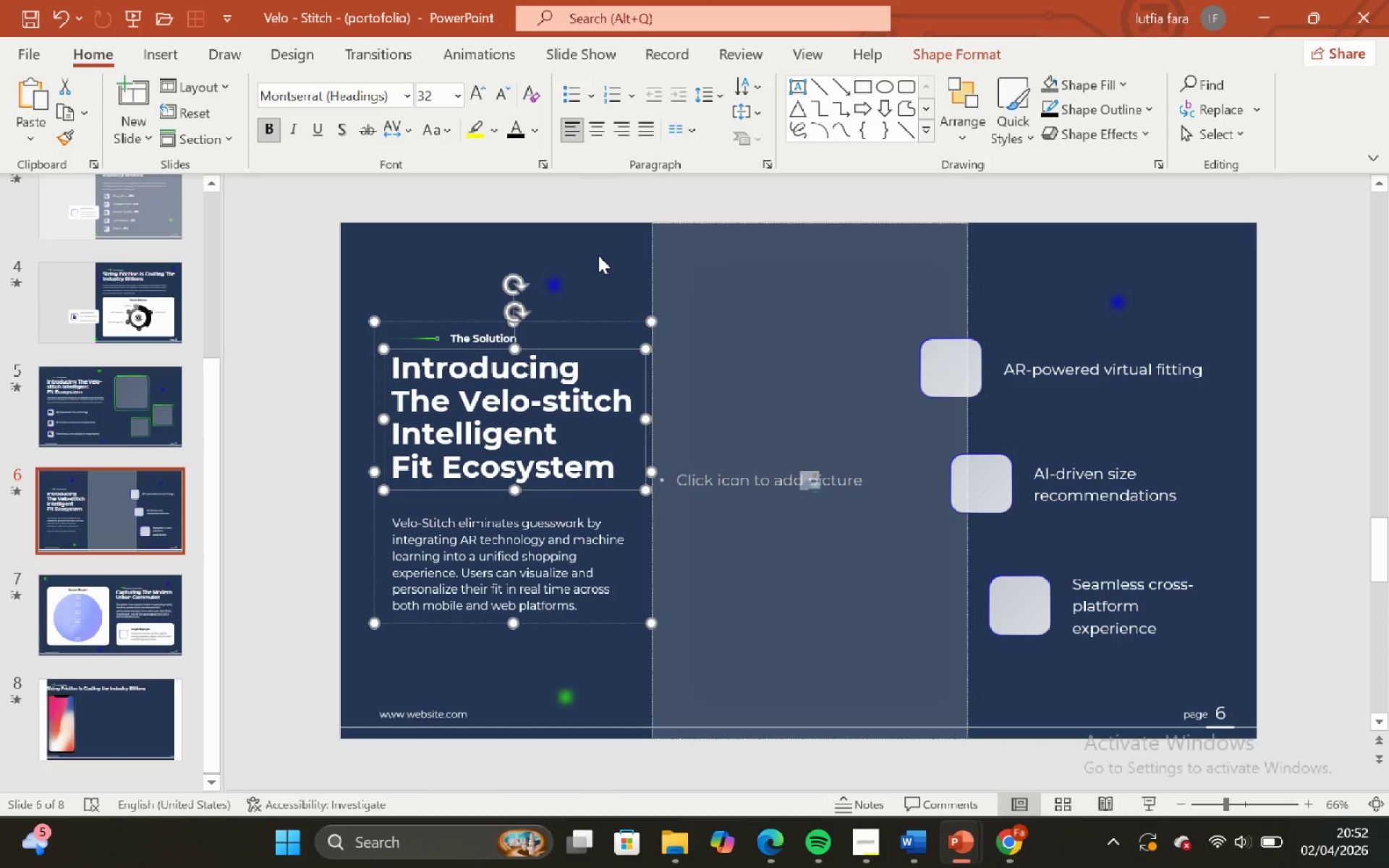 
left_click([598, 255])
 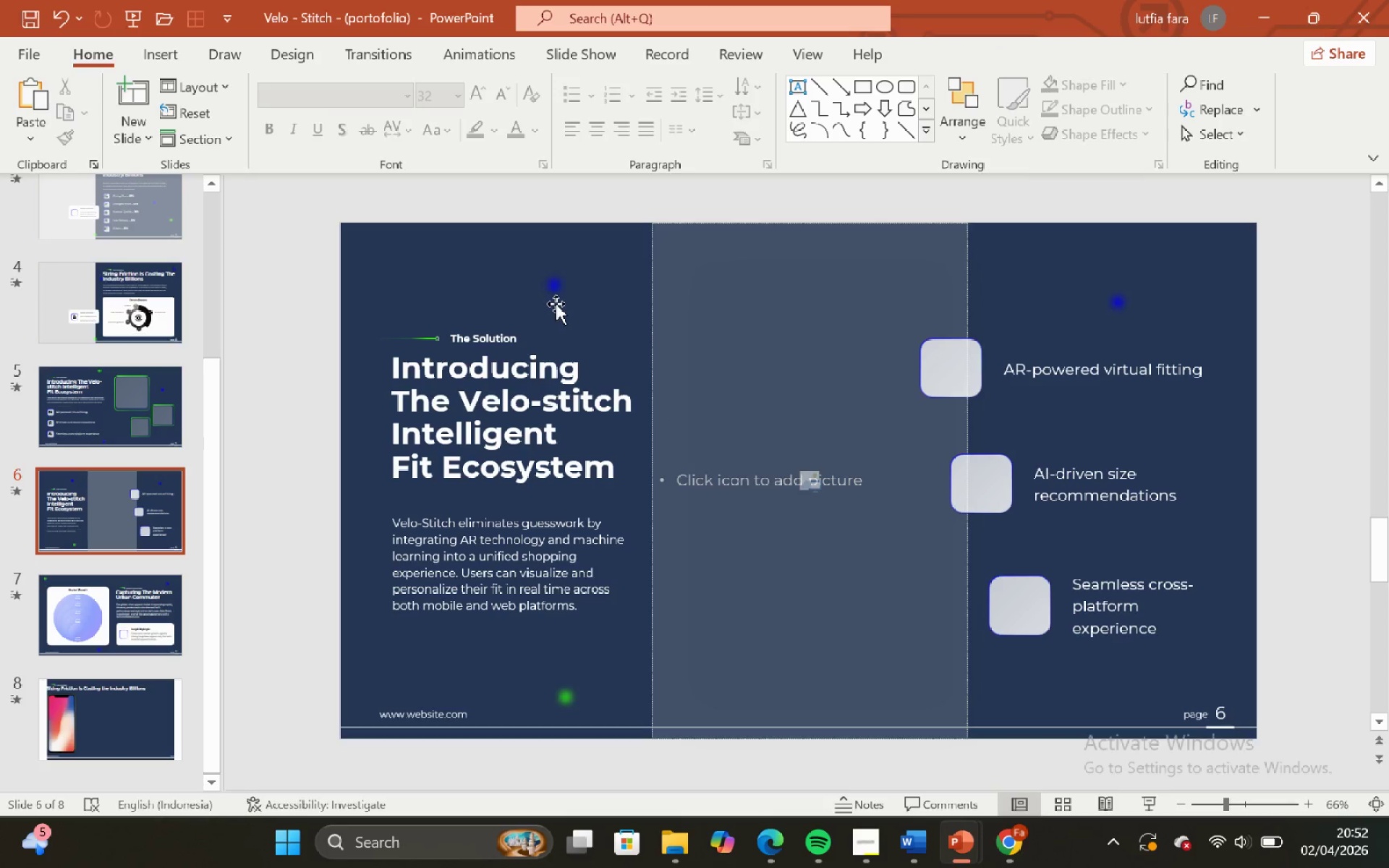 
left_click([555, 304])
 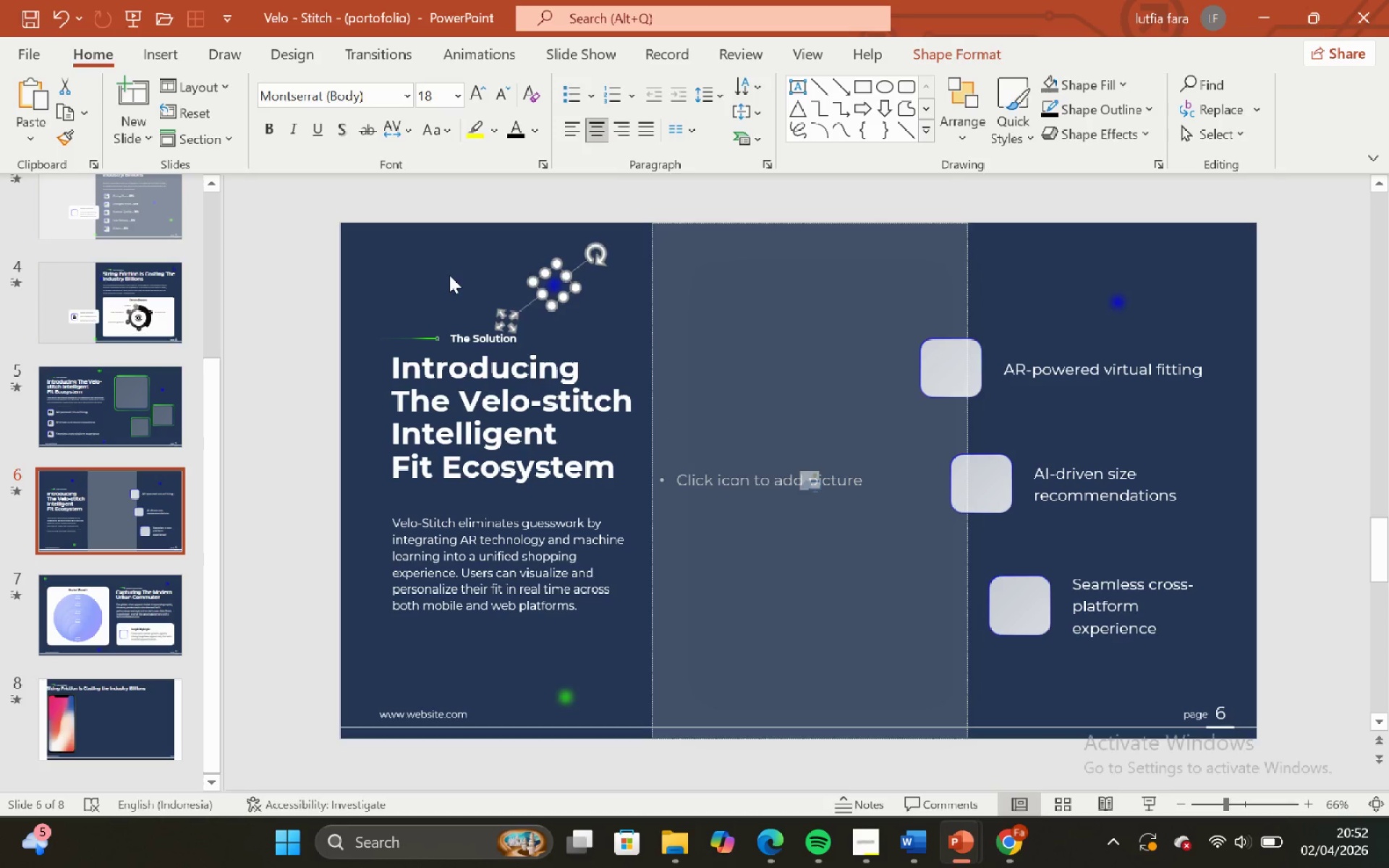 
left_click([448, 273])
 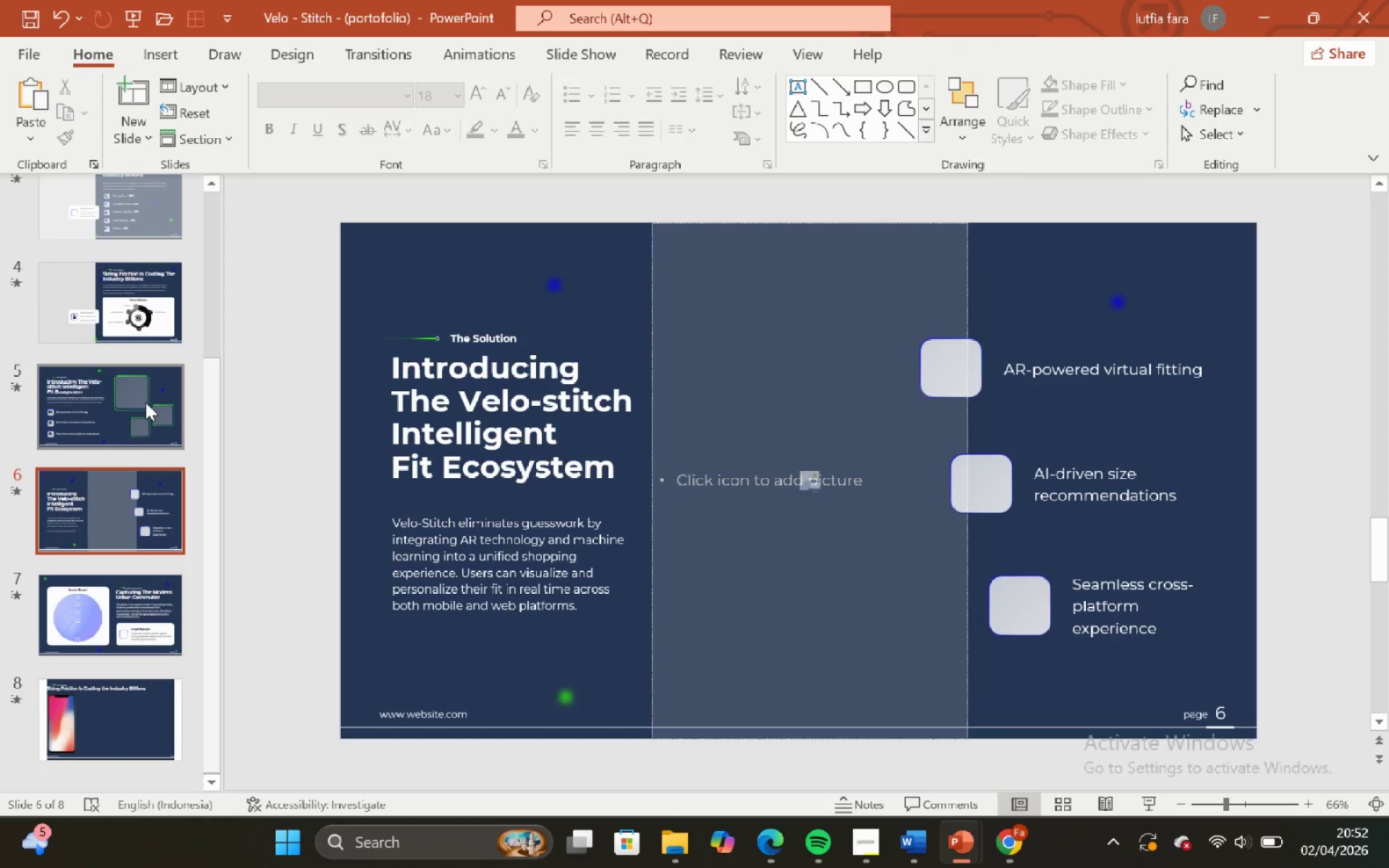 
scroll: coordinate [145, 407], scroll_direction: down, amount: 2.0
 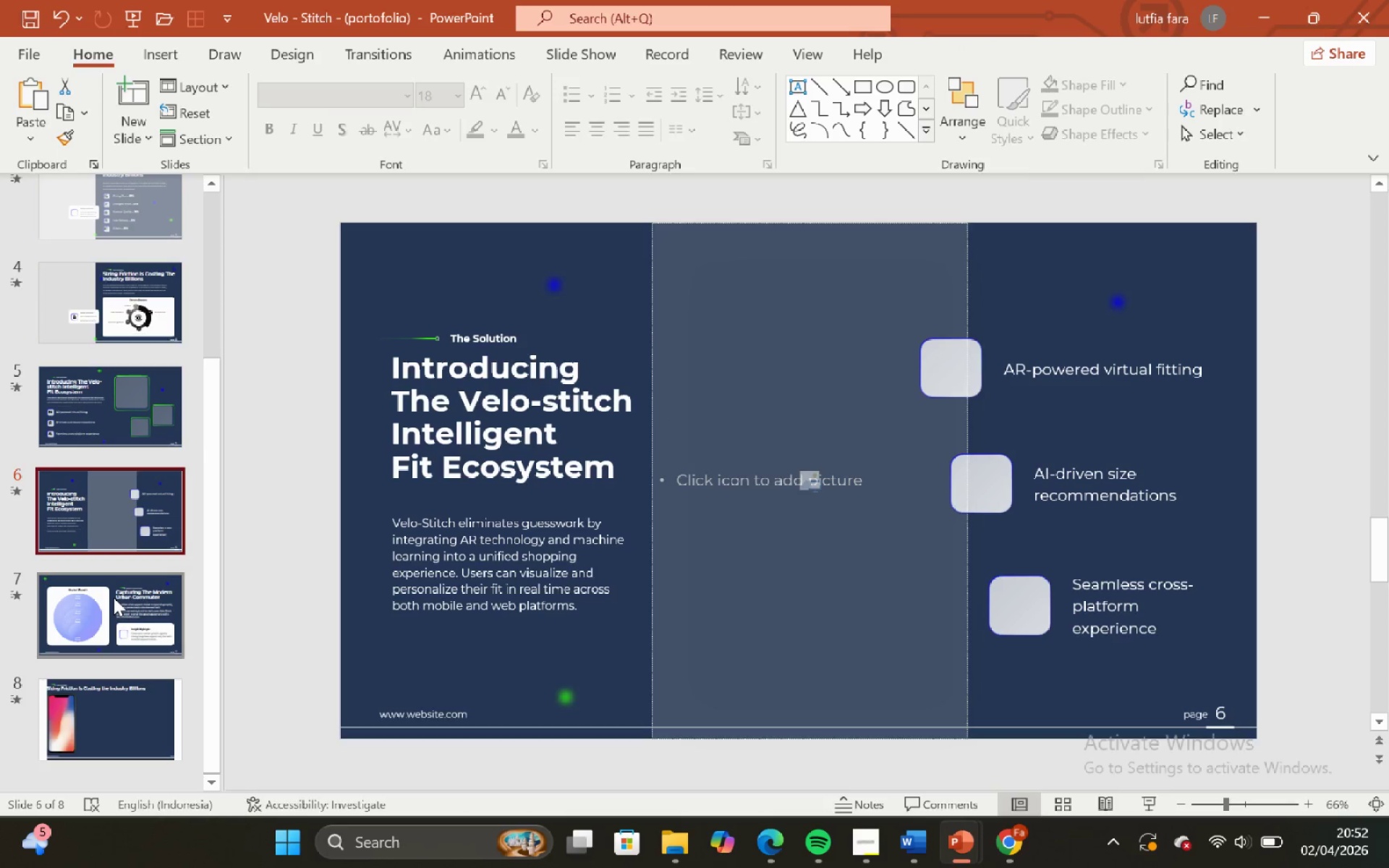 
left_click([114, 597])
 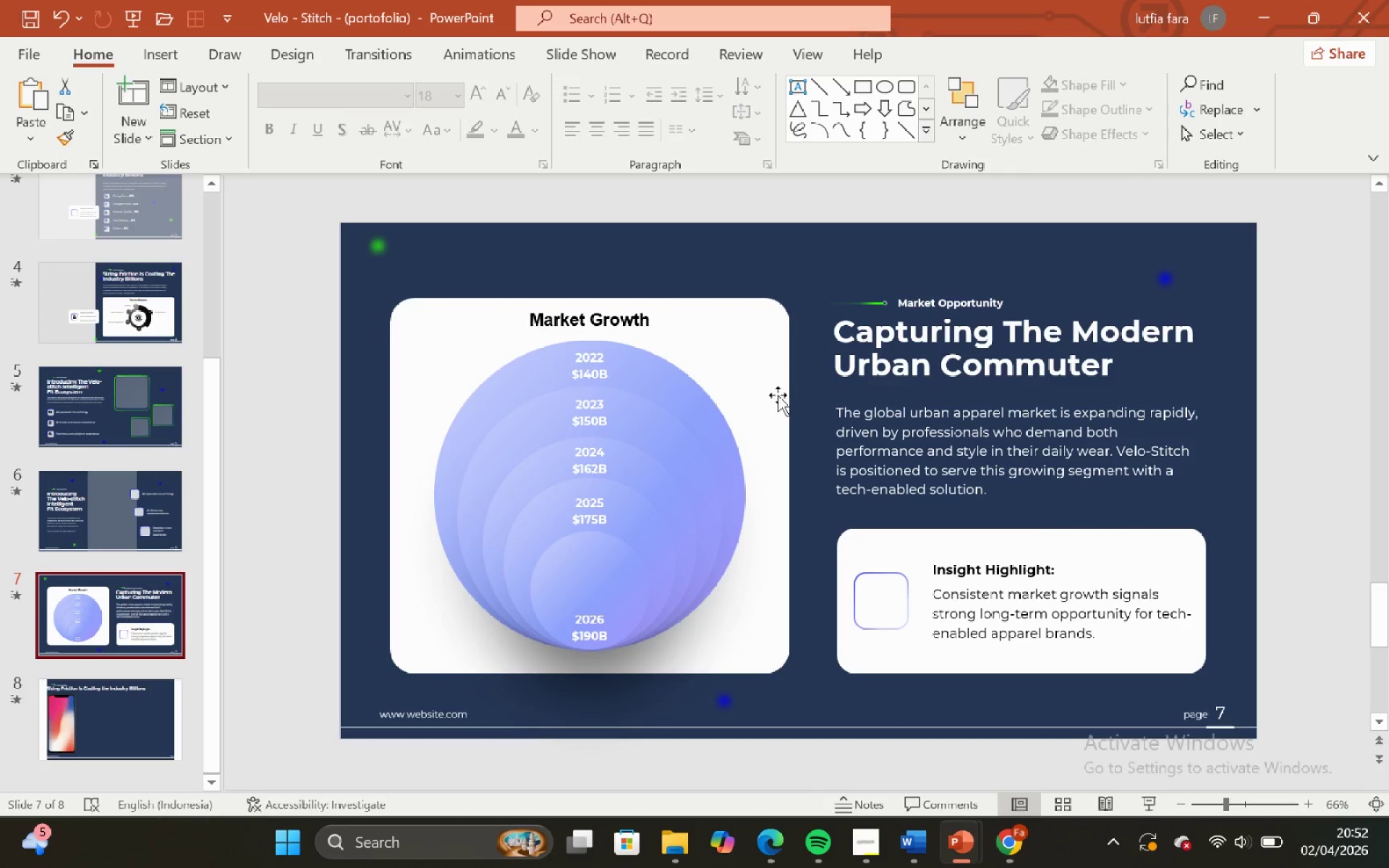 
left_click([726, 331])
 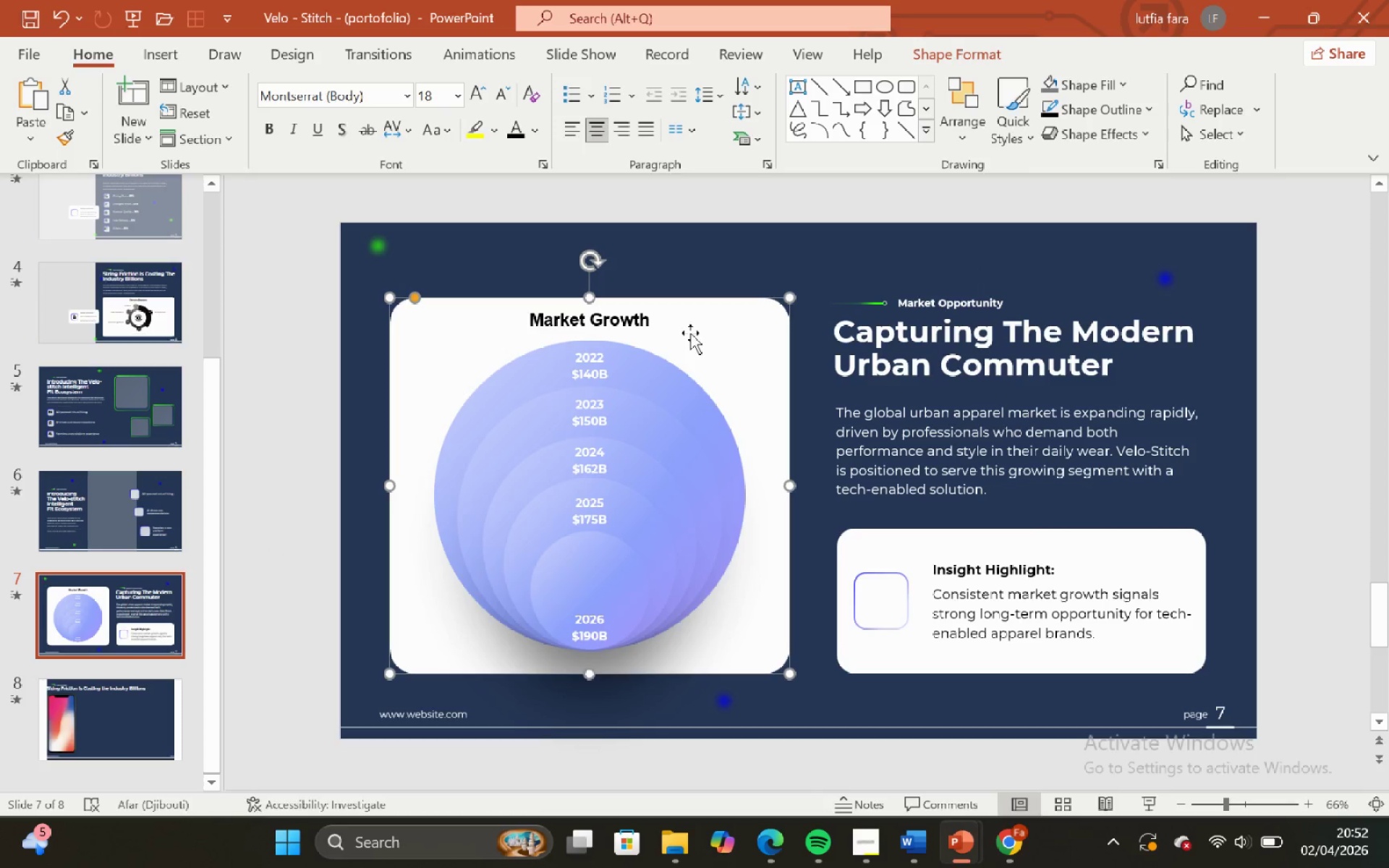 
hold_key(key=ShiftLeft, duration=0.88)
left_click([650, 319])
 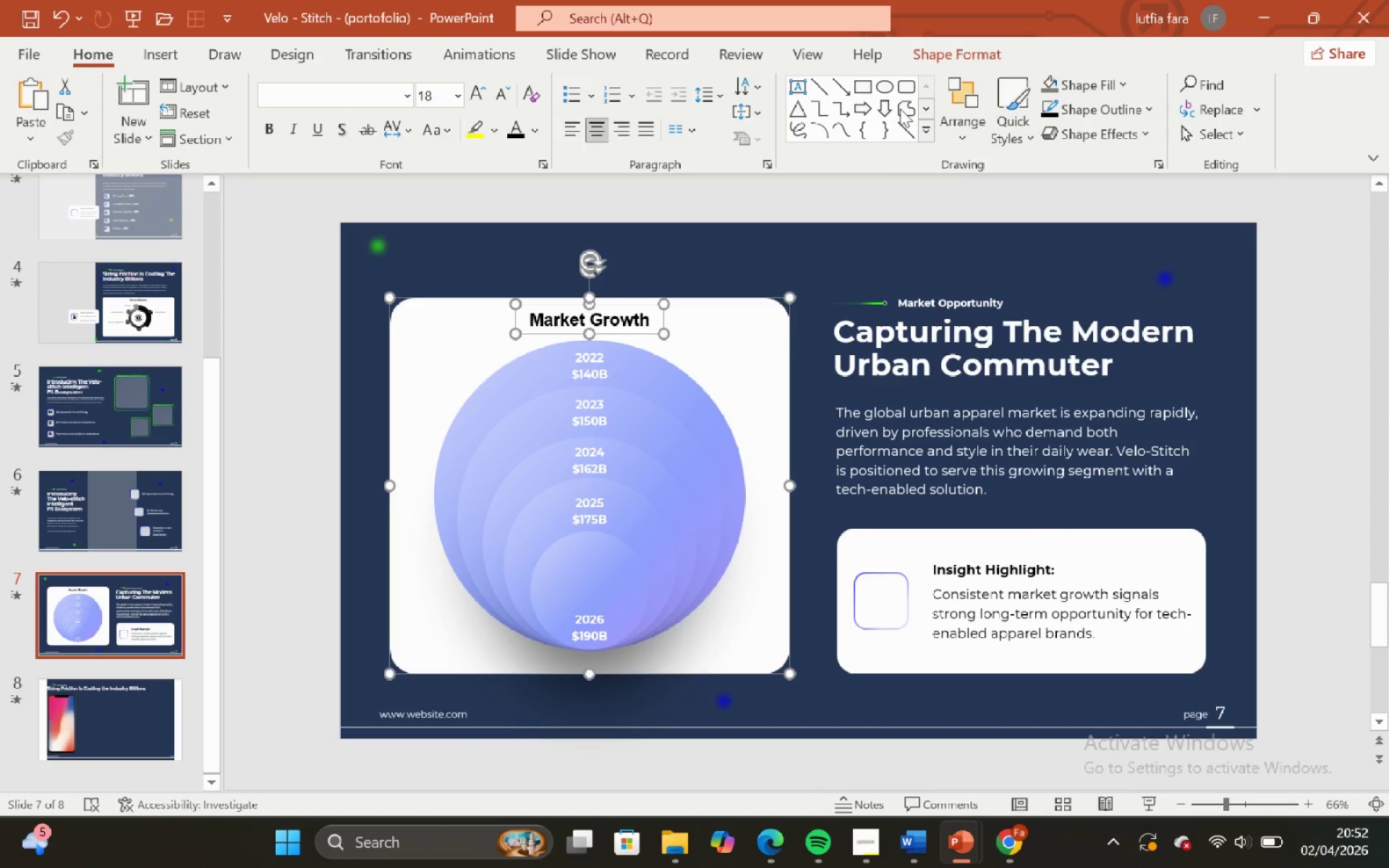 
left_click([944, 47])
 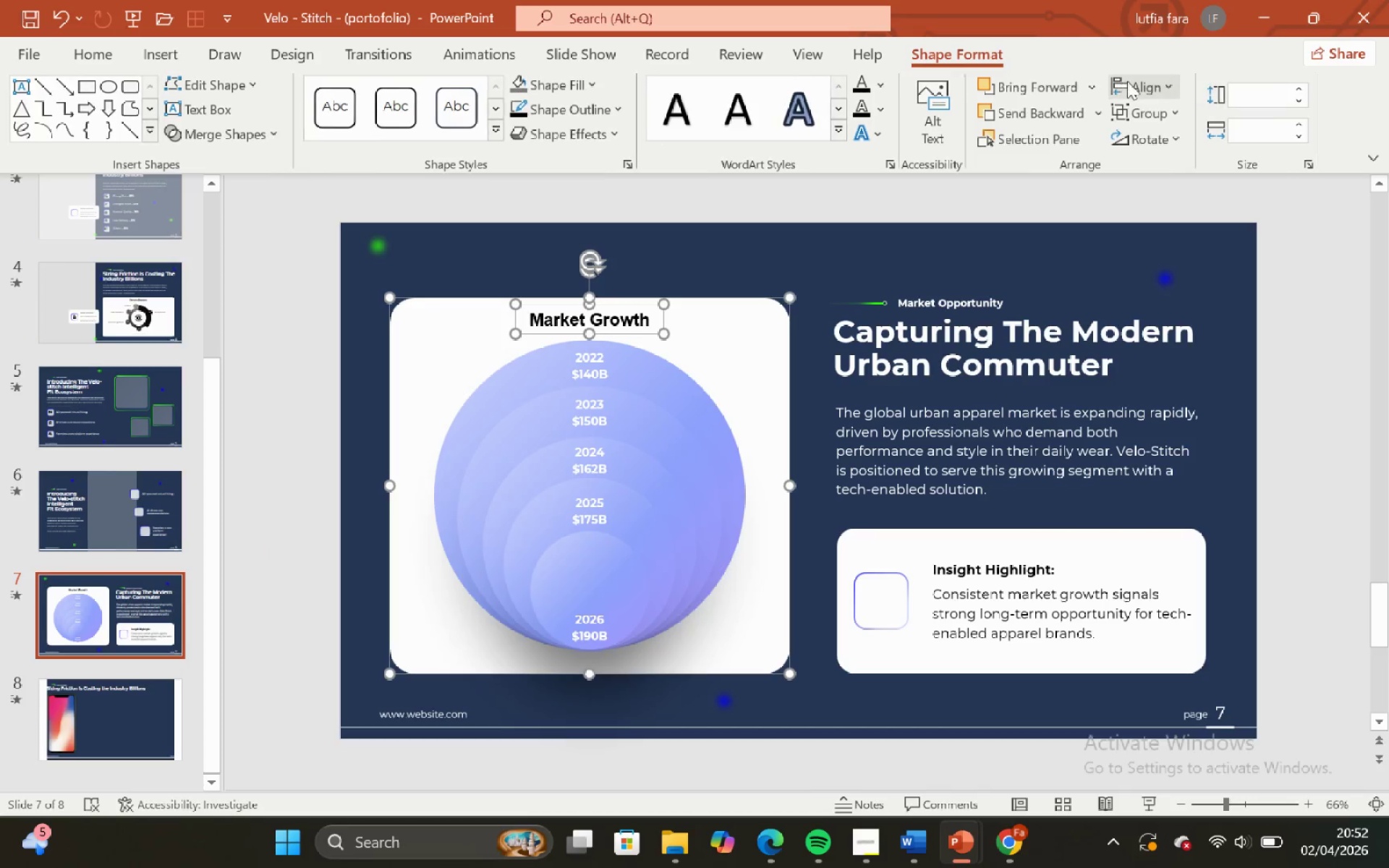 
left_click([1128, 81])
 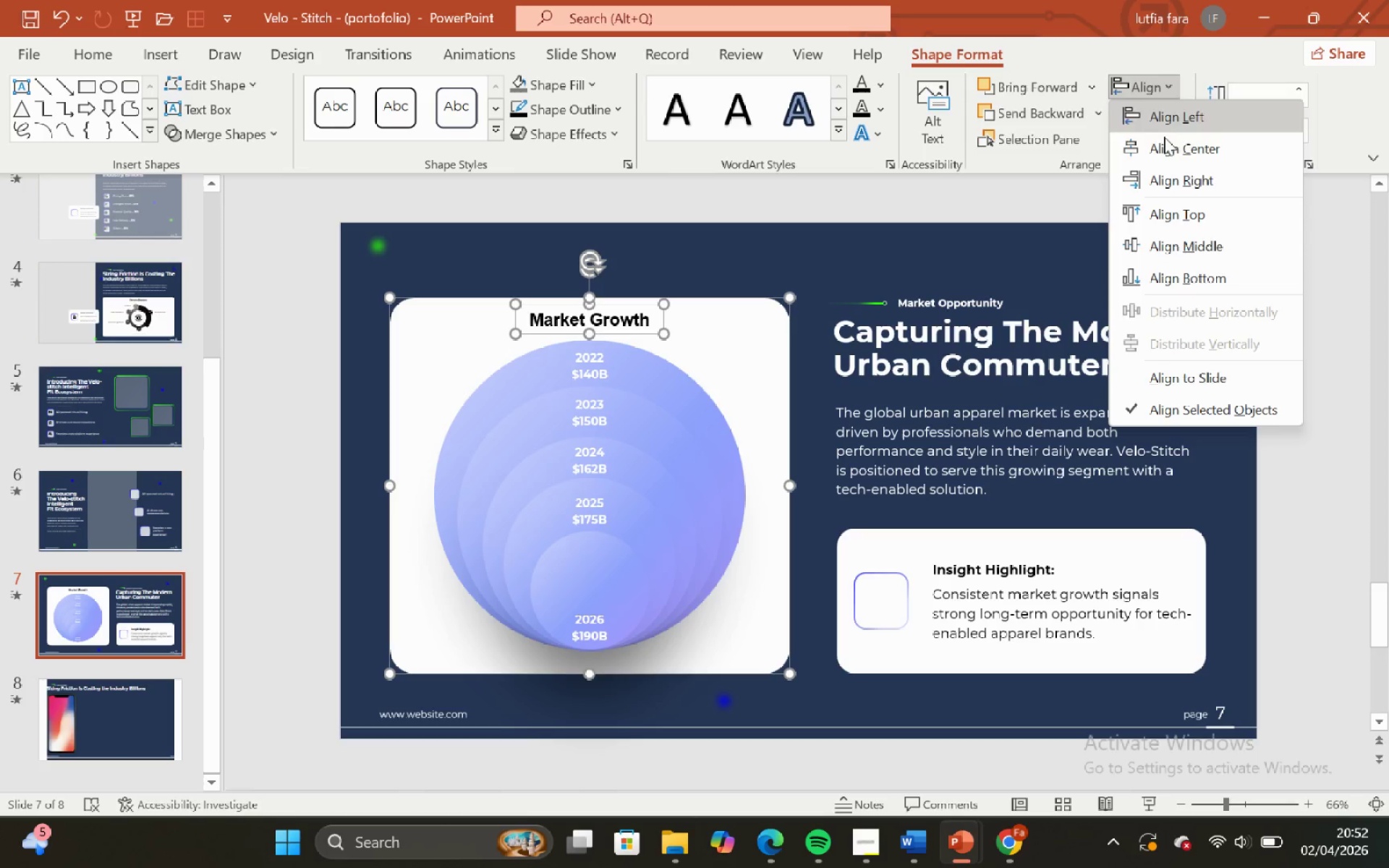 
left_click([1165, 139])
 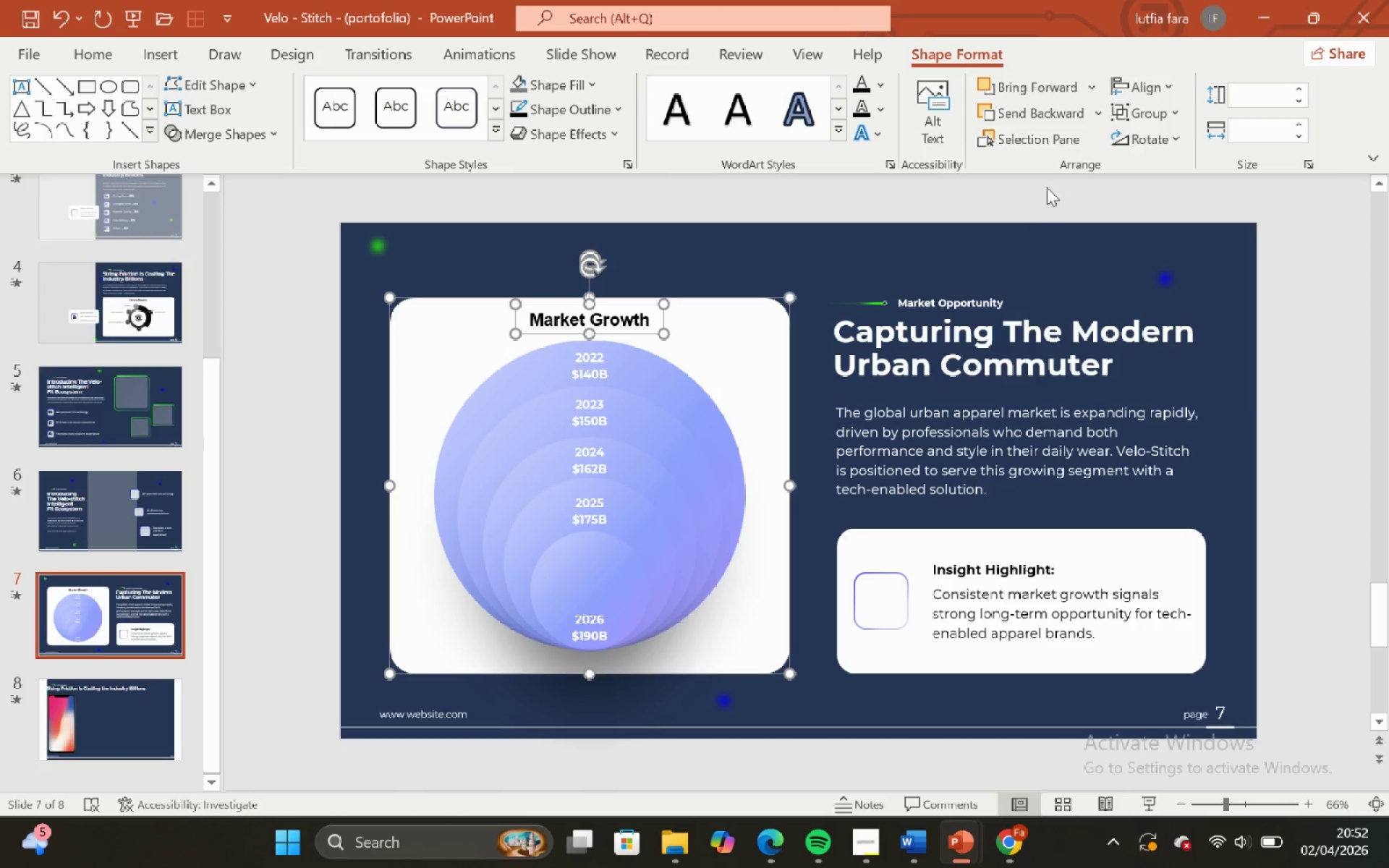 
left_click([1019, 201])
 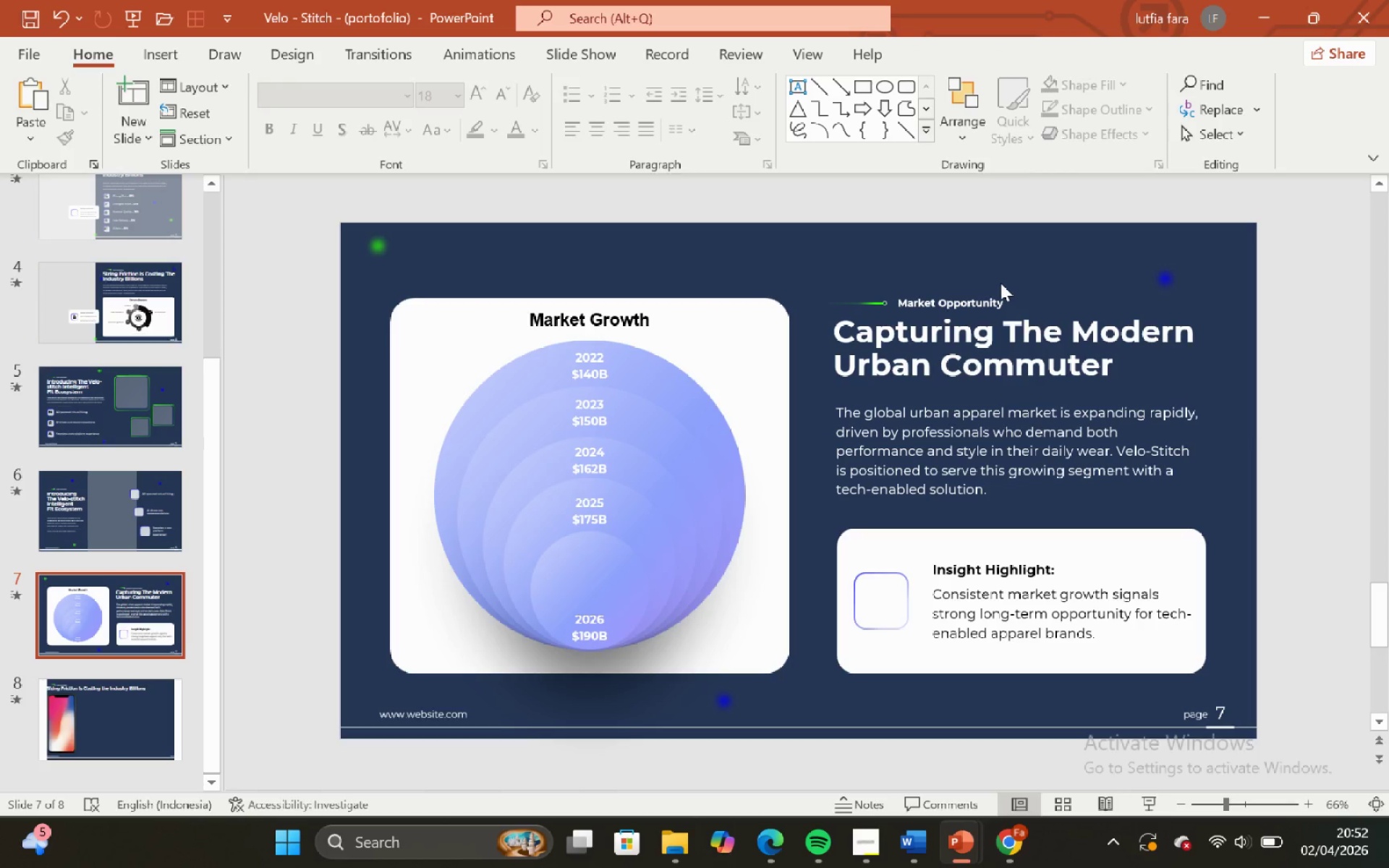 
left_click([1010, 299])
 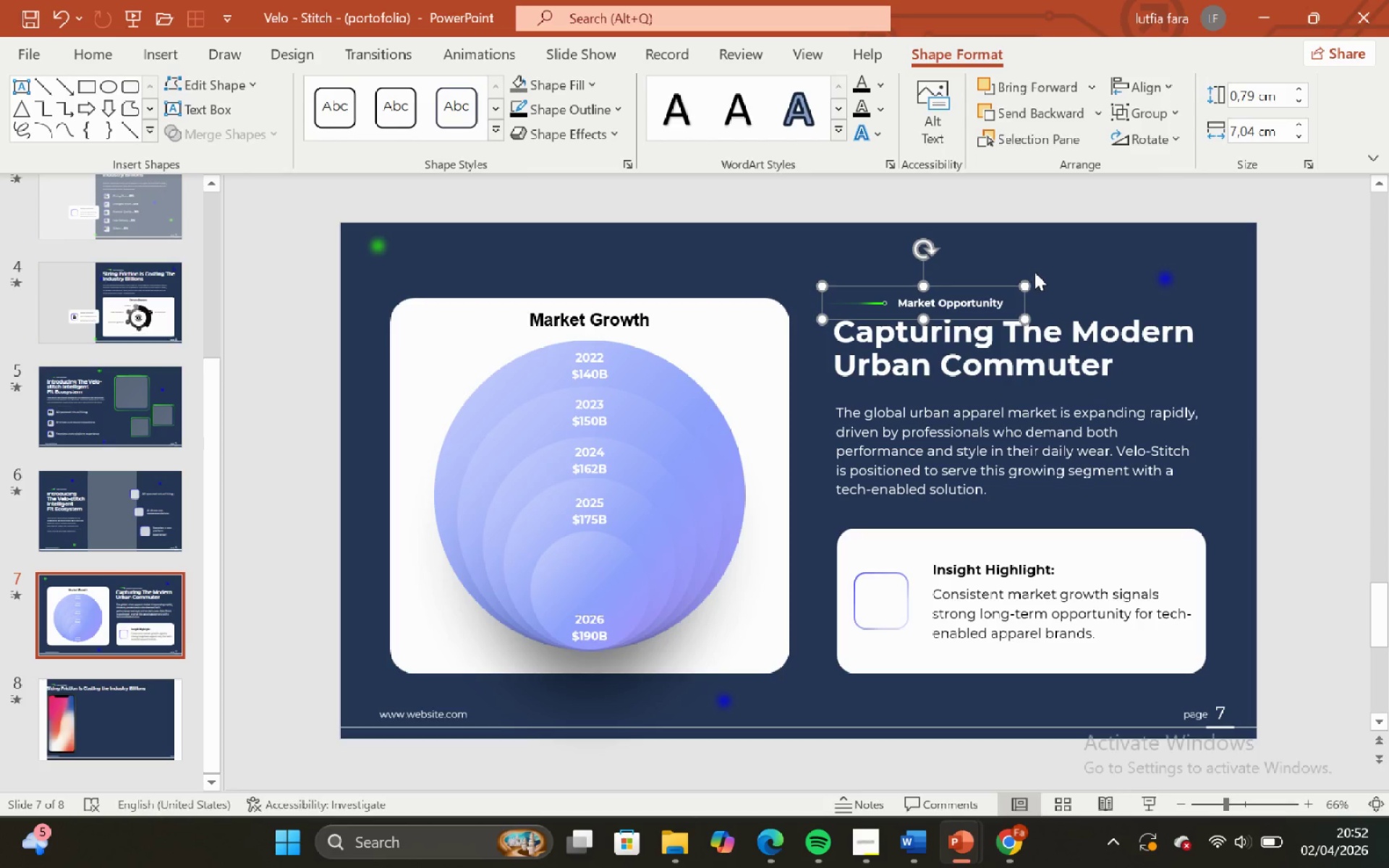 
left_click([1055, 263])
 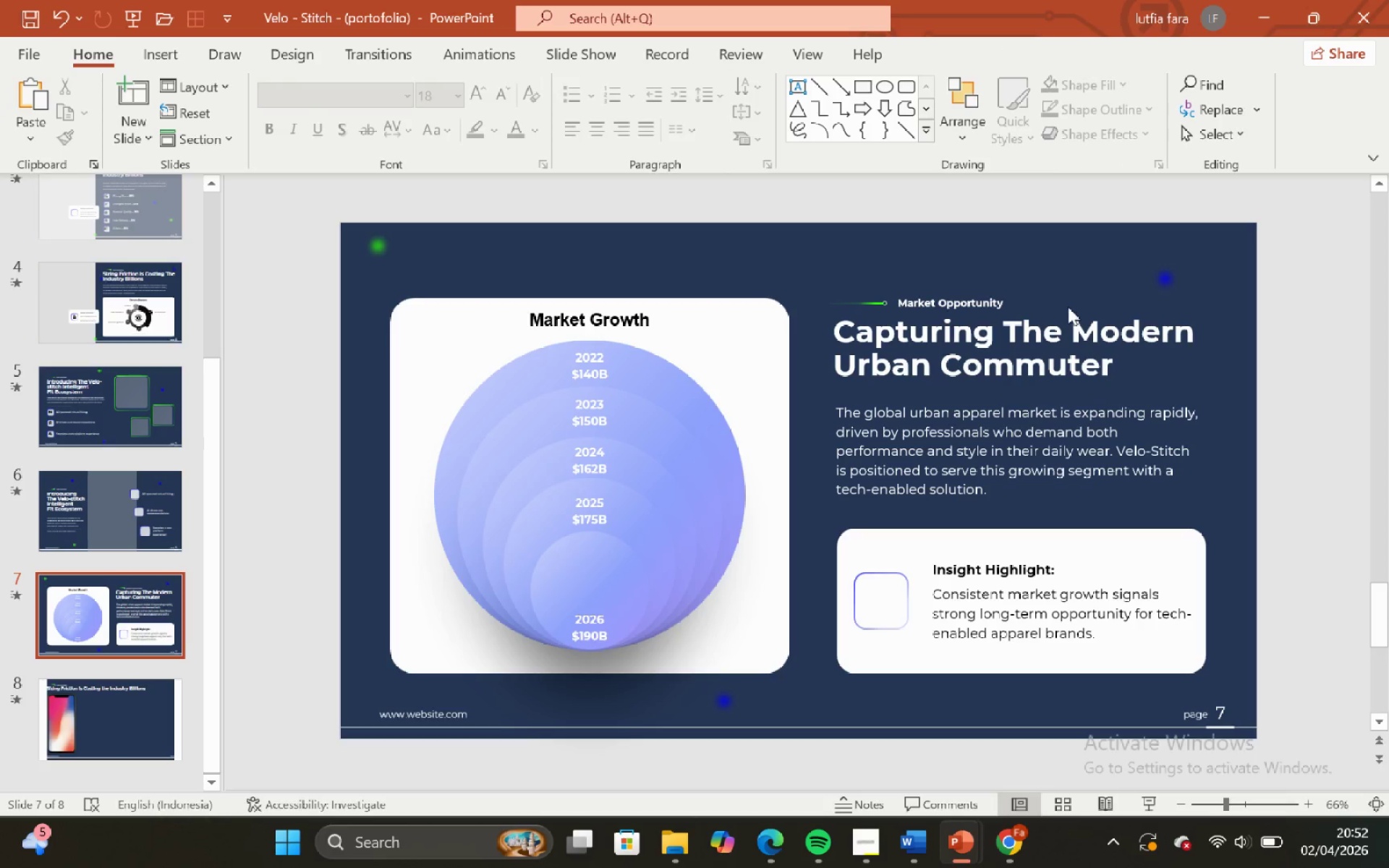 
left_click([1063, 326])
 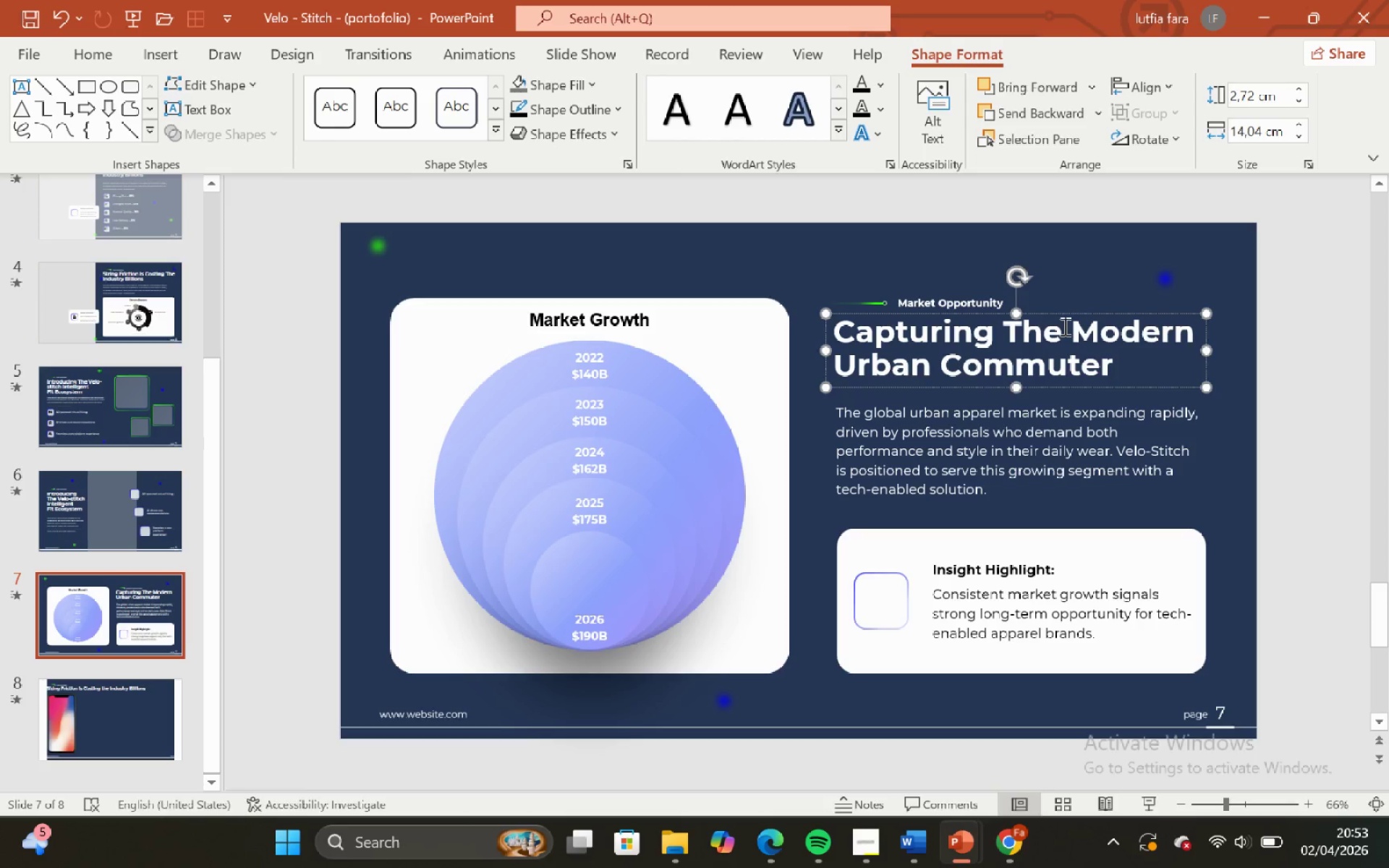 
wait(5.75)
 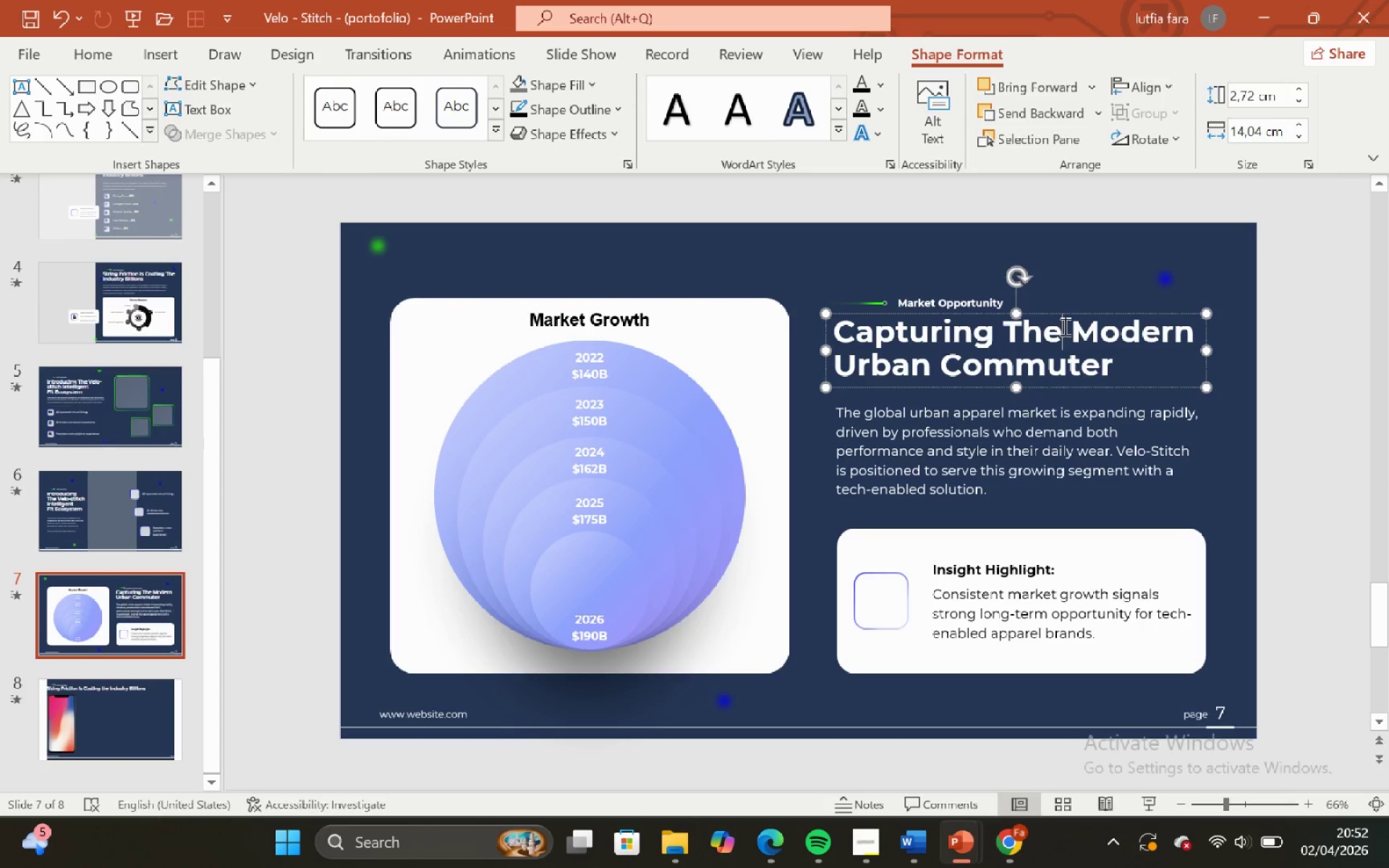 
left_click([860, 241])
 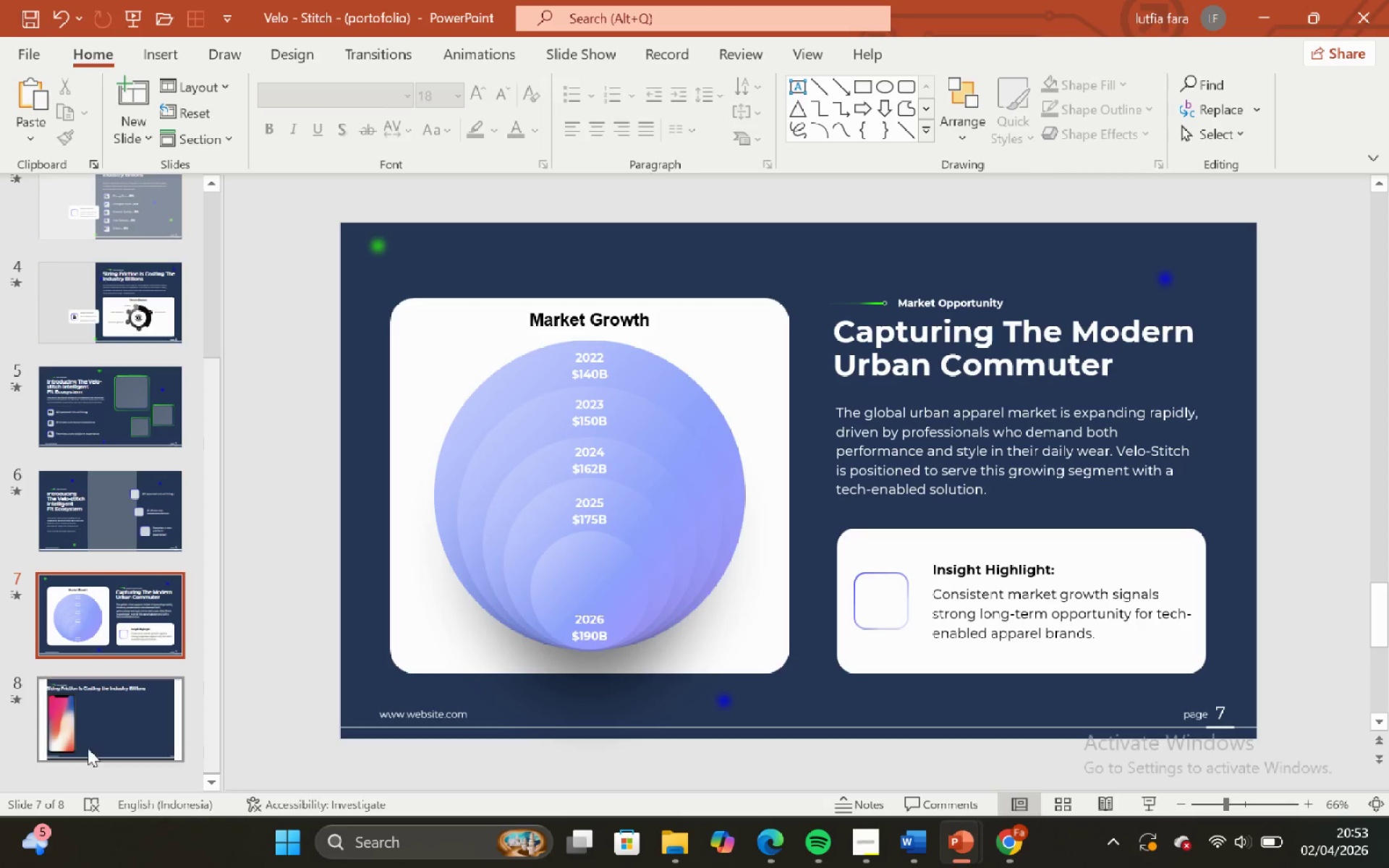 
left_click([97, 723])
 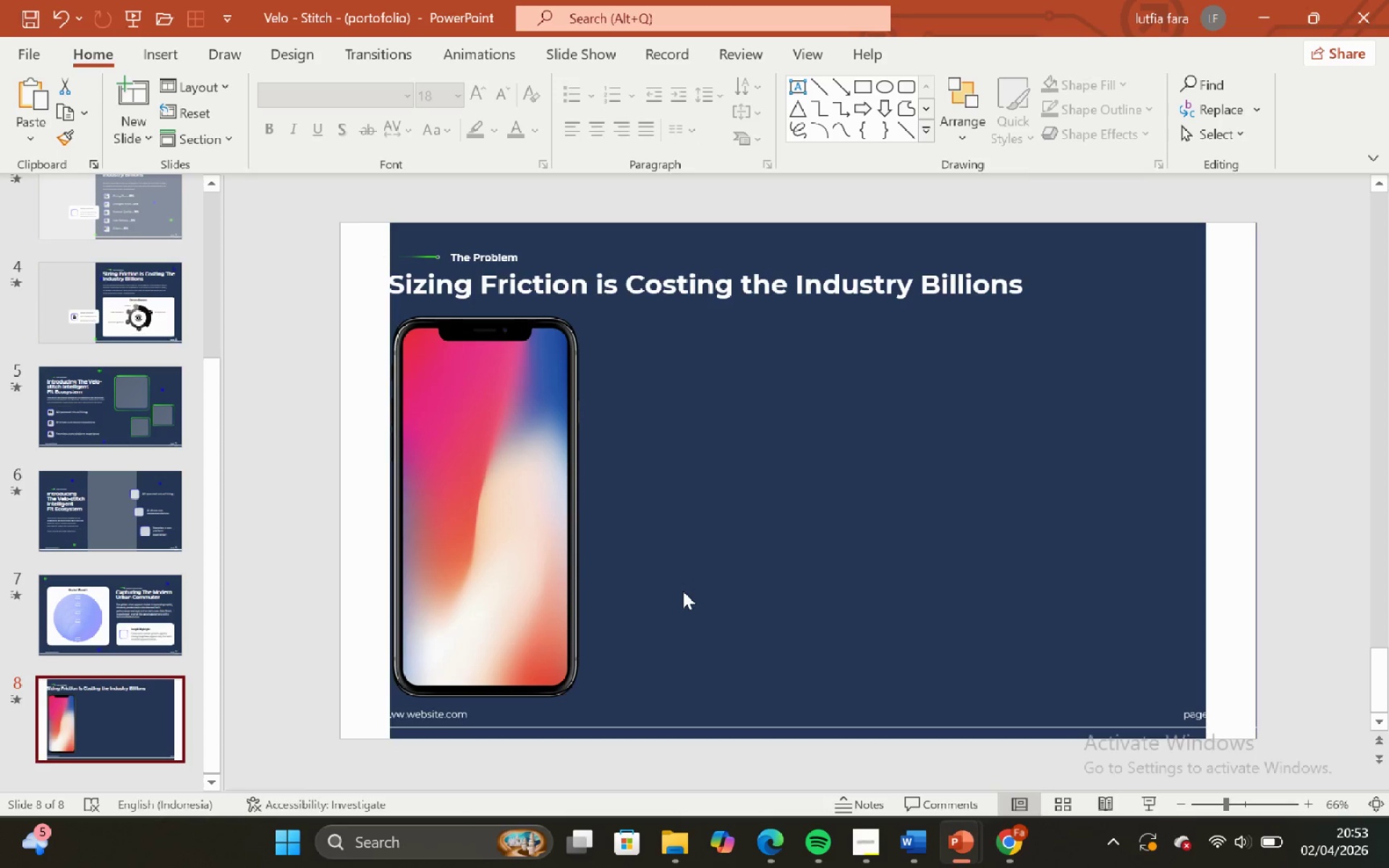 
left_click([708, 531])
 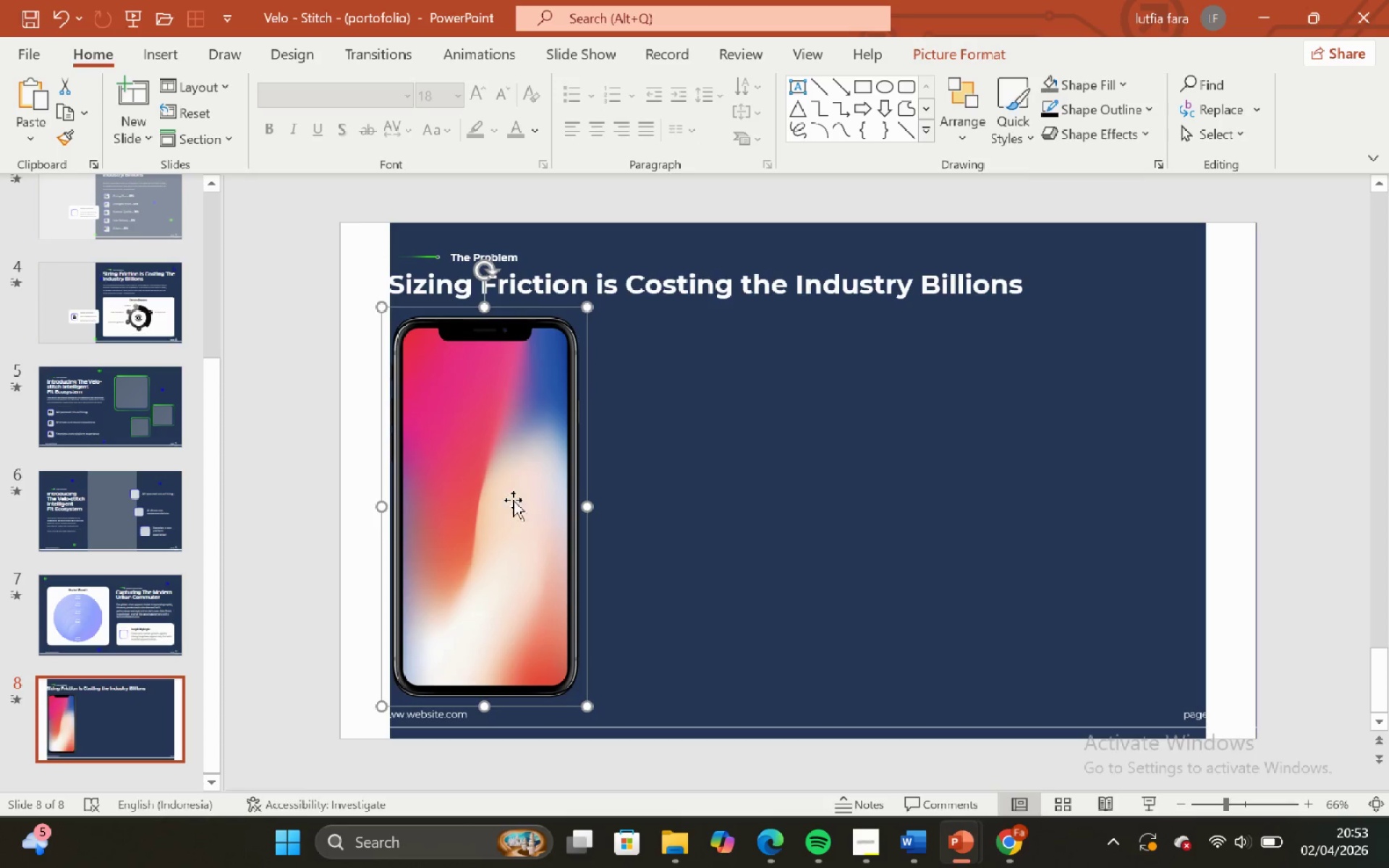 
double_click([721, 480])
 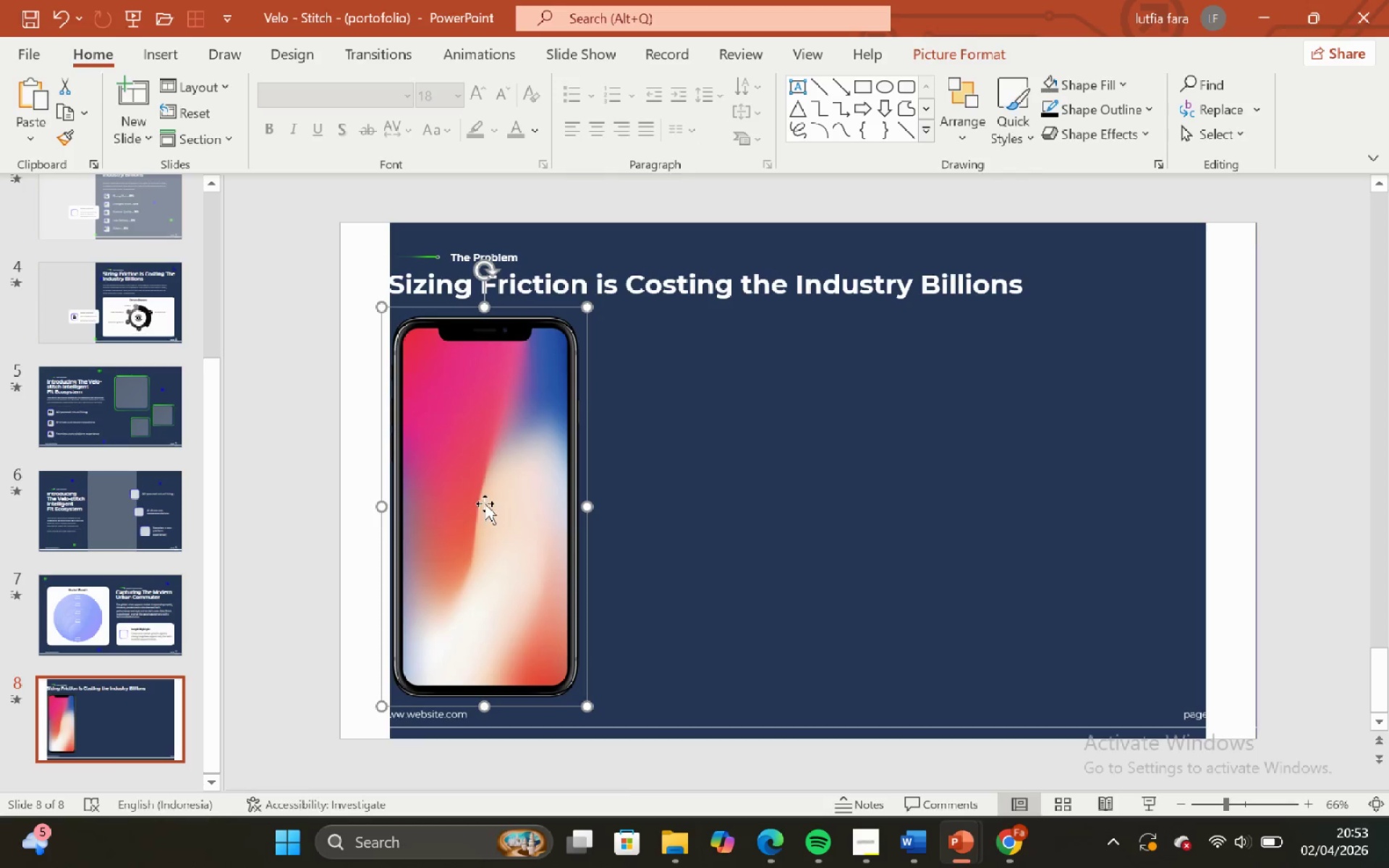 
double_click([646, 514])
 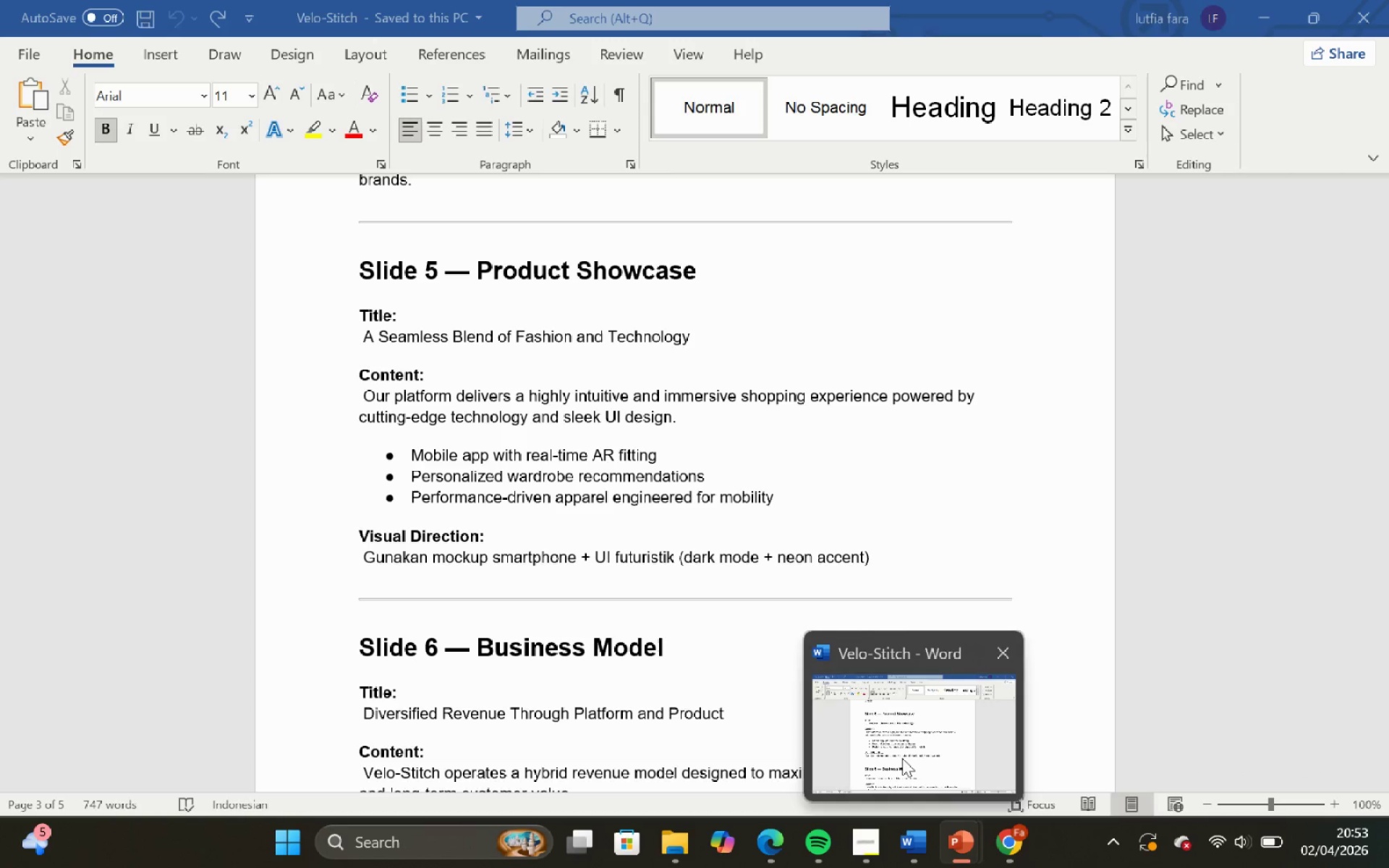 
wait(7.11)
 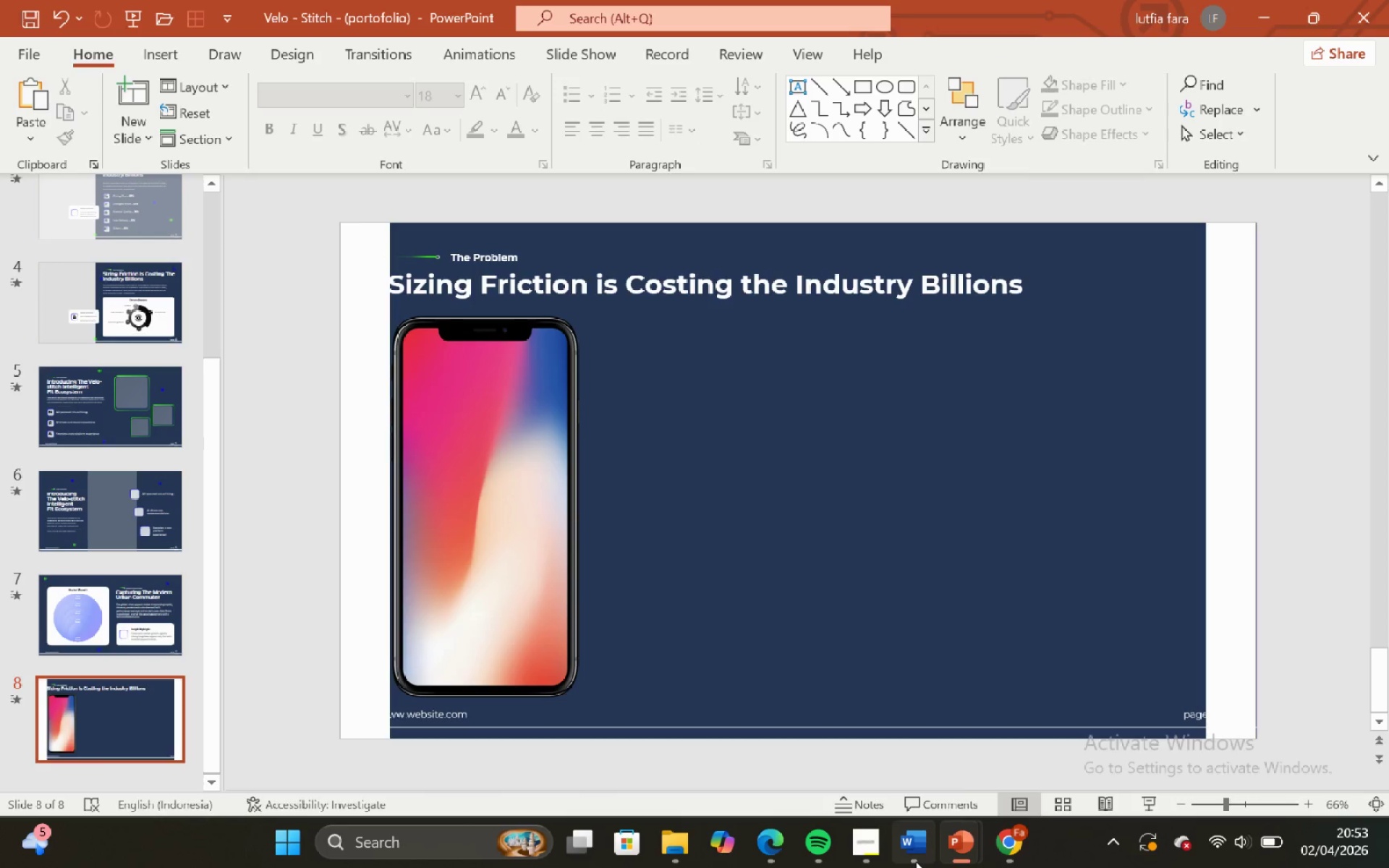 
left_click([694, 472])
 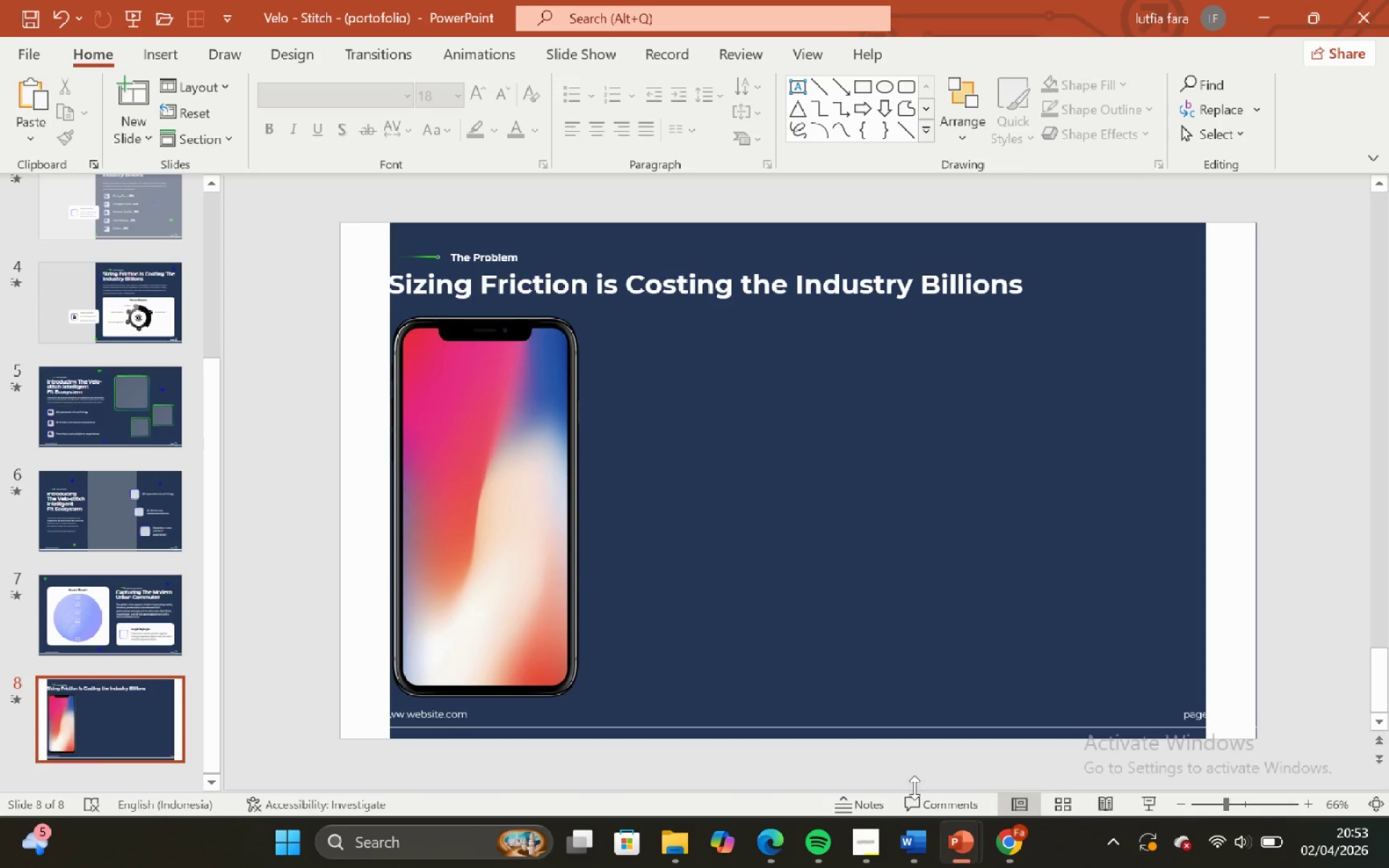 
mouse_move([935, 827])
 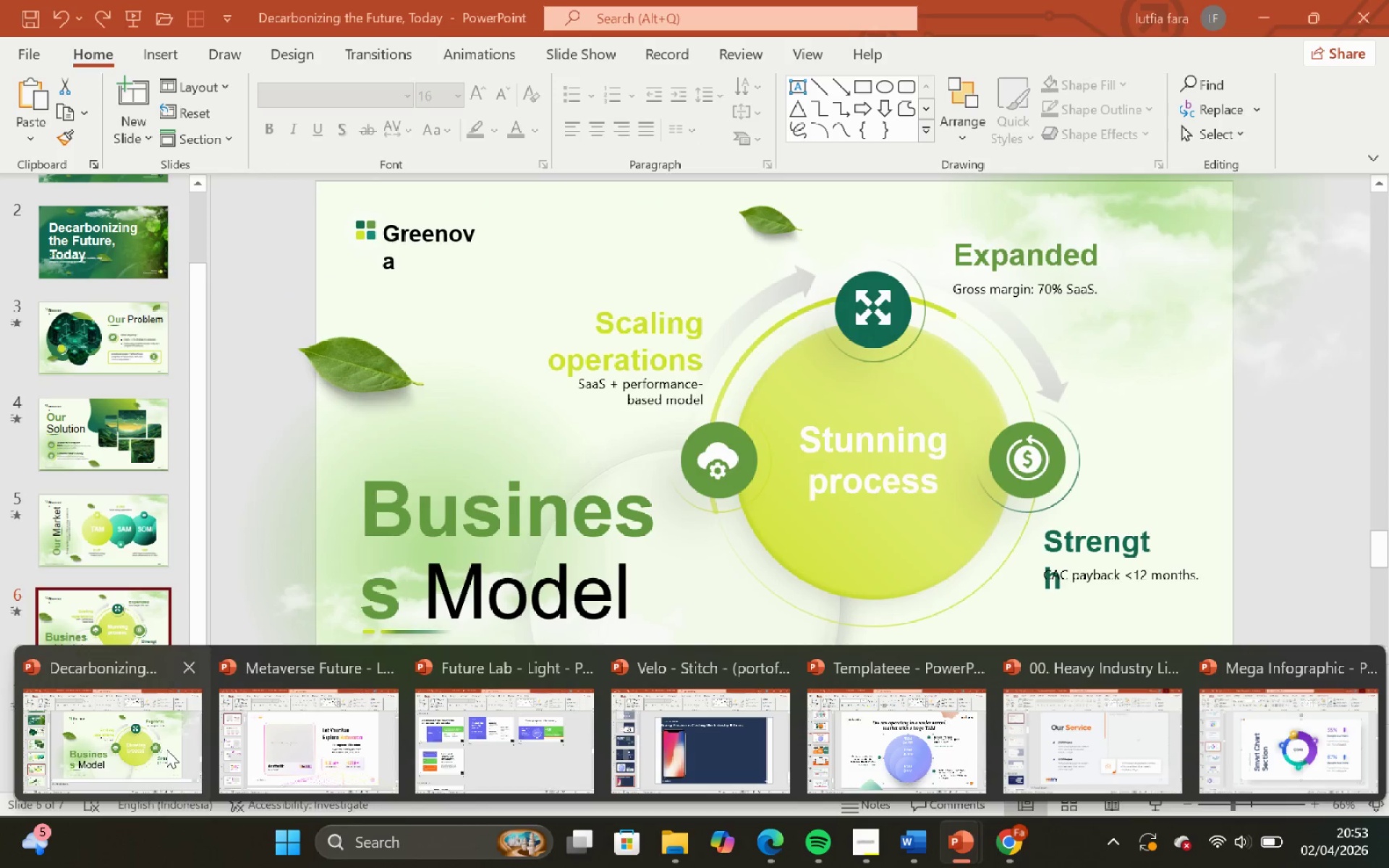 
left_click([292, 750])
 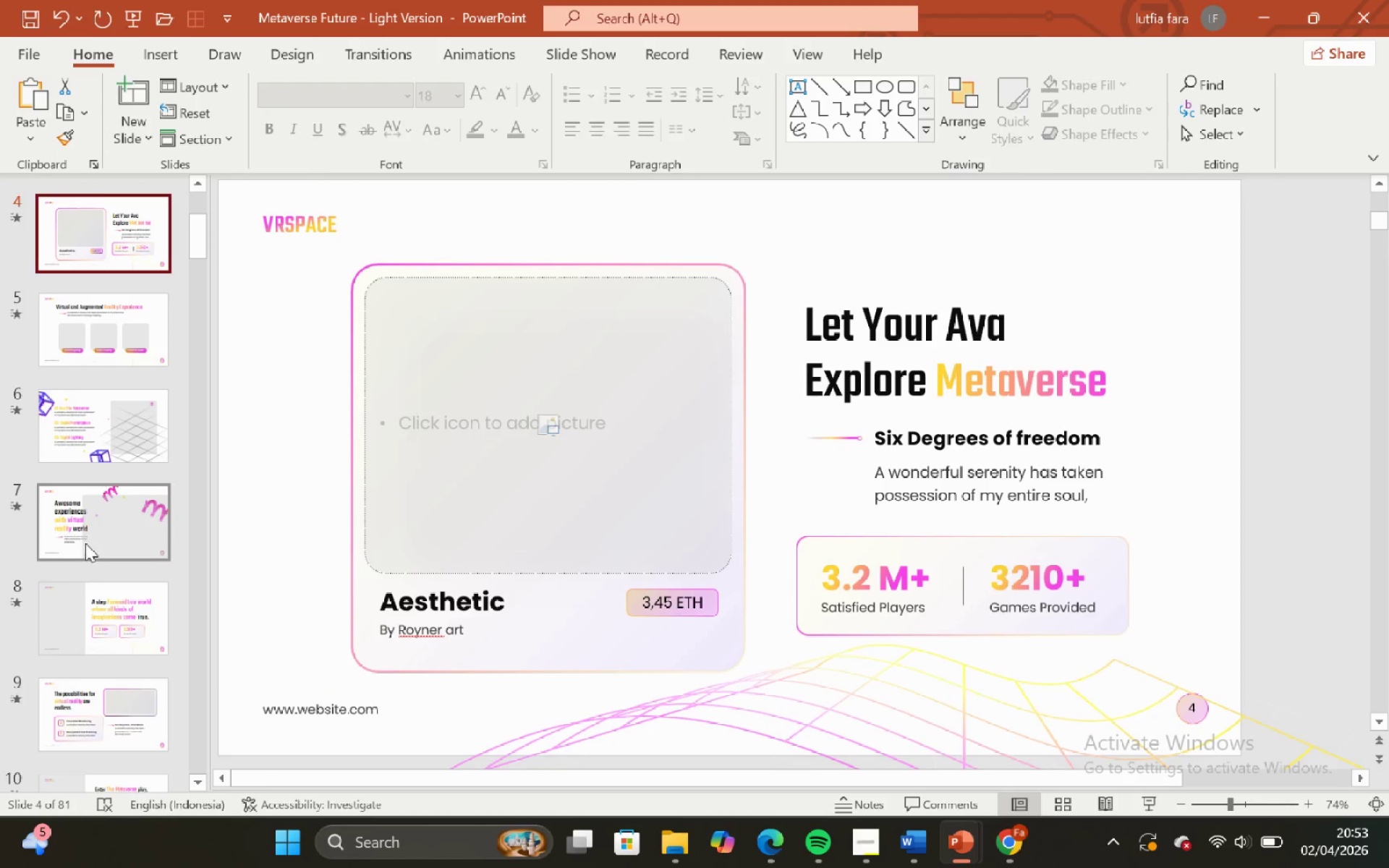 
scroll: coordinate [90, 524], scroll_direction: up, amount: 10.0
 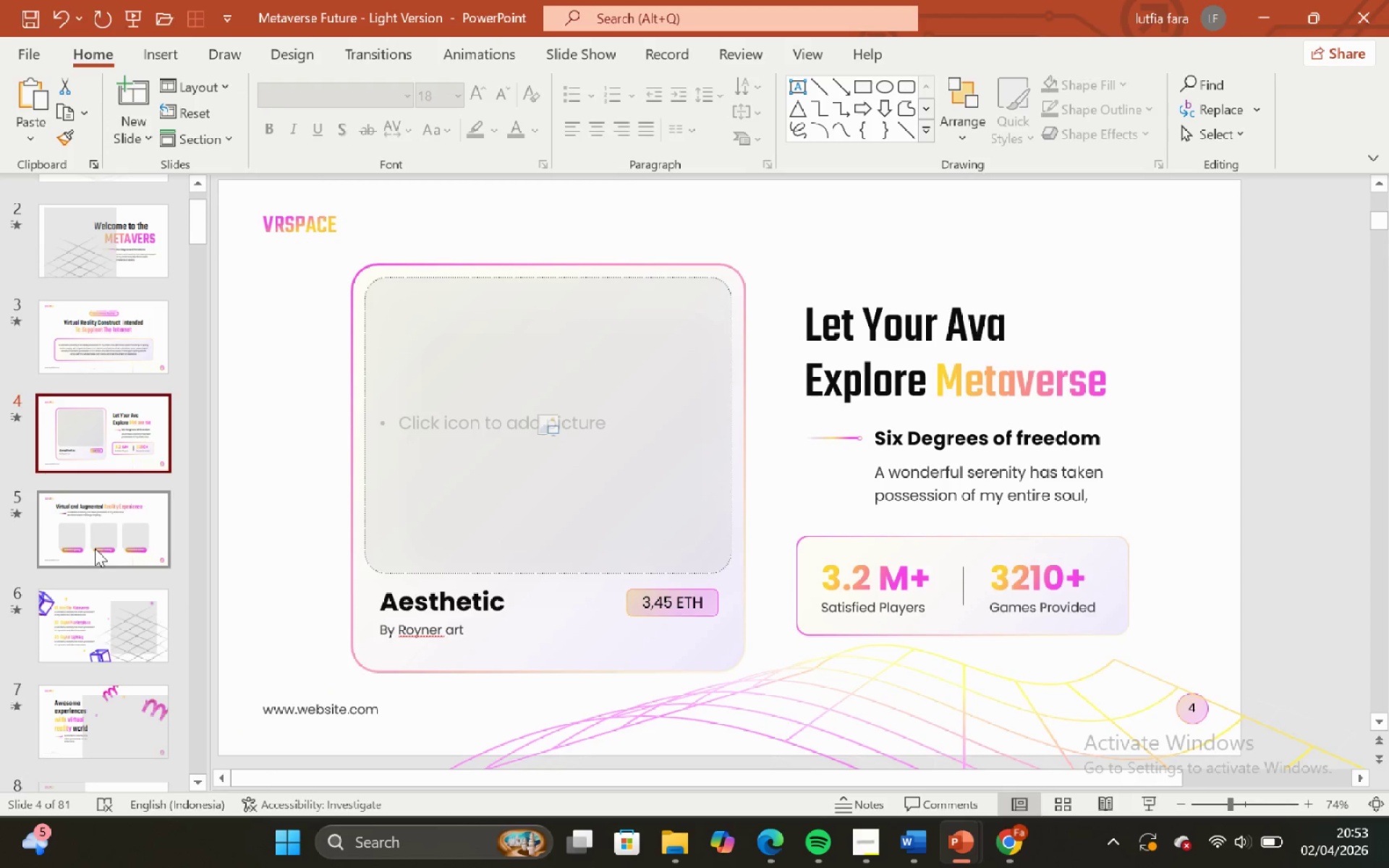 
scroll: coordinate [103, 626], scroll_direction: down, amount: 9.0
 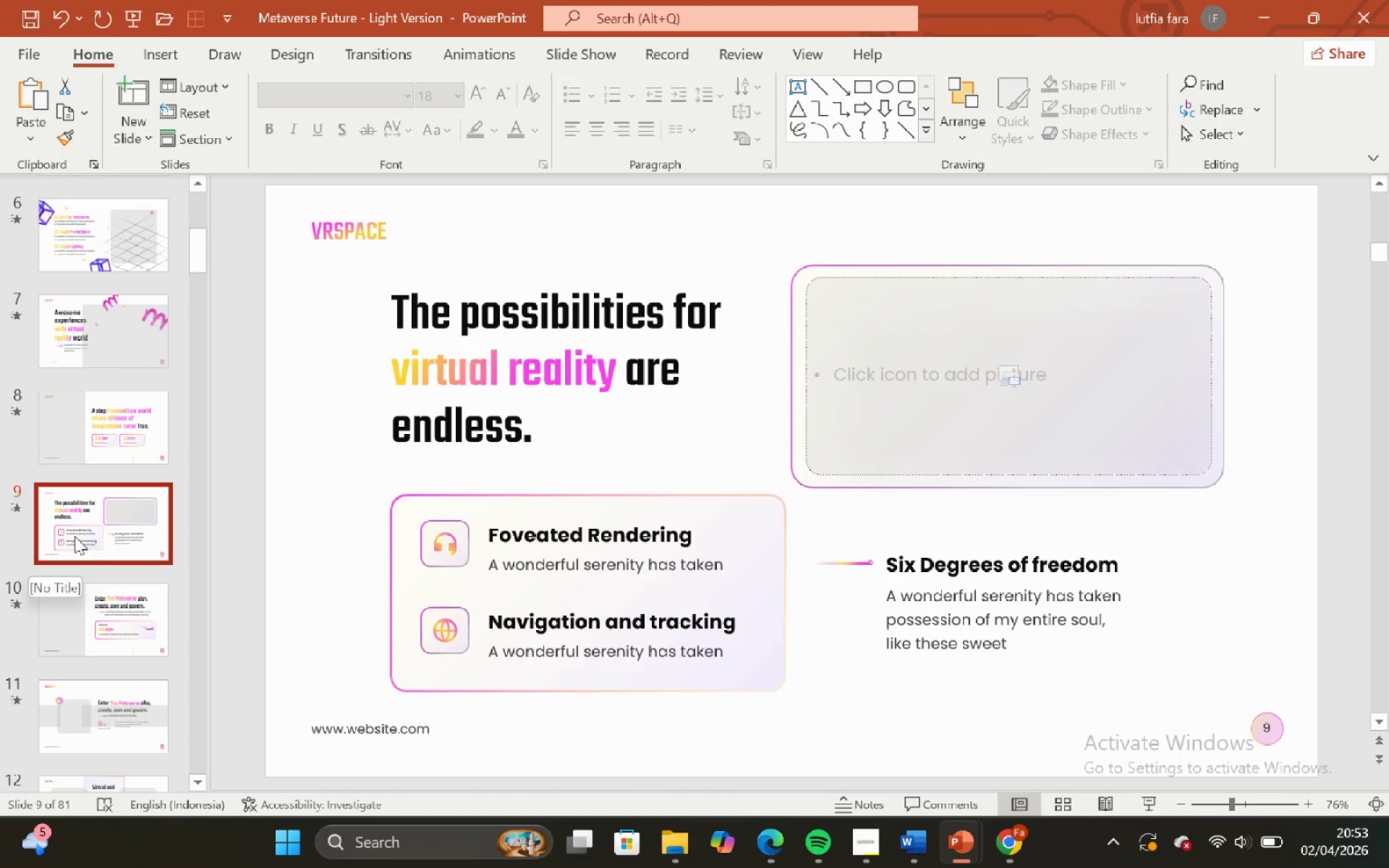 
left_click([77, 613])
 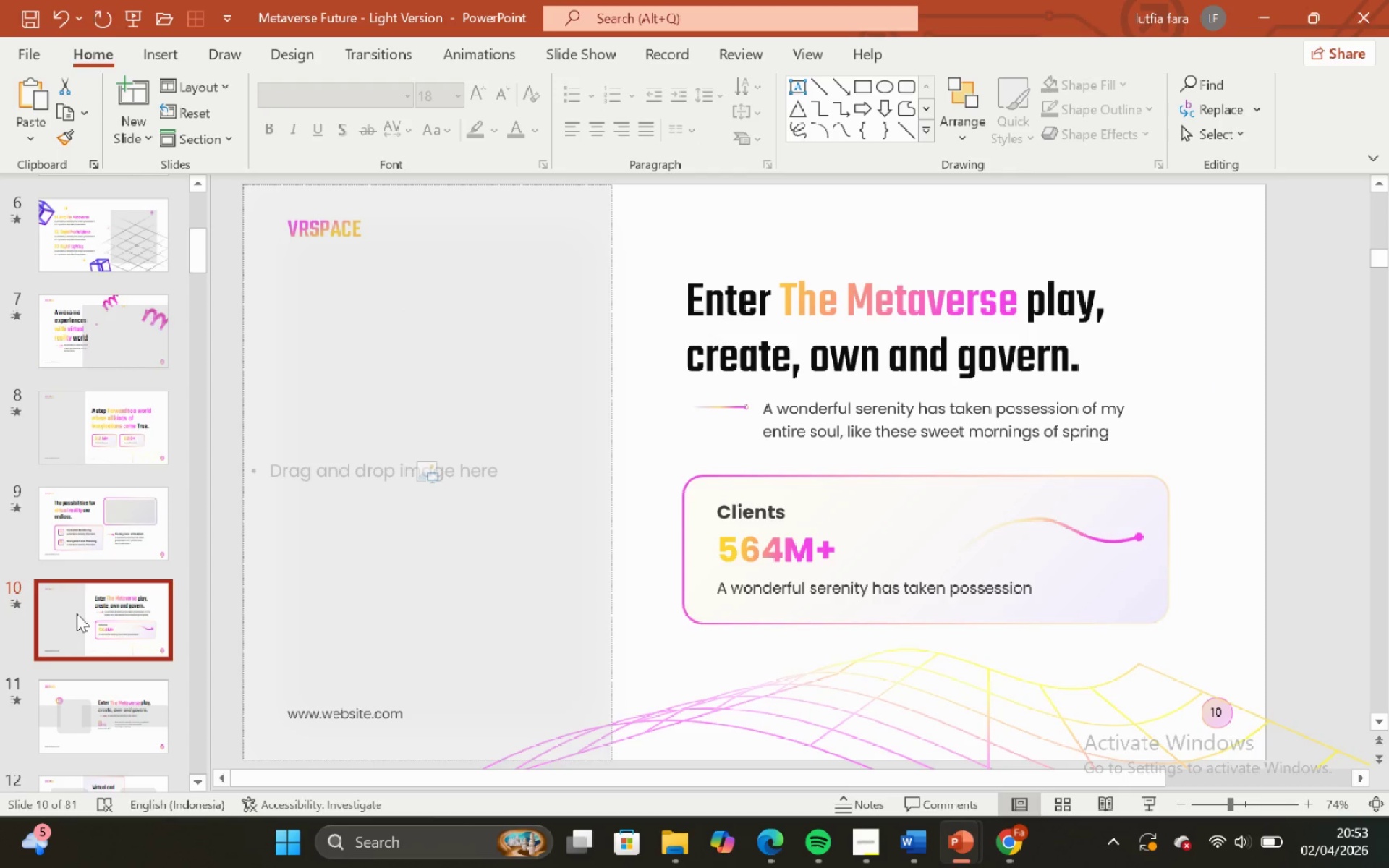 
scroll: coordinate [77, 613], scroll_direction: down, amount: 1.0
 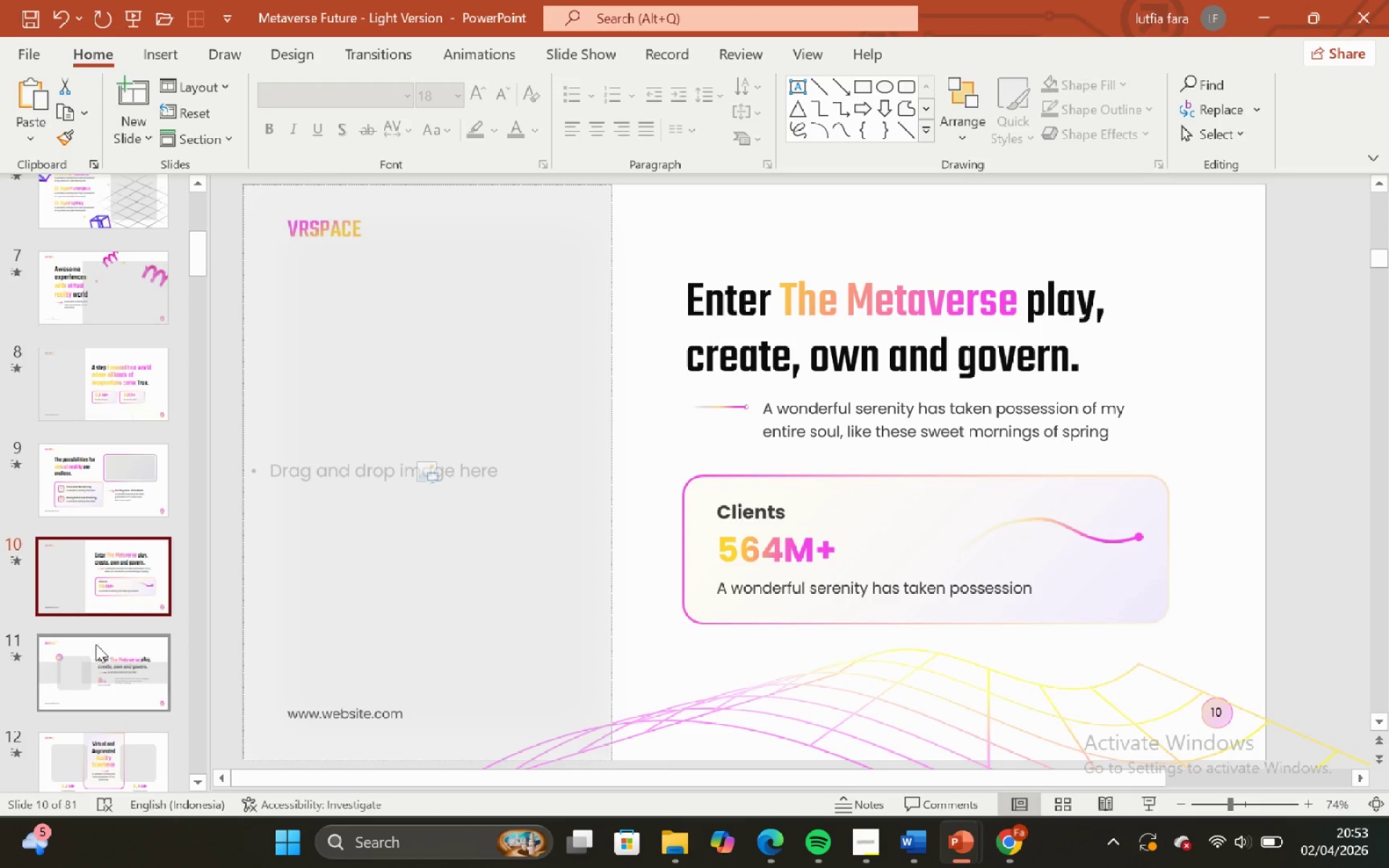 
left_click([105, 662])
 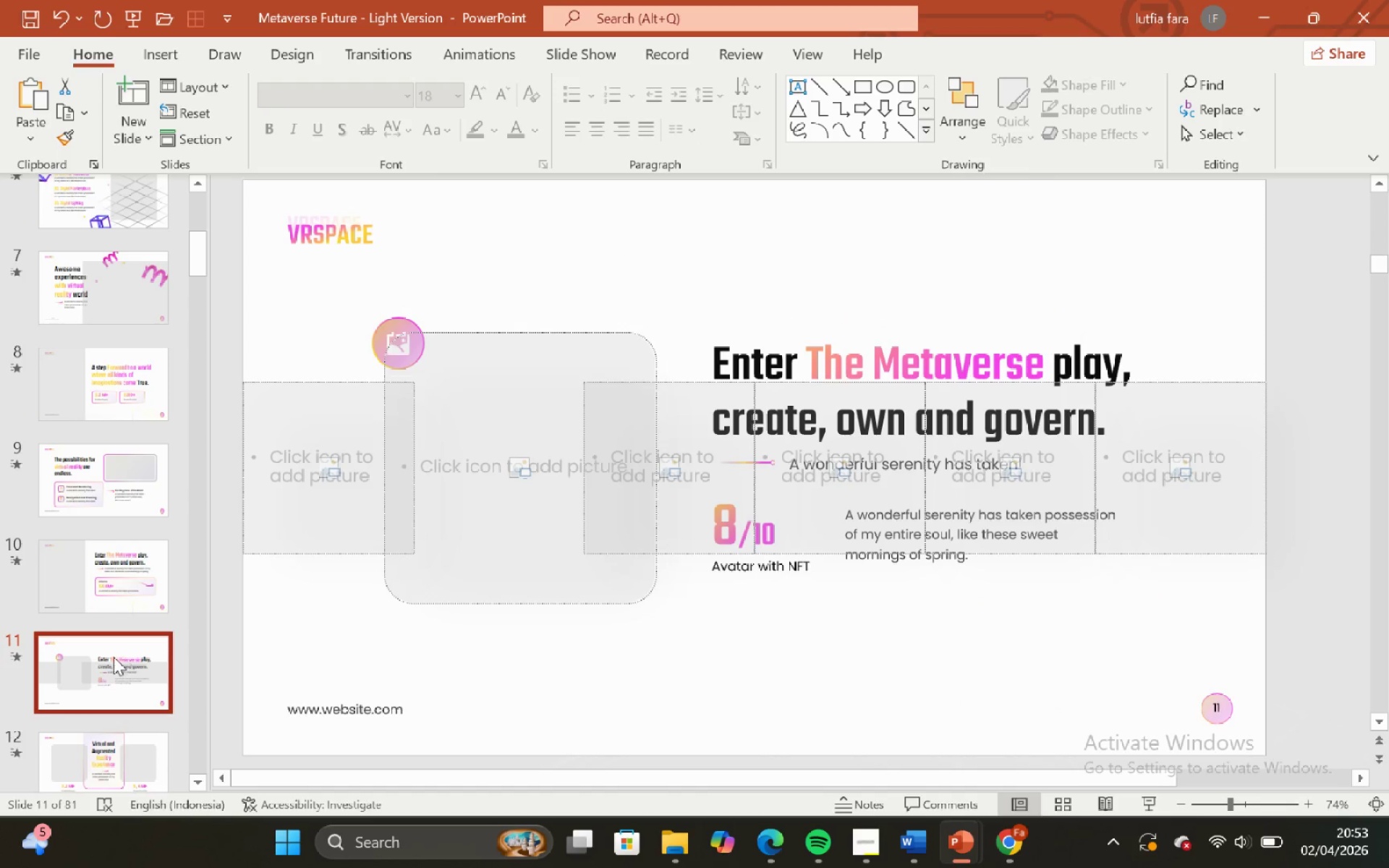 
scroll: coordinate [101, 673], scroll_direction: down, amount: 2.0
 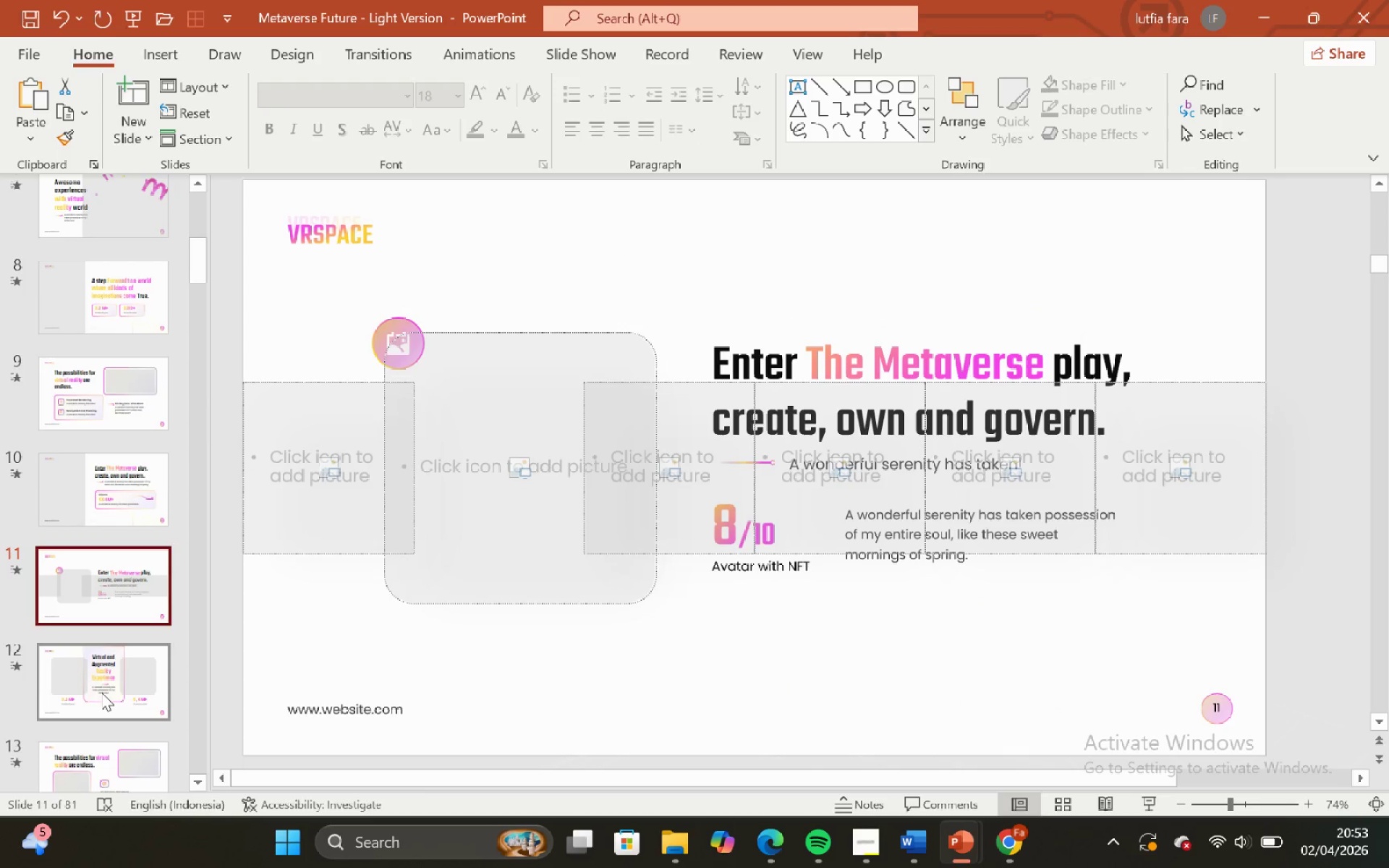 
left_click([101, 692])
 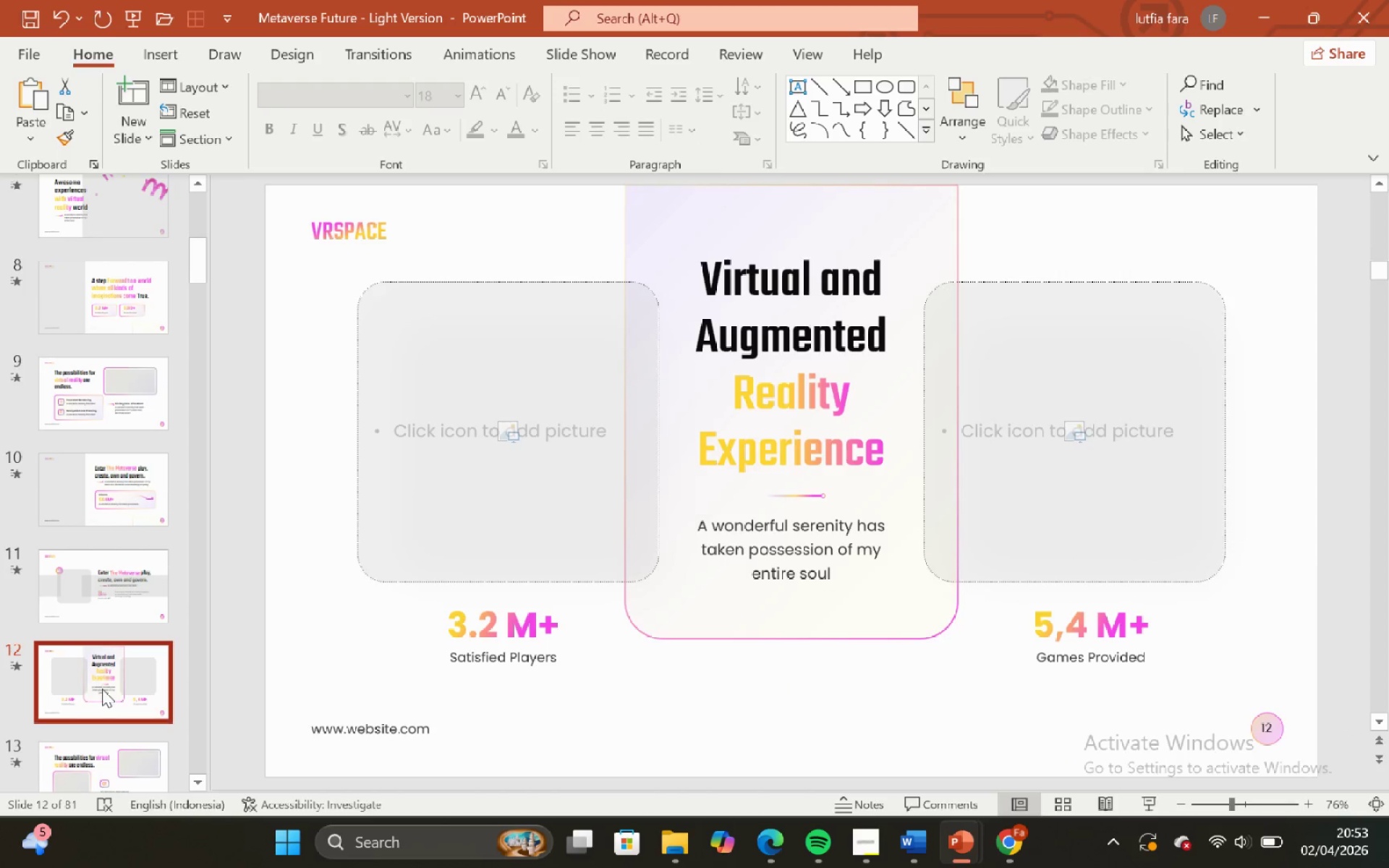 
scroll: coordinate [99, 680], scroll_direction: up, amount: 9.0
 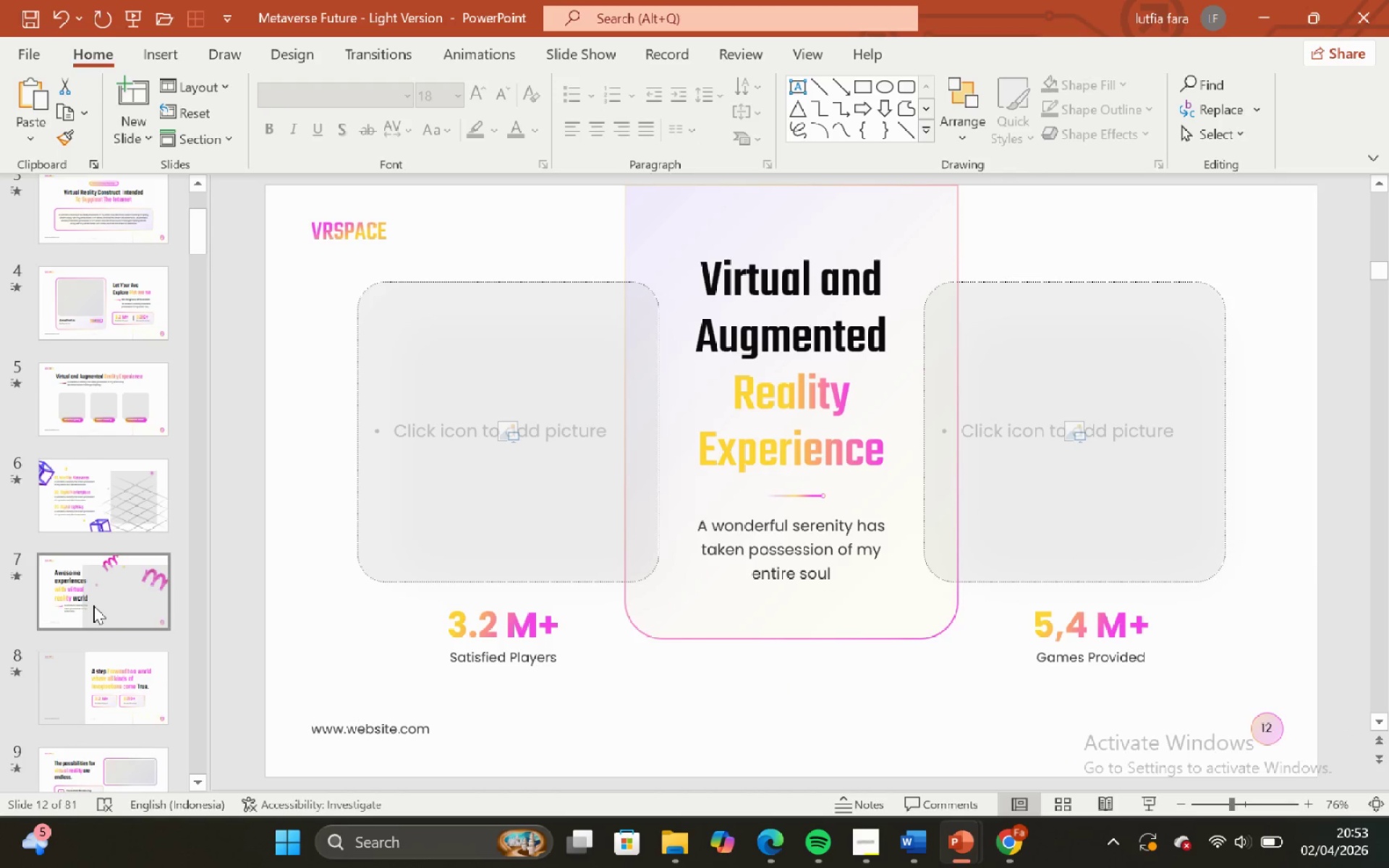 
left_click([93, 605])
 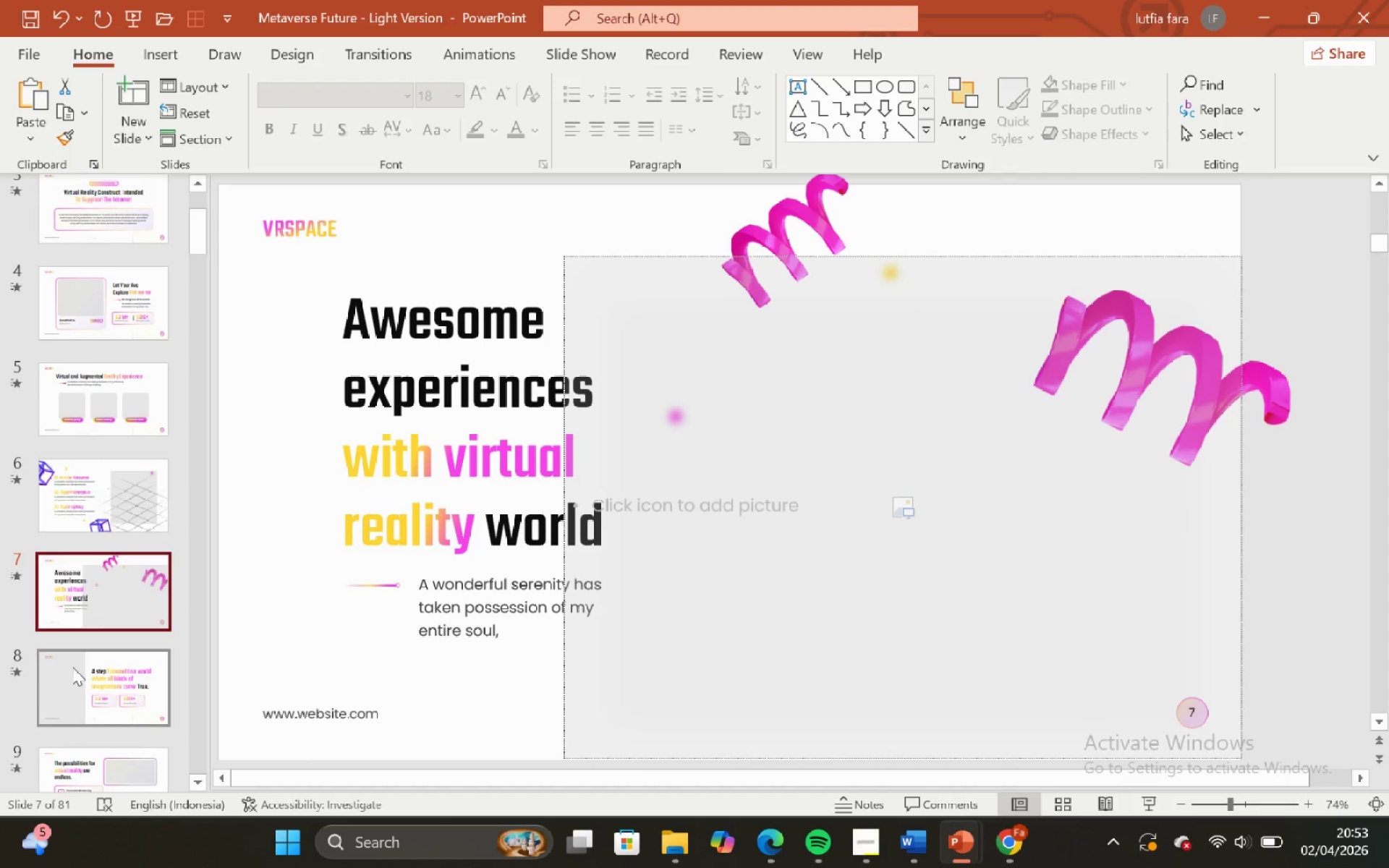 
scroll: coordinate [74, 656], scroll_direction: down, amount: 6.0
 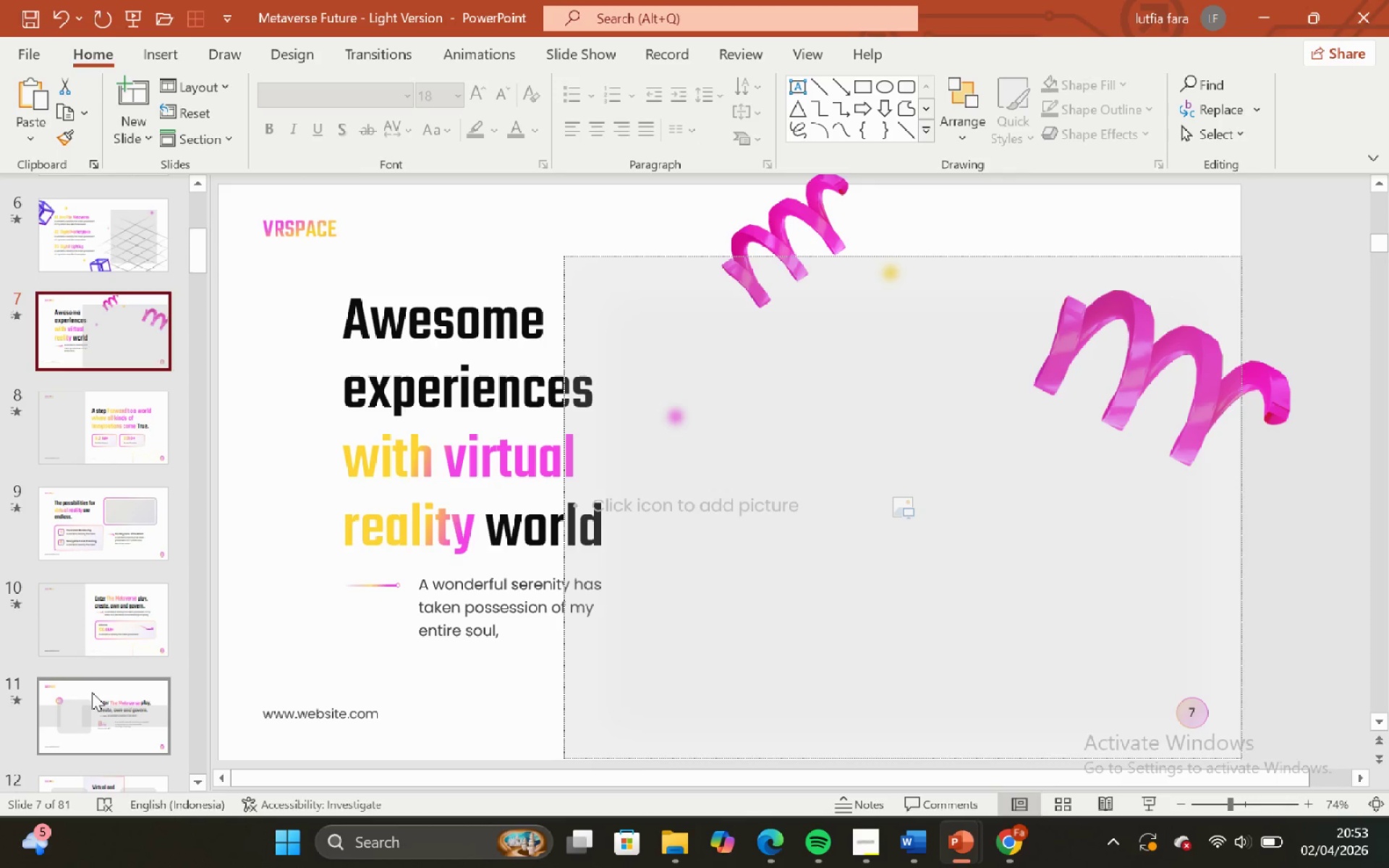 
left_click([92, 692])
 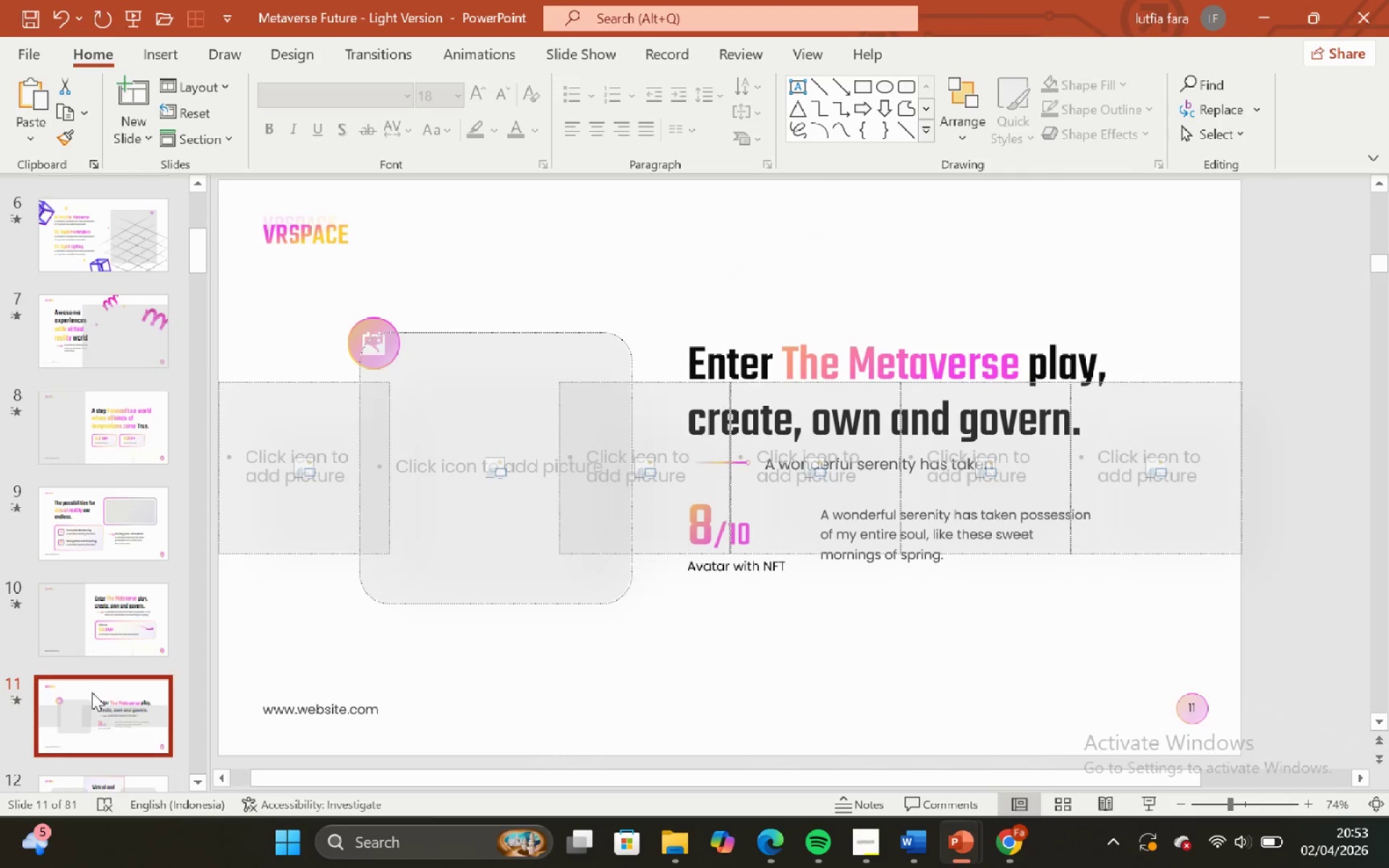 
scroll: coordinate [92, 692], scroll_direction: down, amount: 2.0
 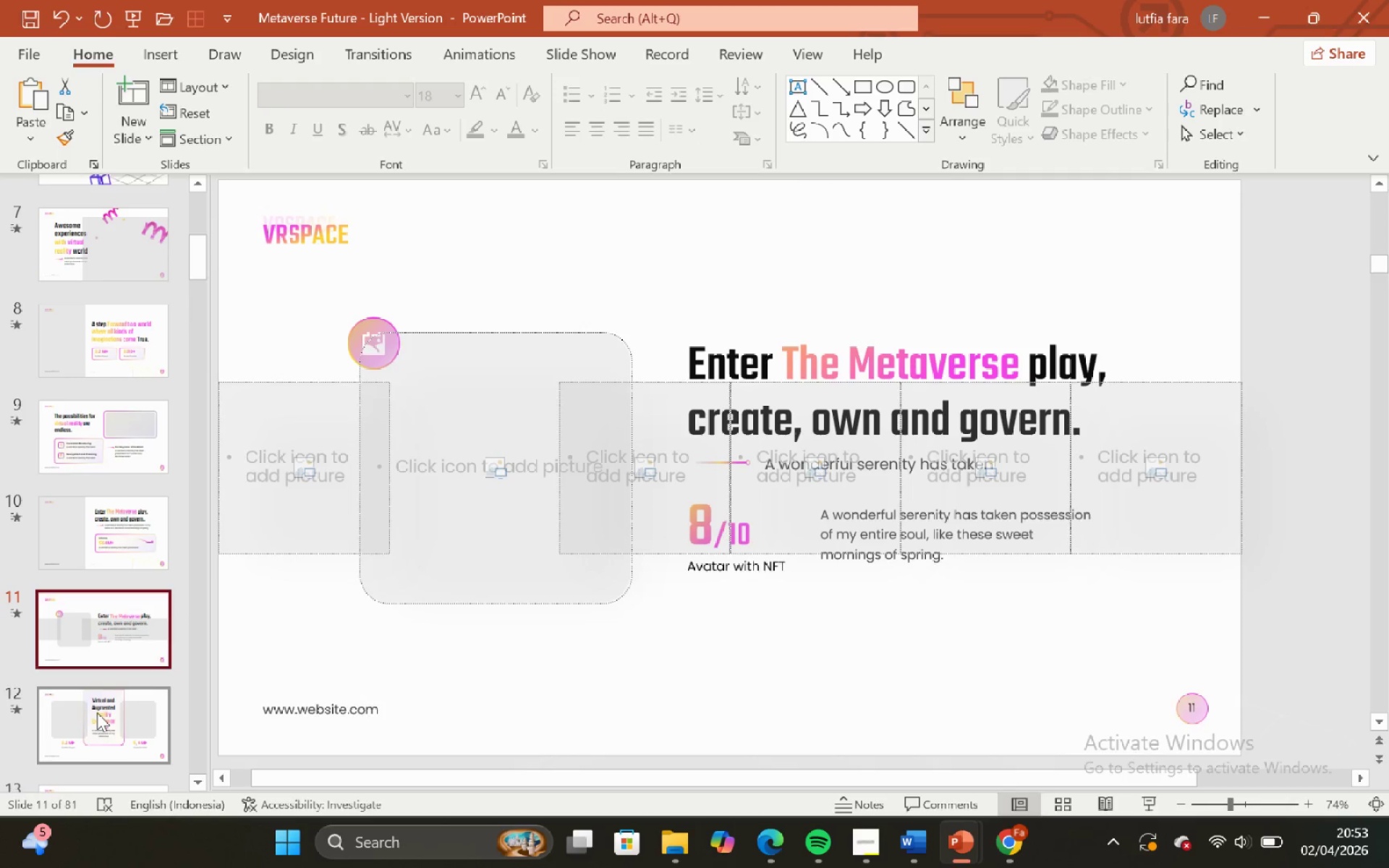 
left_click([97, 712])
 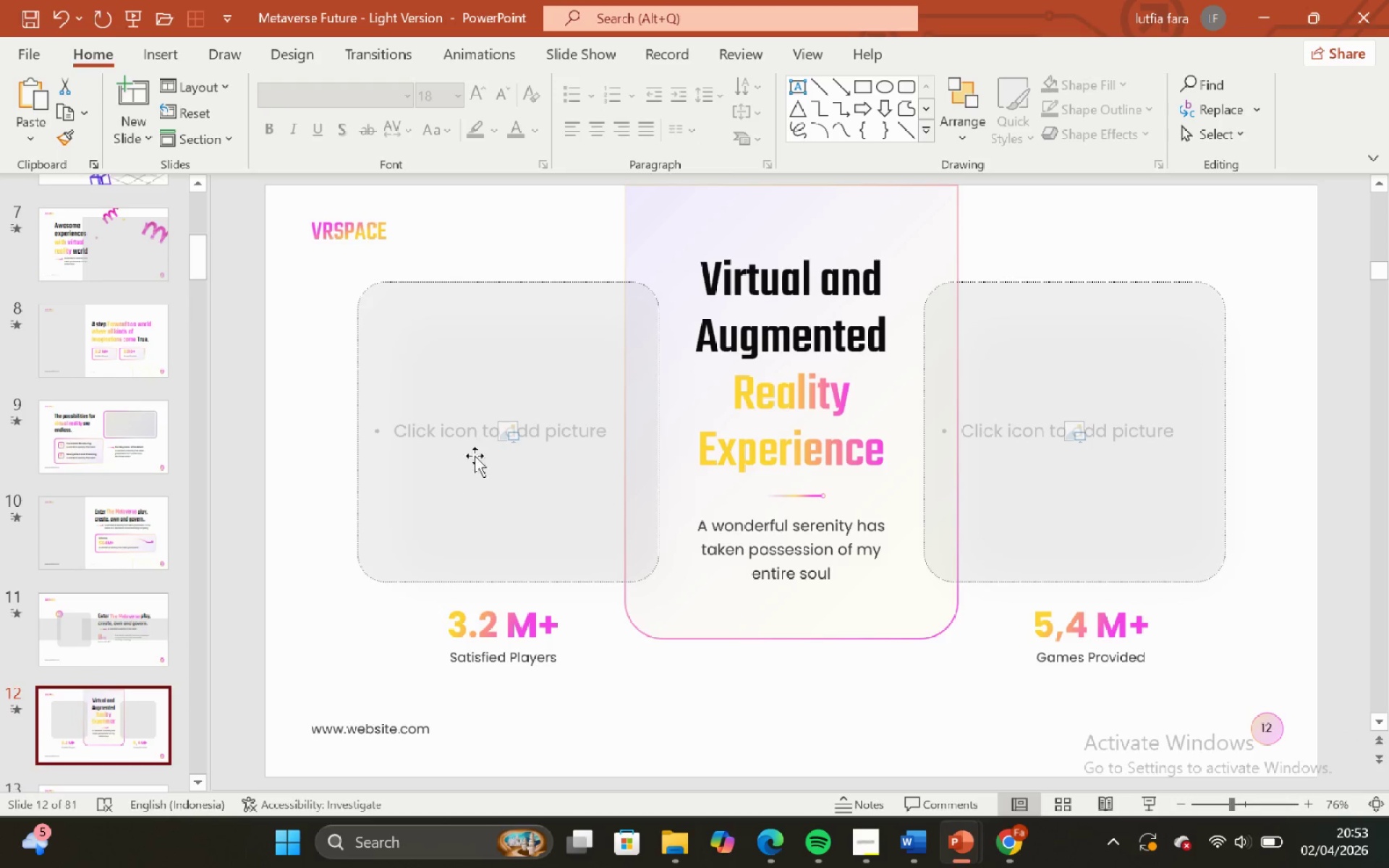 
left_click([501, 437])
 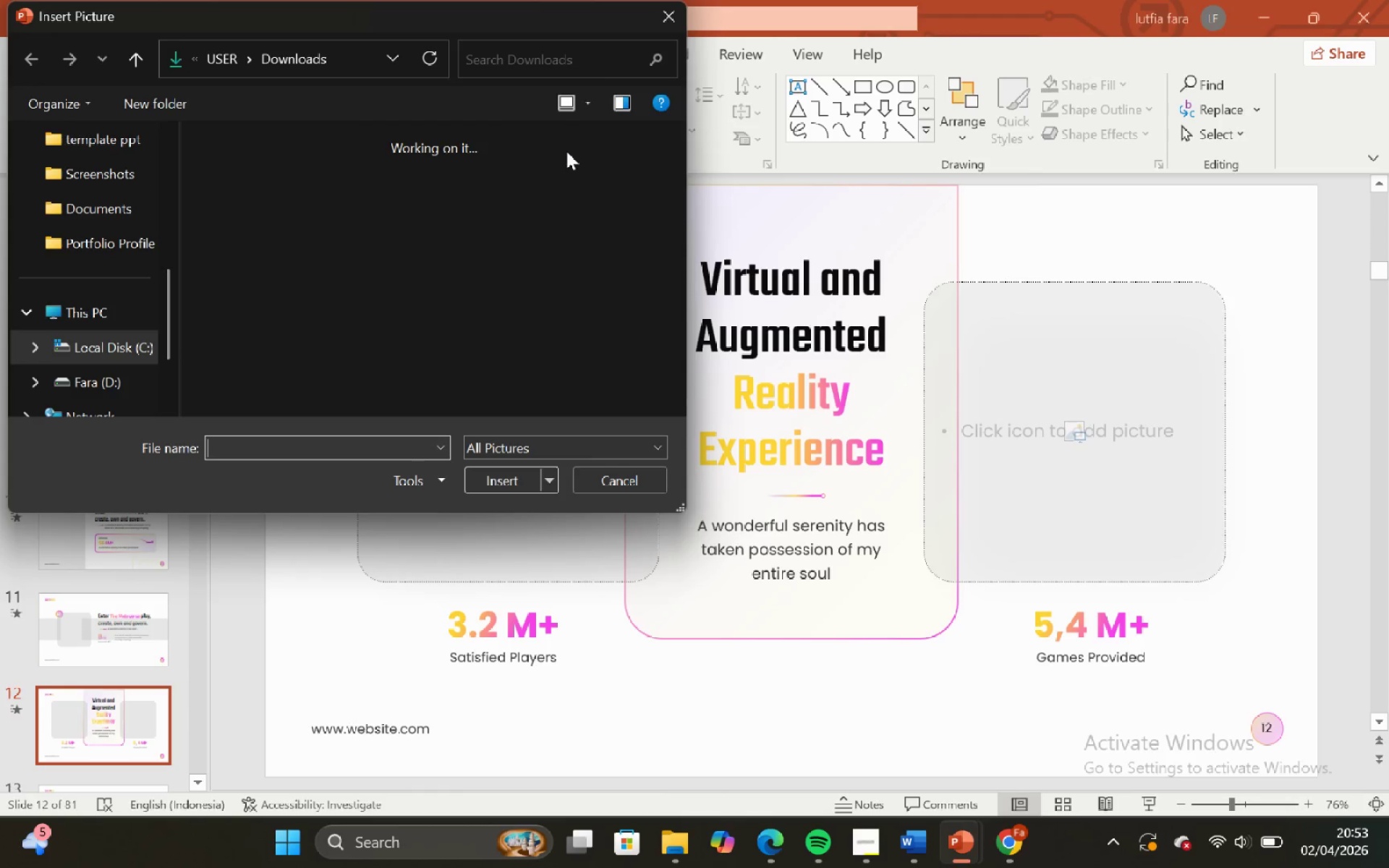 
left_click([668, 18])
 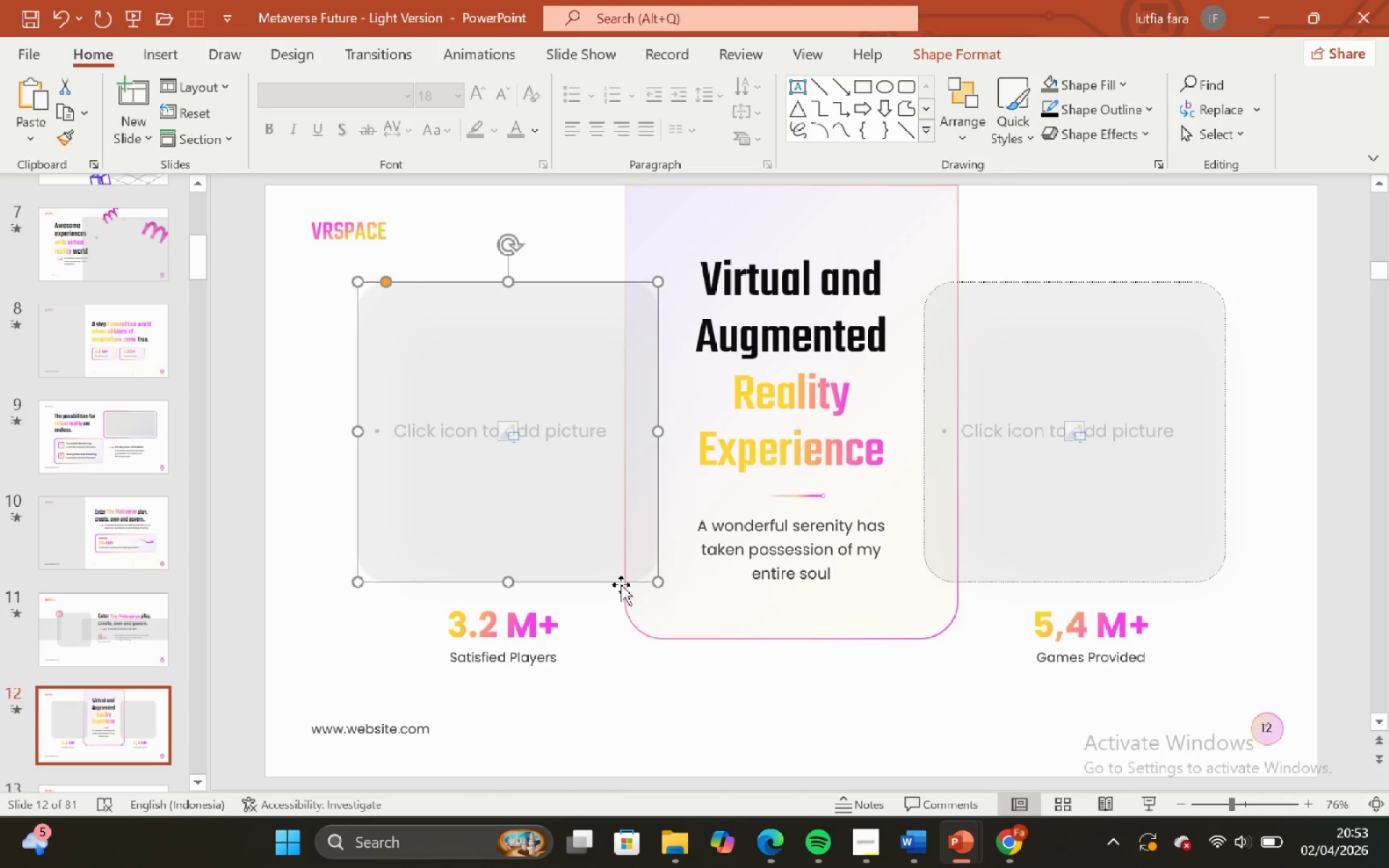 
left_click([660, 652])
 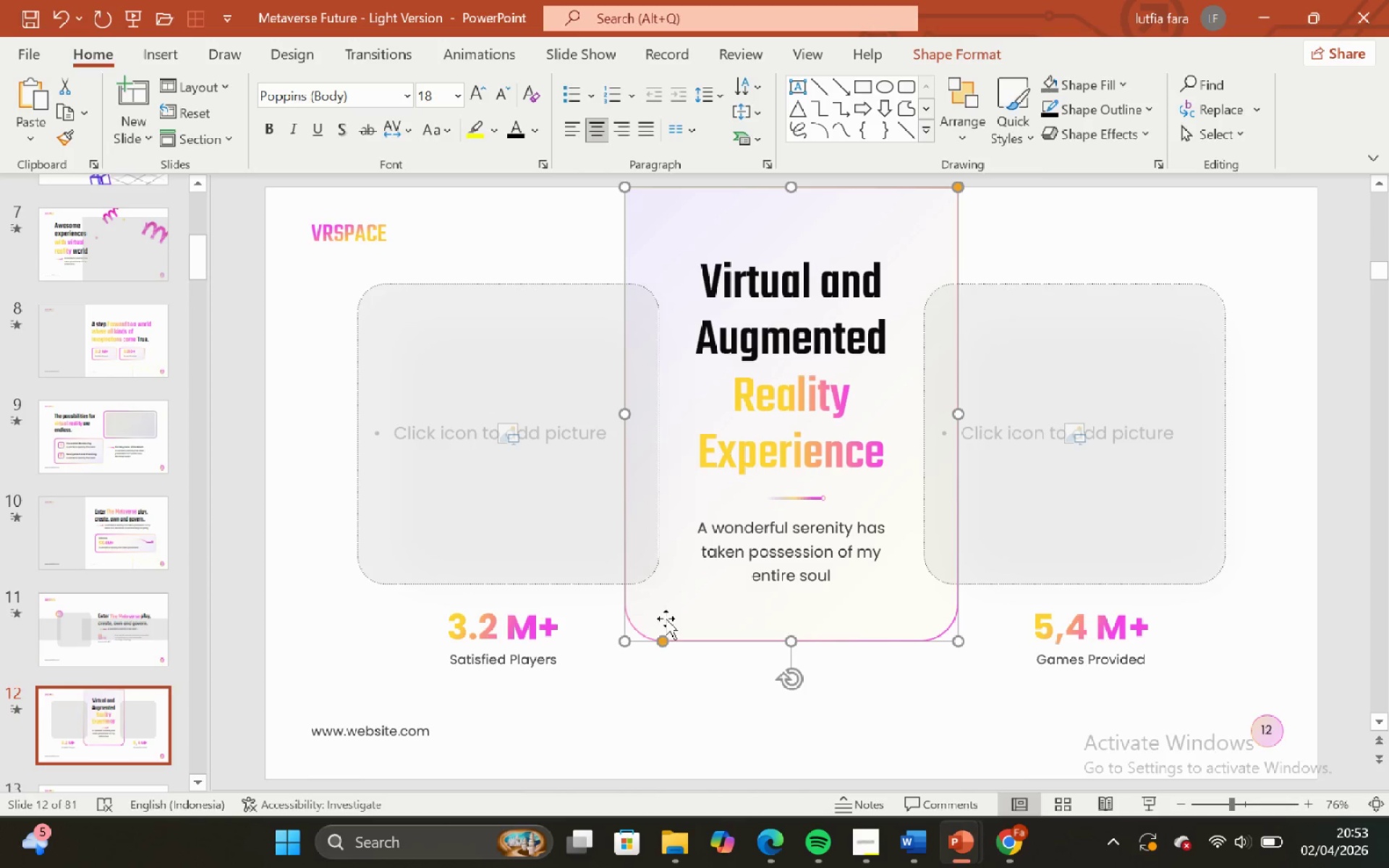 
left_click_drag(start_coordinate=[674, 630], to_coordinate=[700, 511])
 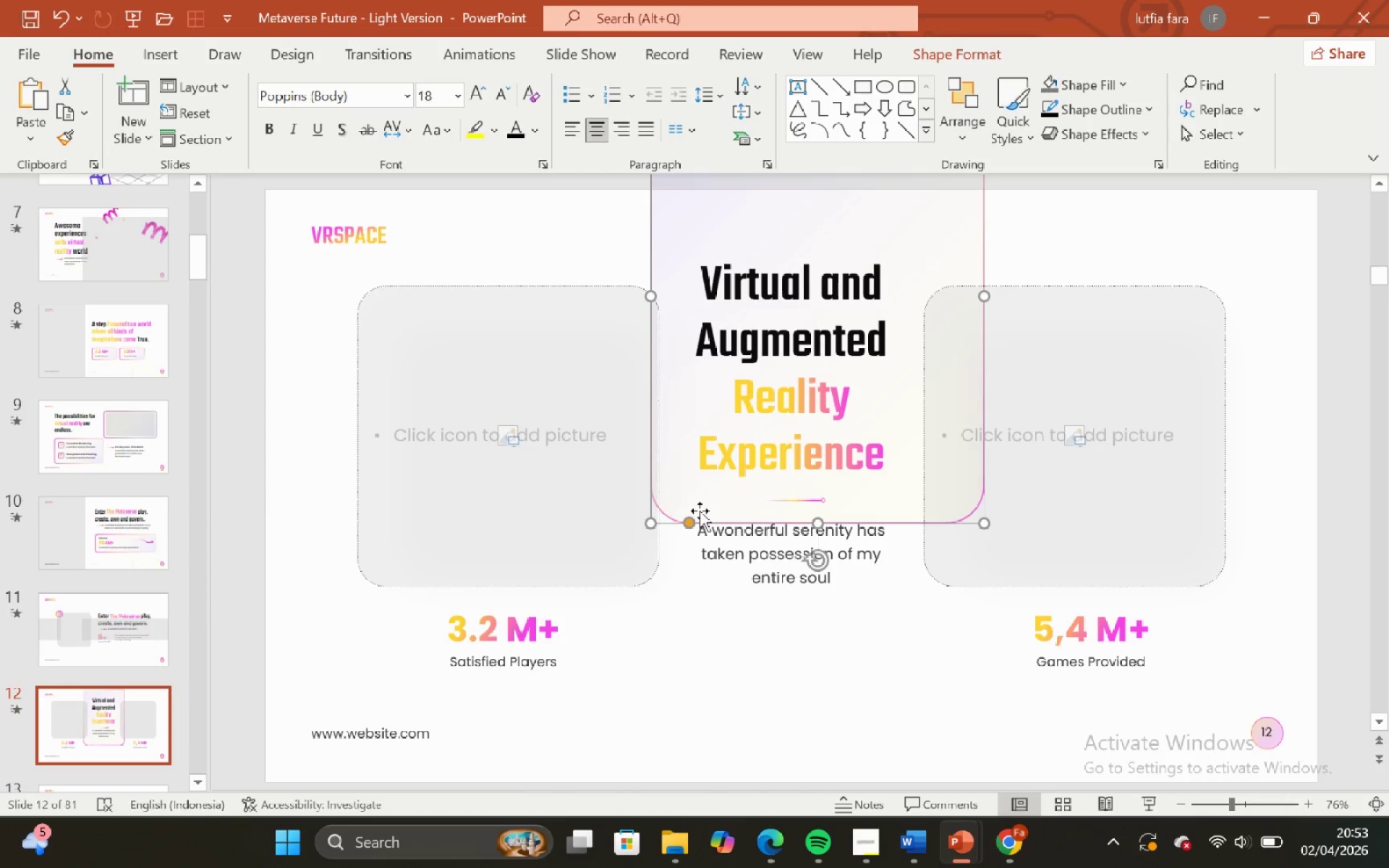 
key(Control+Z)
 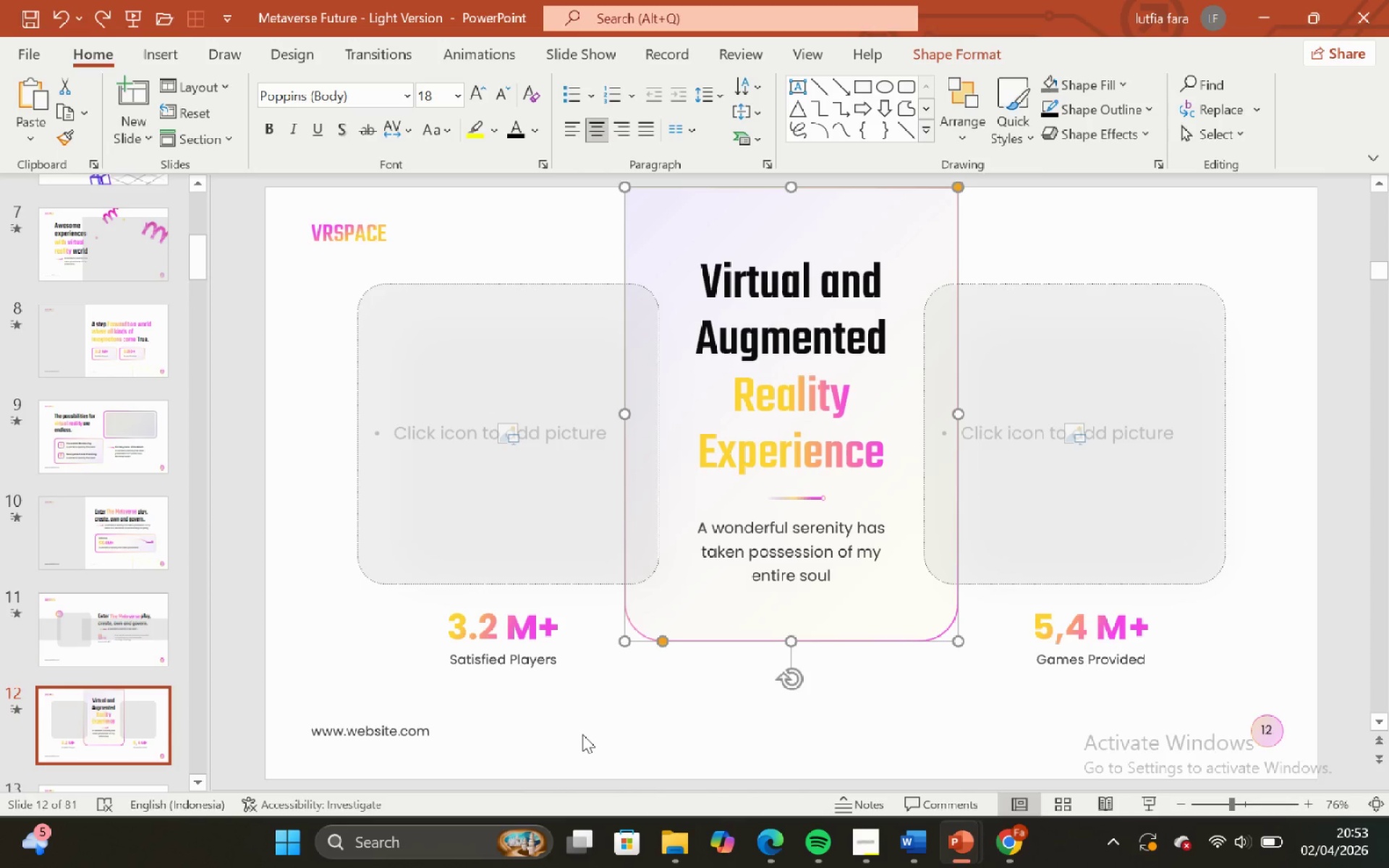 
left_click([582, 734])
 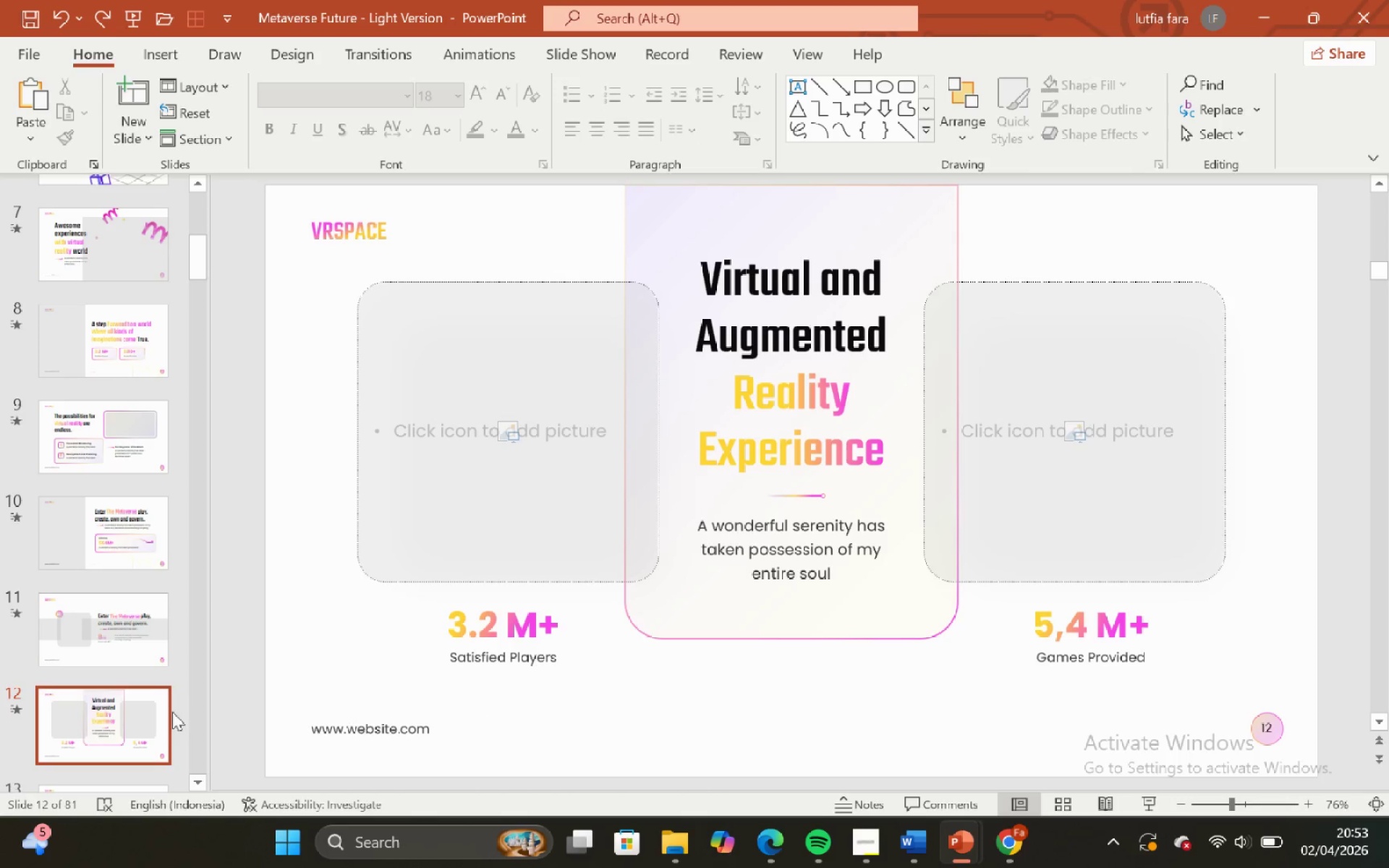 
left_click([171, 712])
 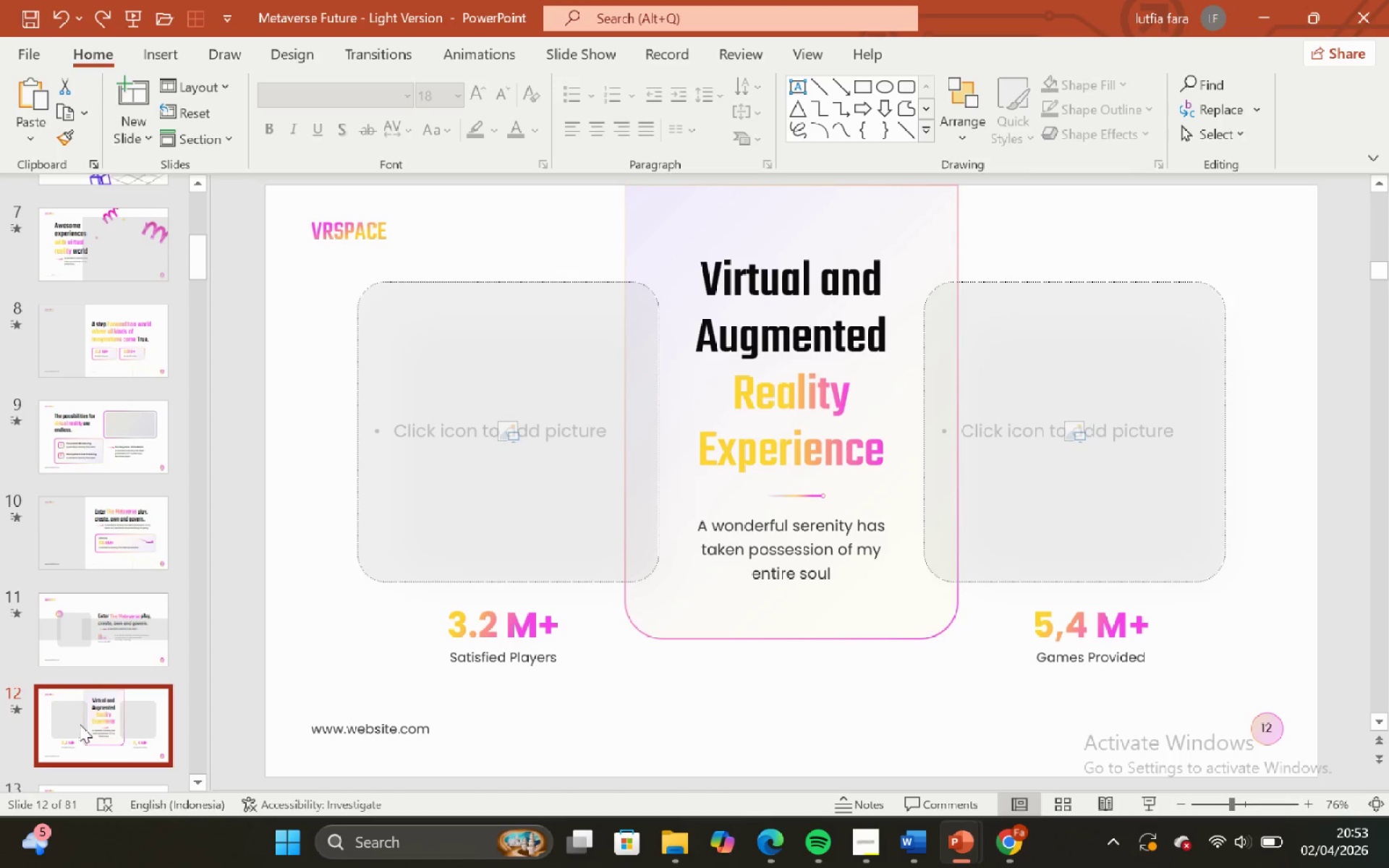 
key(Control+C)
 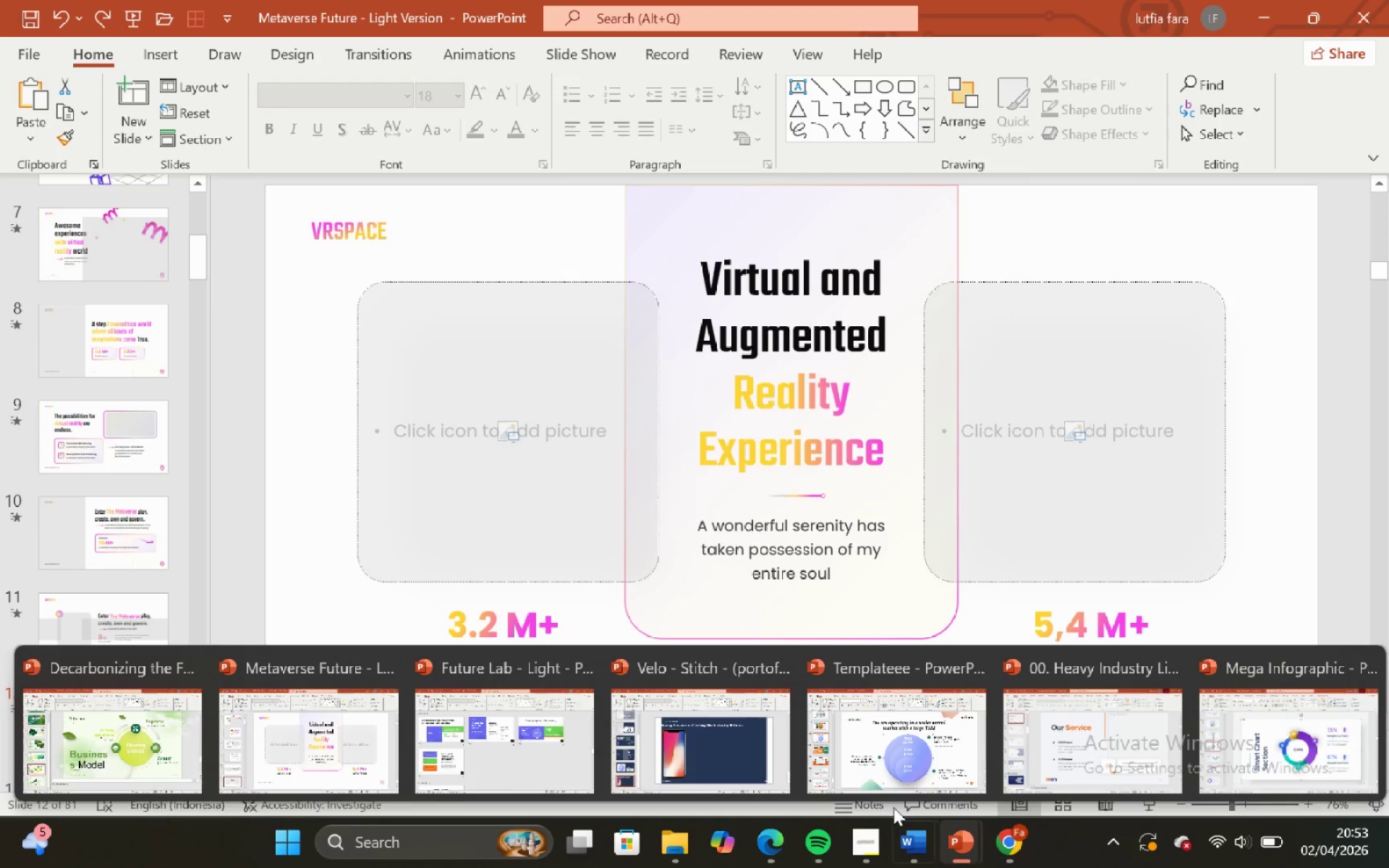 
left_click([699, 762])
 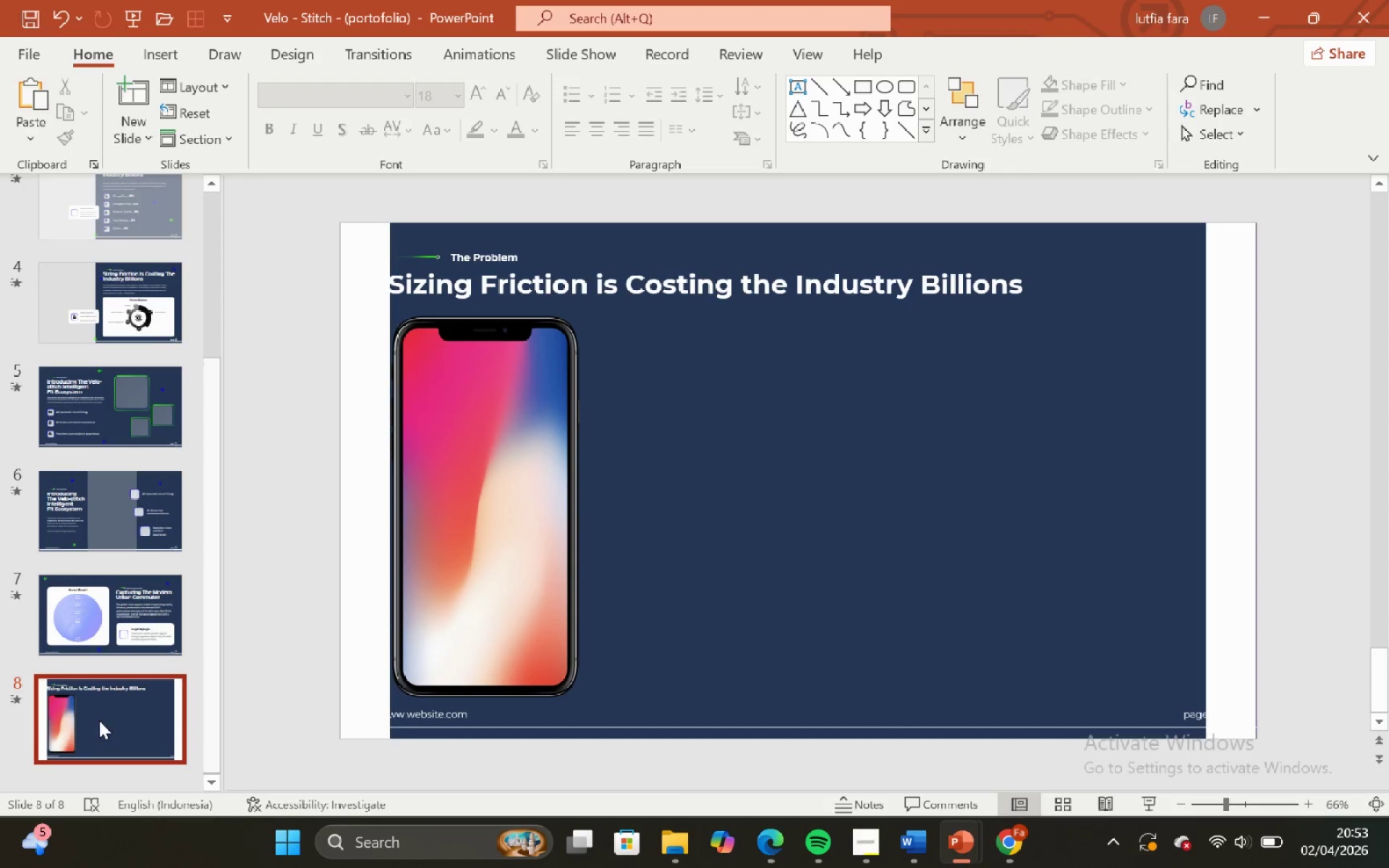 
left_click([88, 720])
 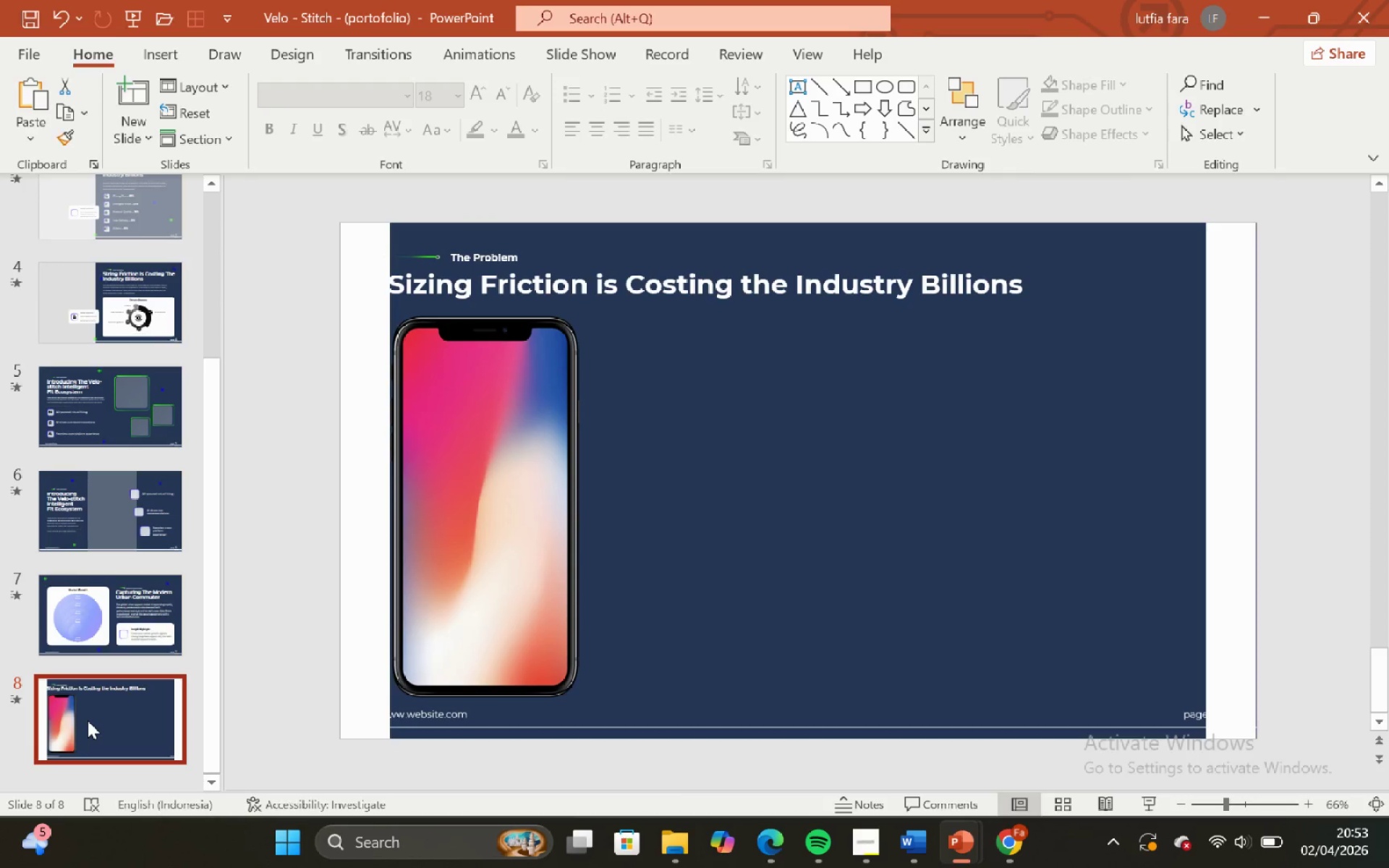 
key(Control+V)
 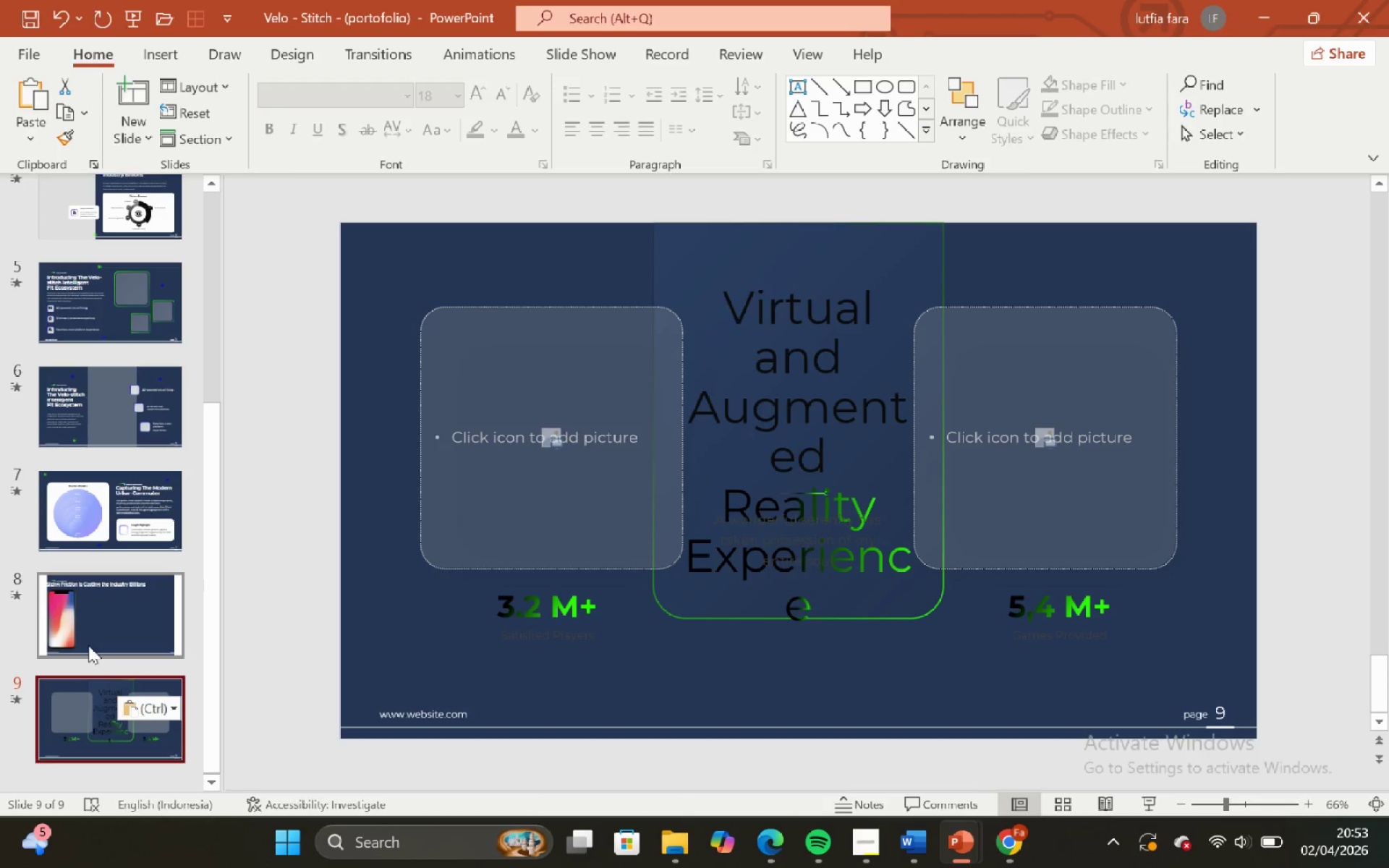 
left_click([88, 642])
 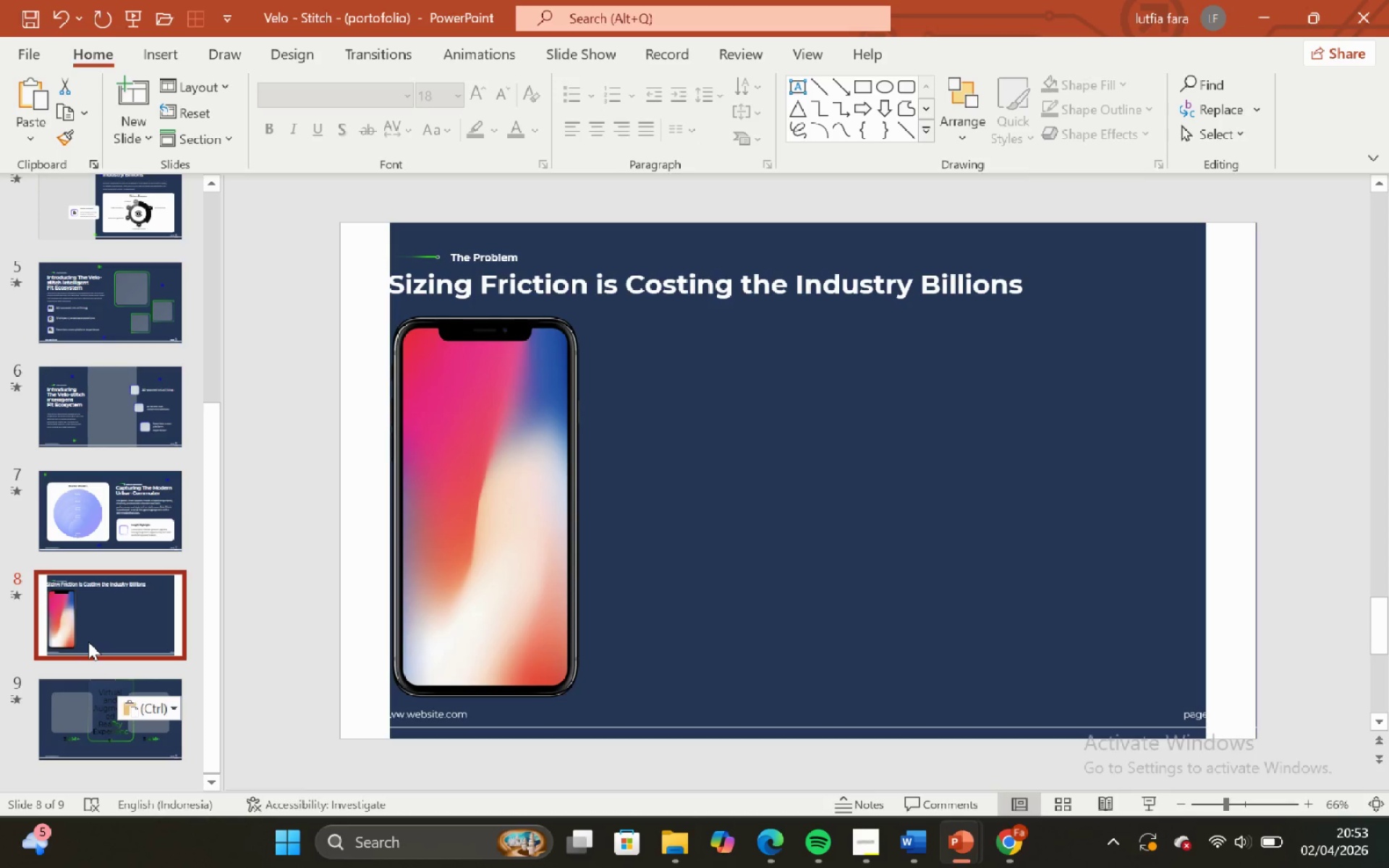 
left_click([115, 729])
 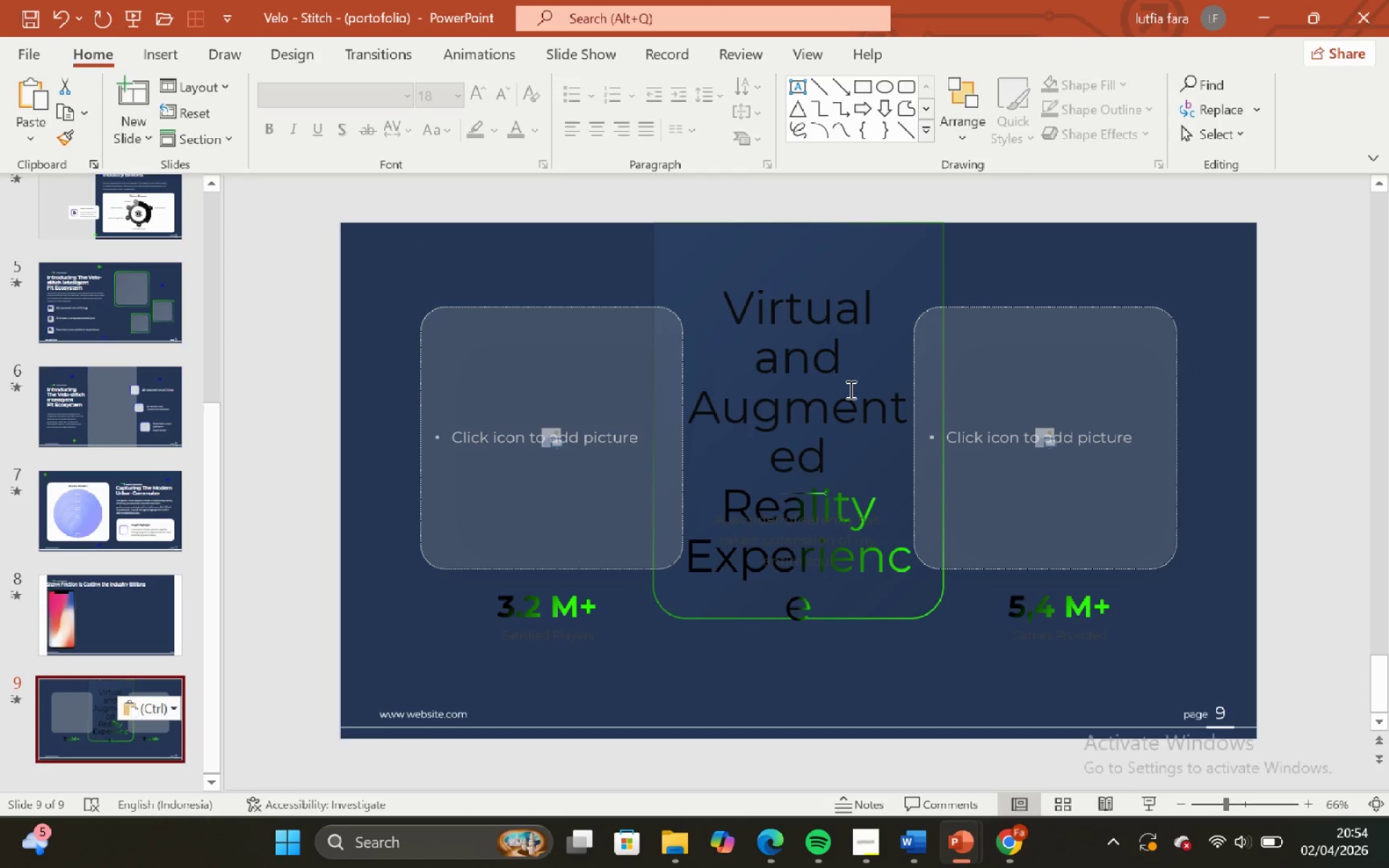 
left_click([849, 389])
 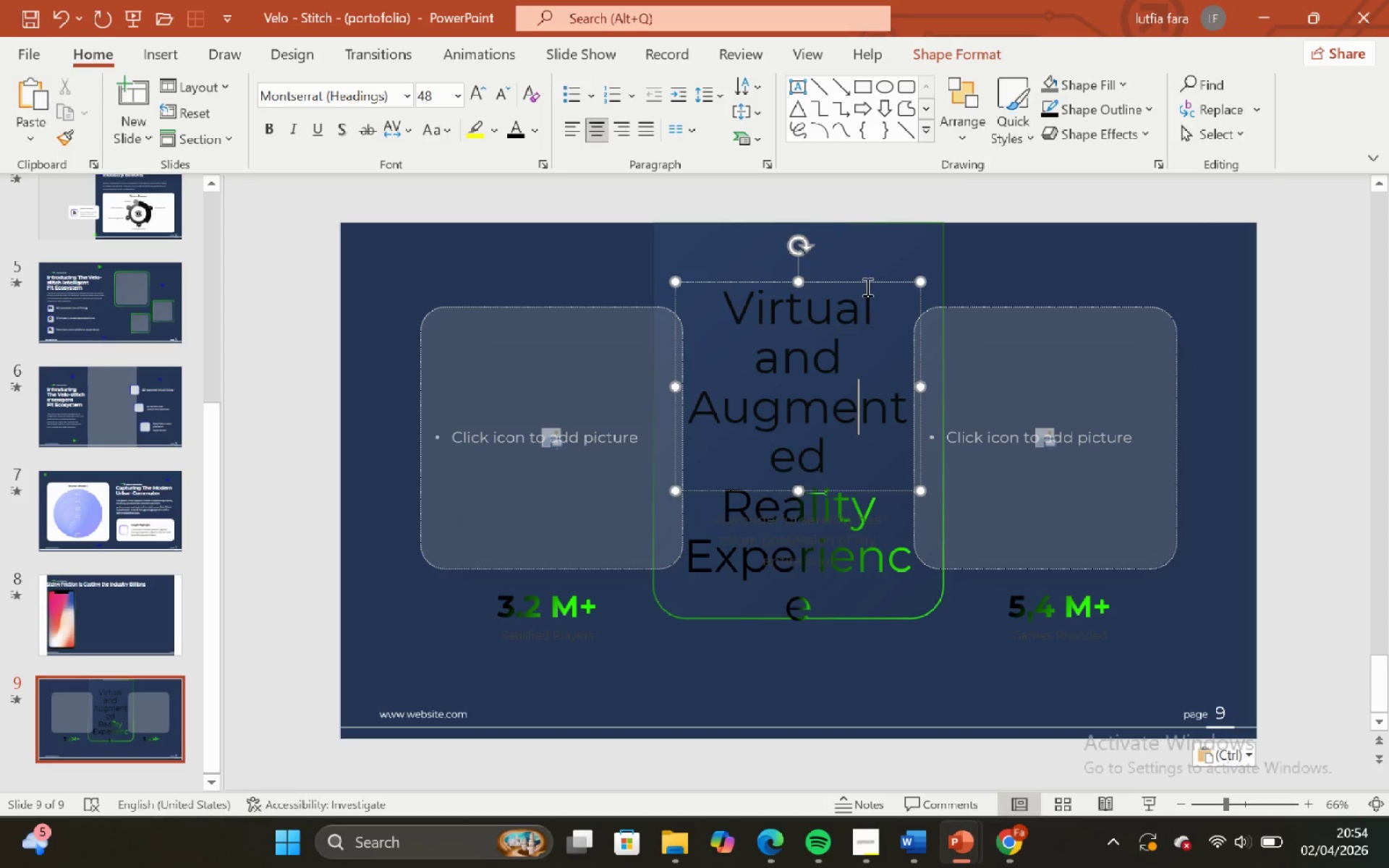 
left_click([866, 284])
 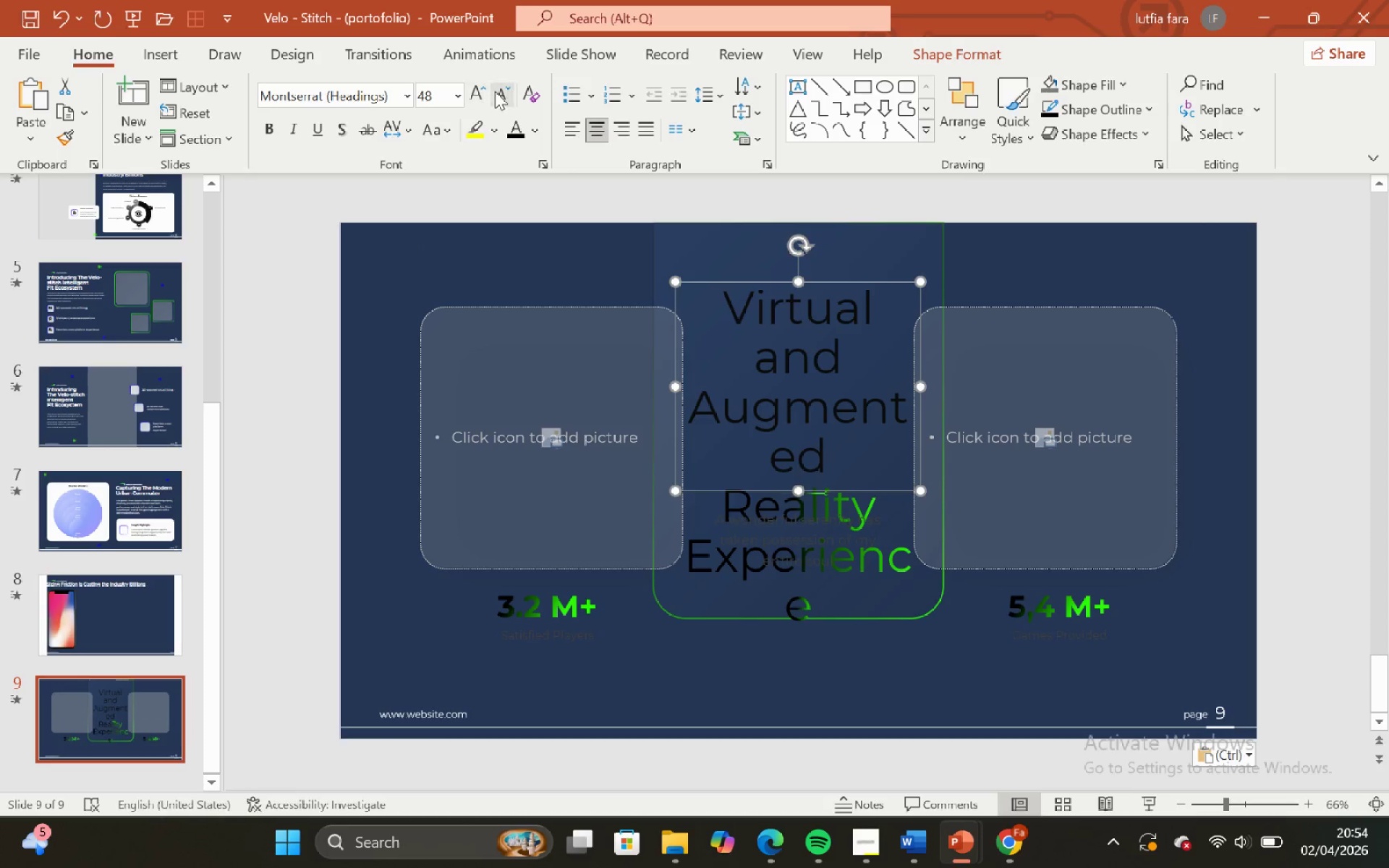 
double_click([498, 91])
 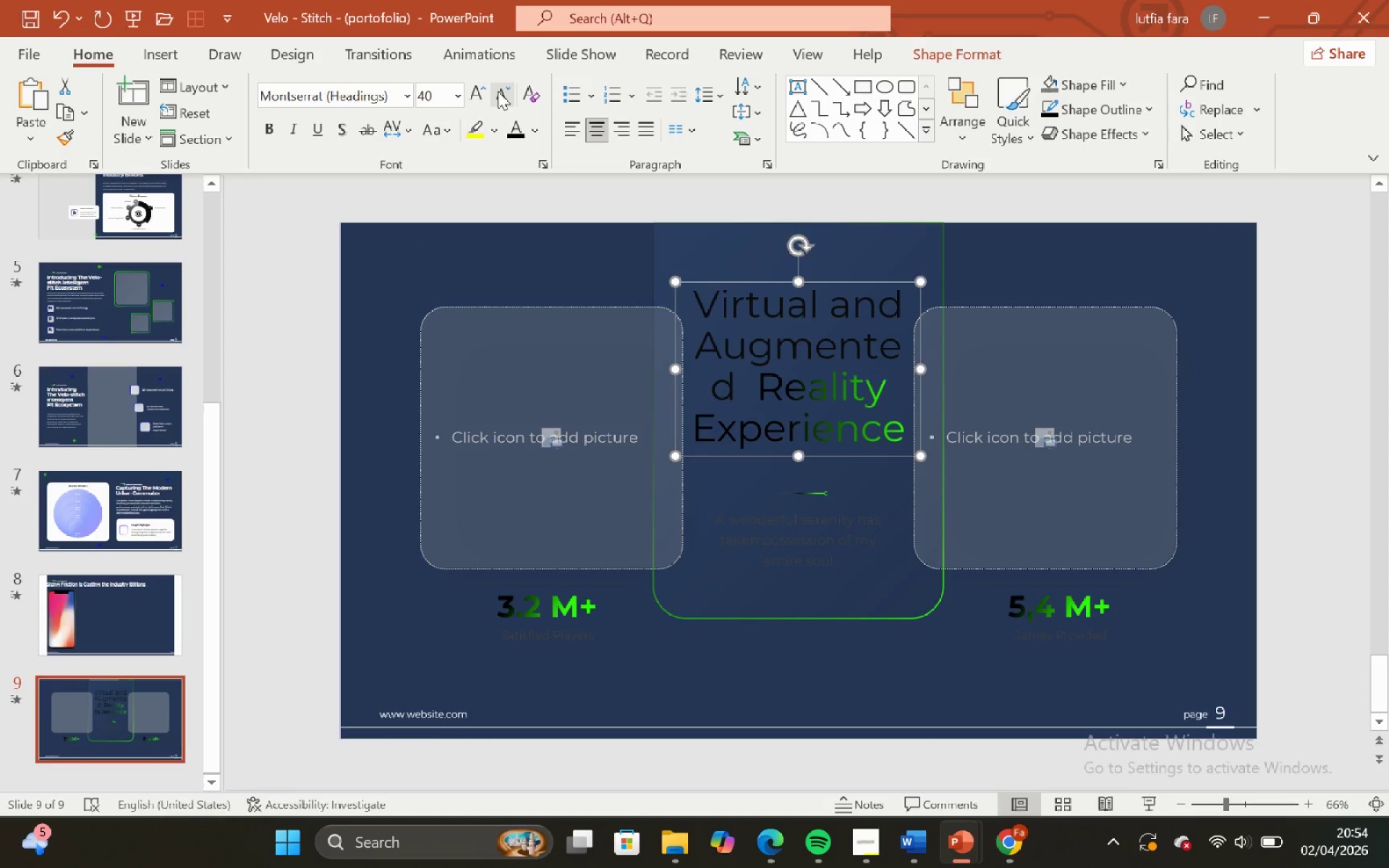 
left_click([498, 91])
 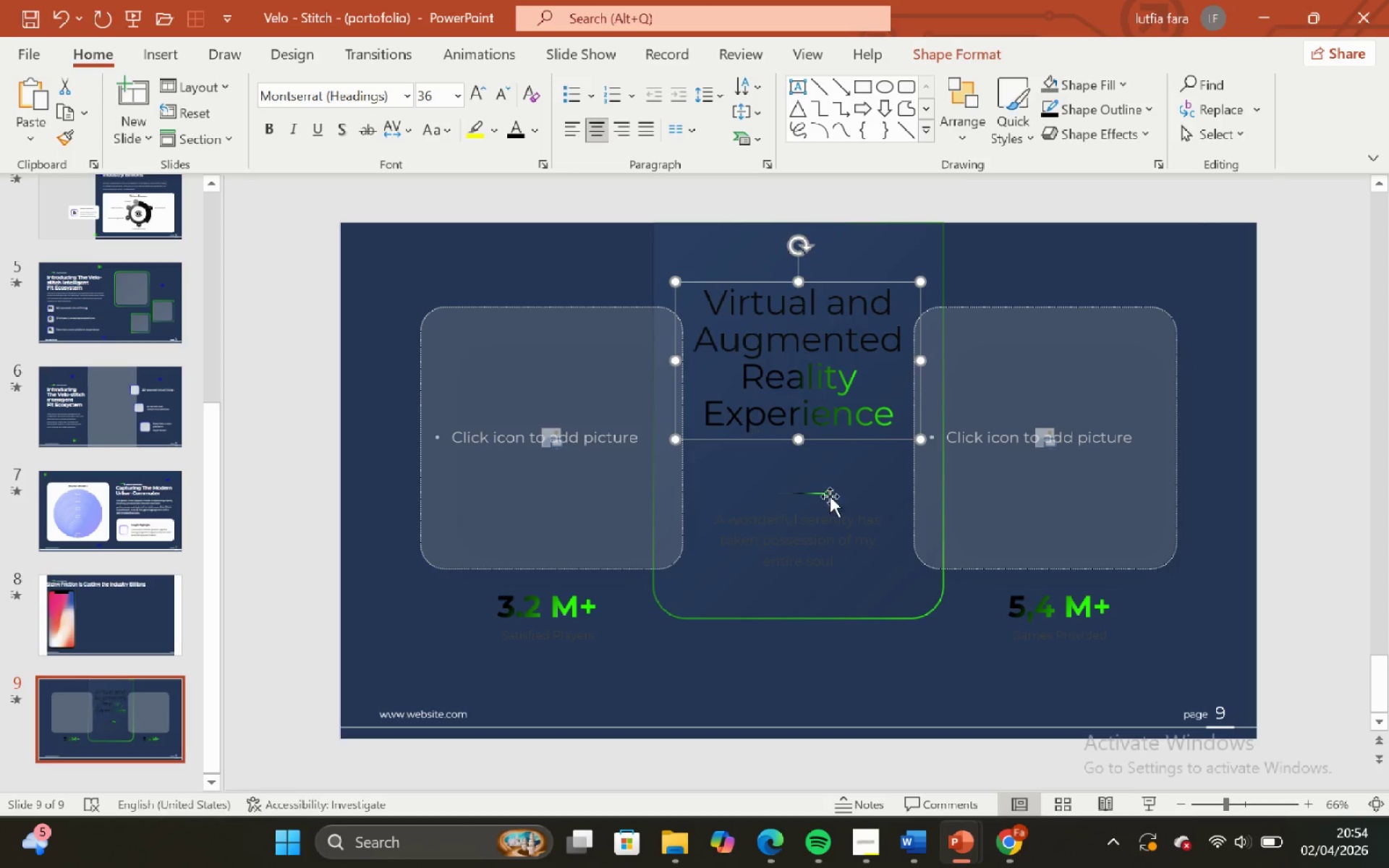 
left_click([845, 524])
 